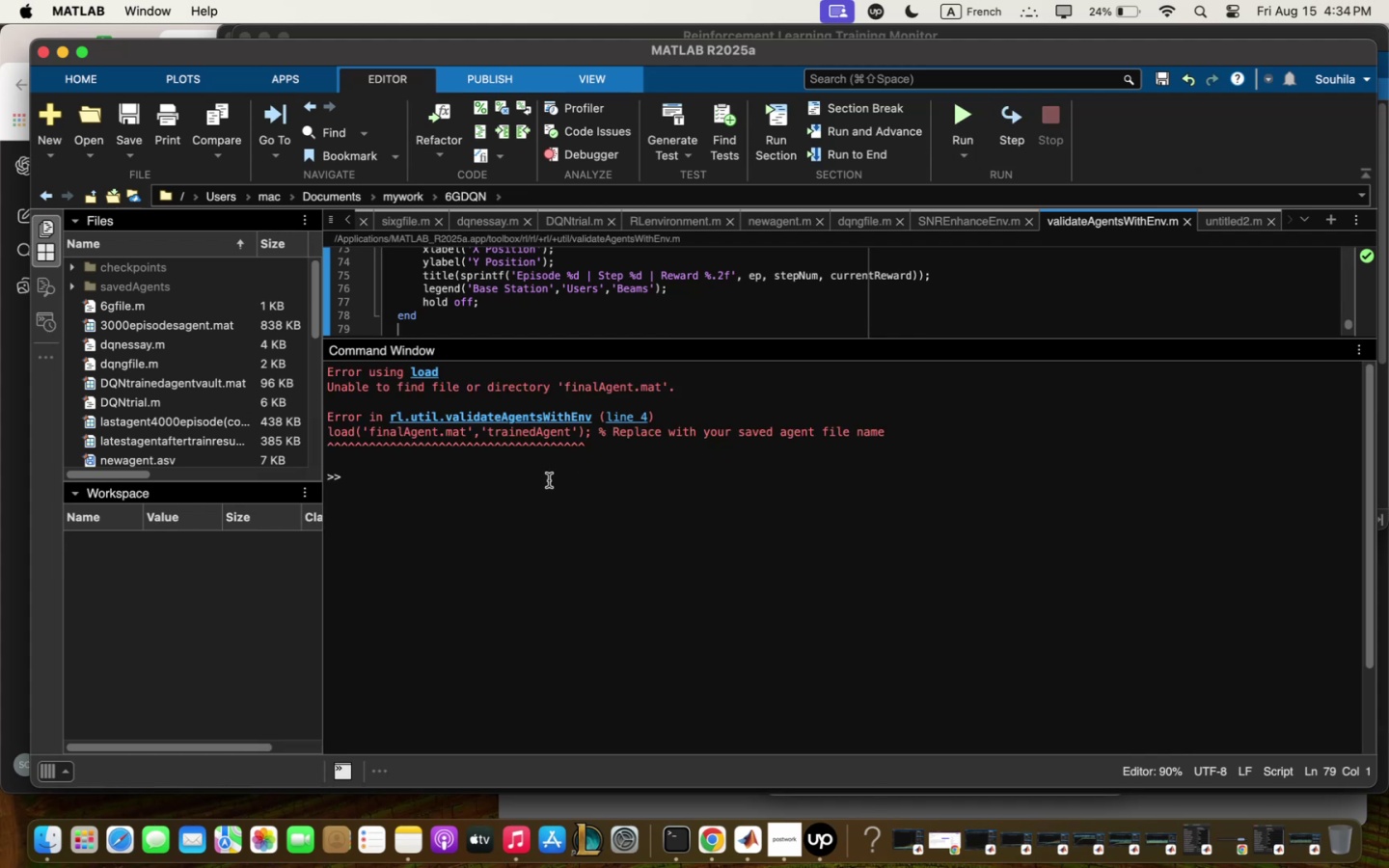 
wait(10.35)
 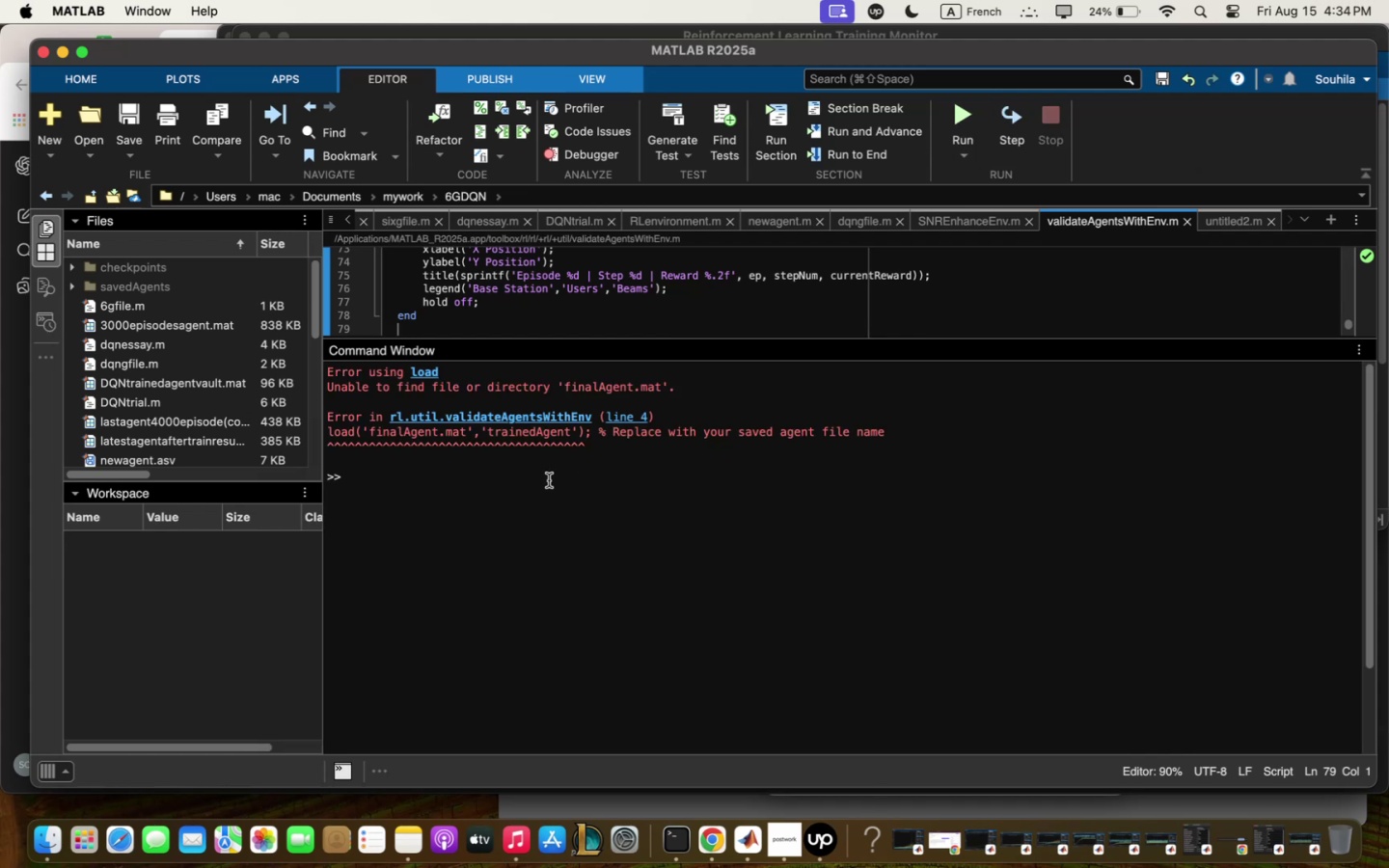 
left_click([49, 840])
 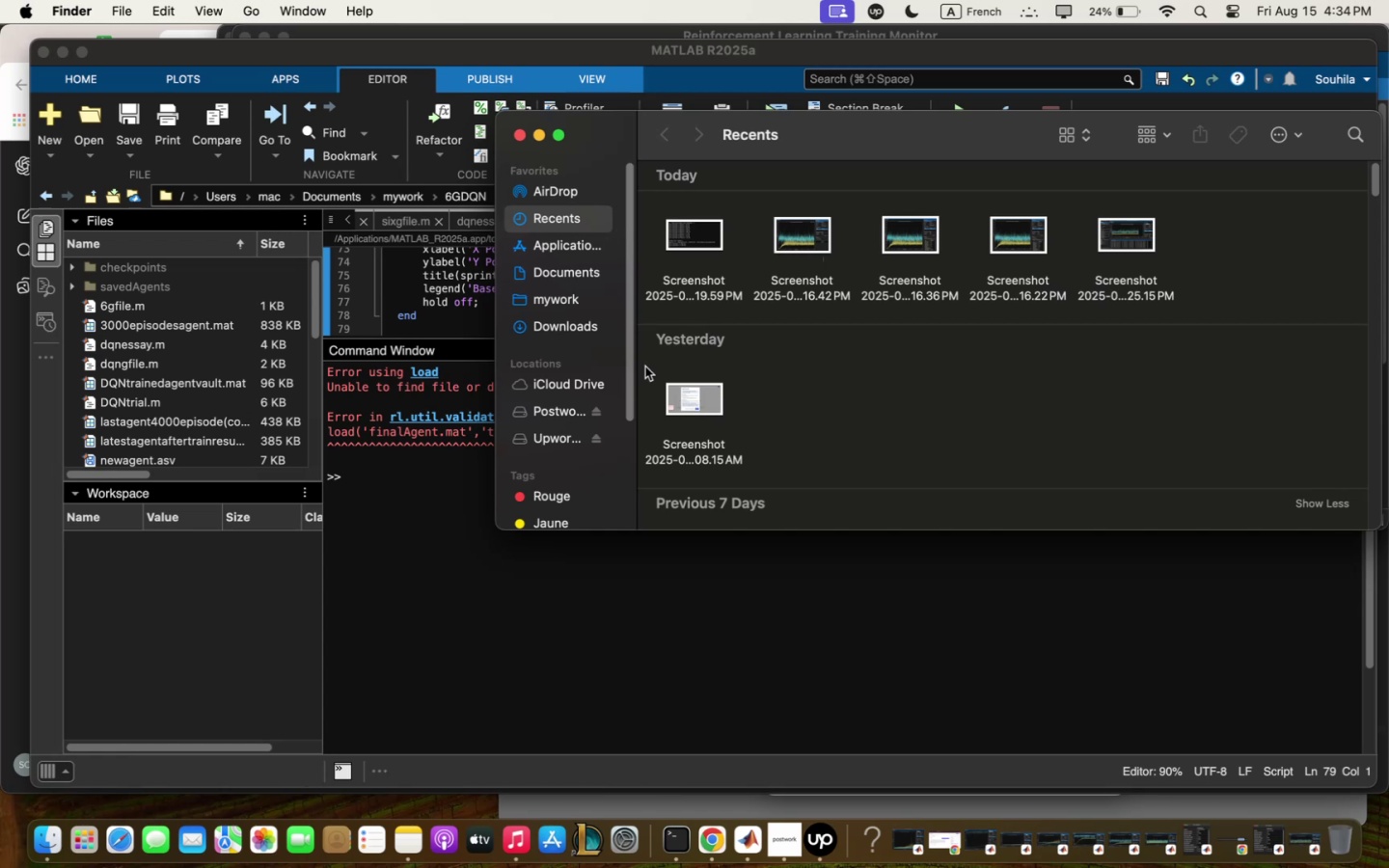 
left_click([583, 304])
 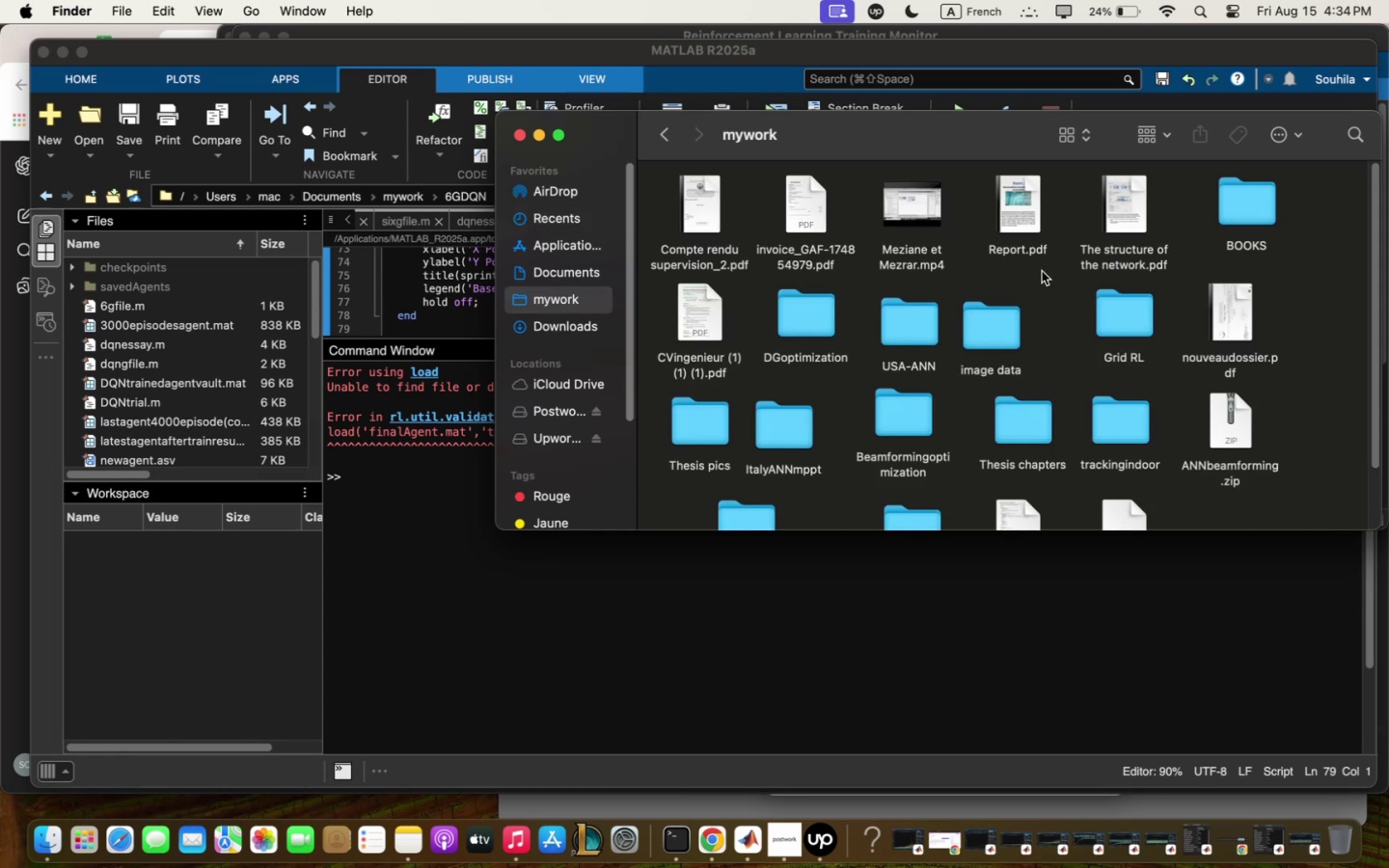 
scroll: coordinate [1015, 300], scroll_direction: down, amount: 8.0
 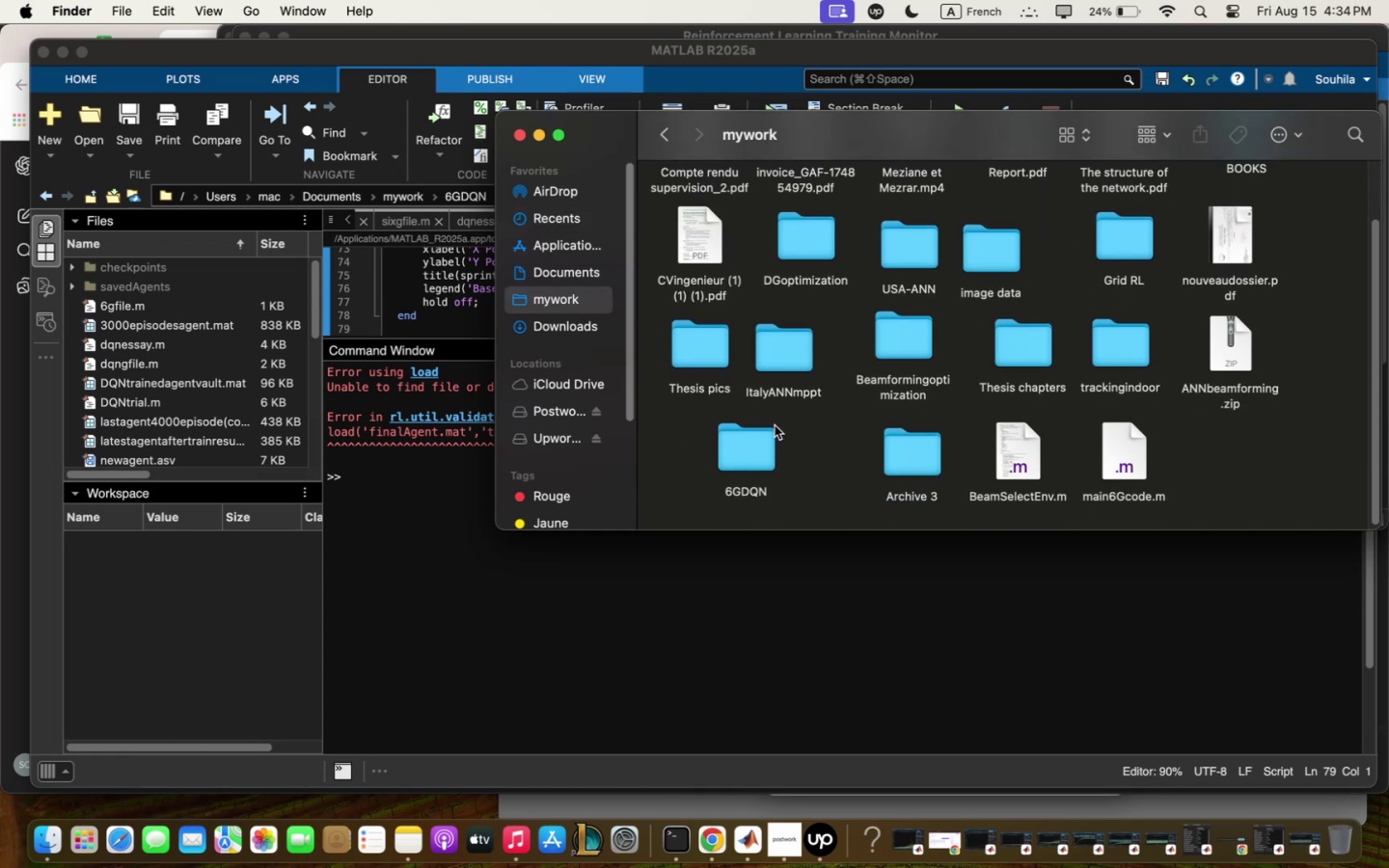 
double_click([753, 448])
 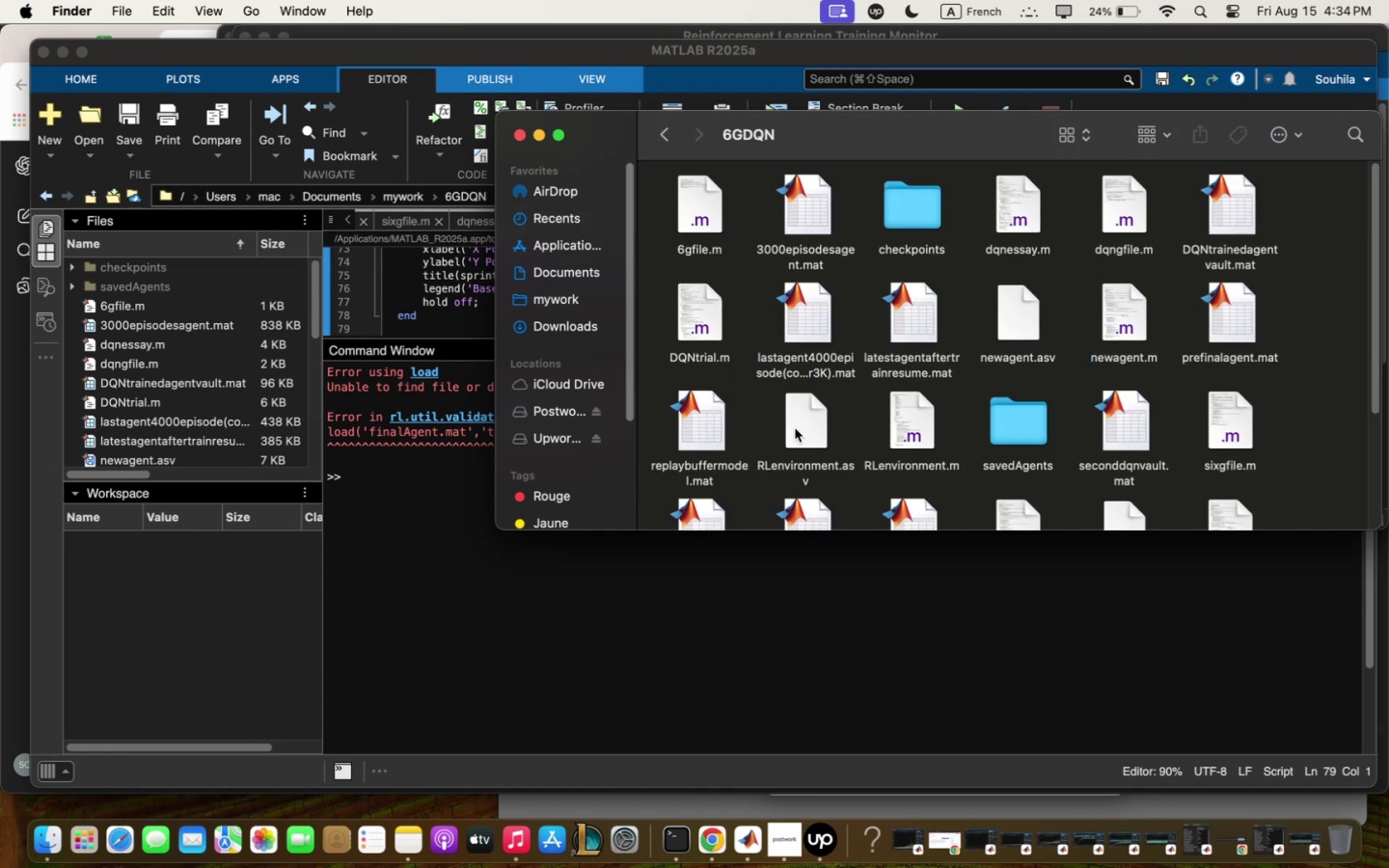 
scroll: coordinate [797, 427], scroll_direction: down, amount: 3.0
 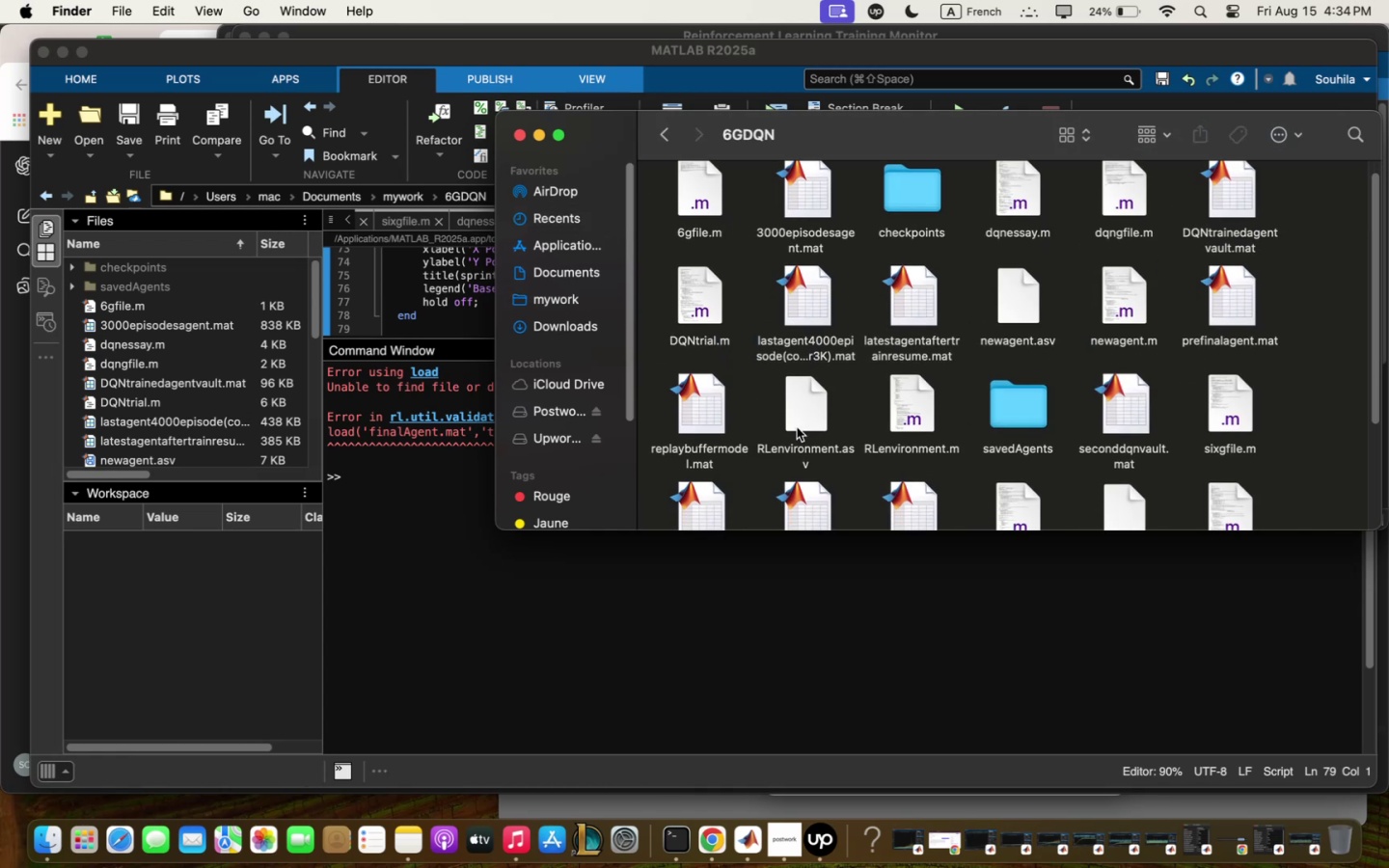 
scroll: coordinate [797, 427], scroll_direction: up, amount: 1.0
 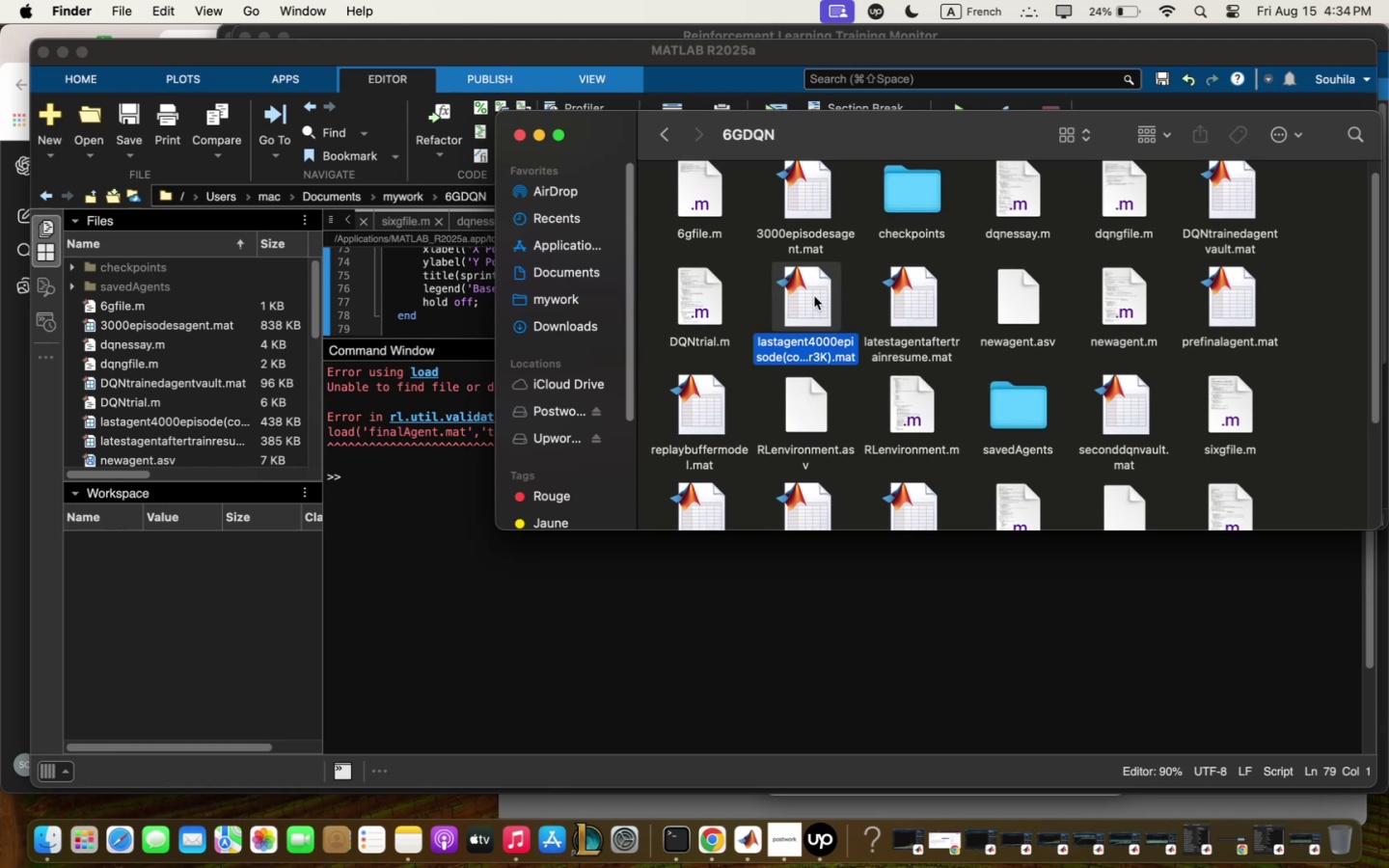 
double_click([815, 297])
 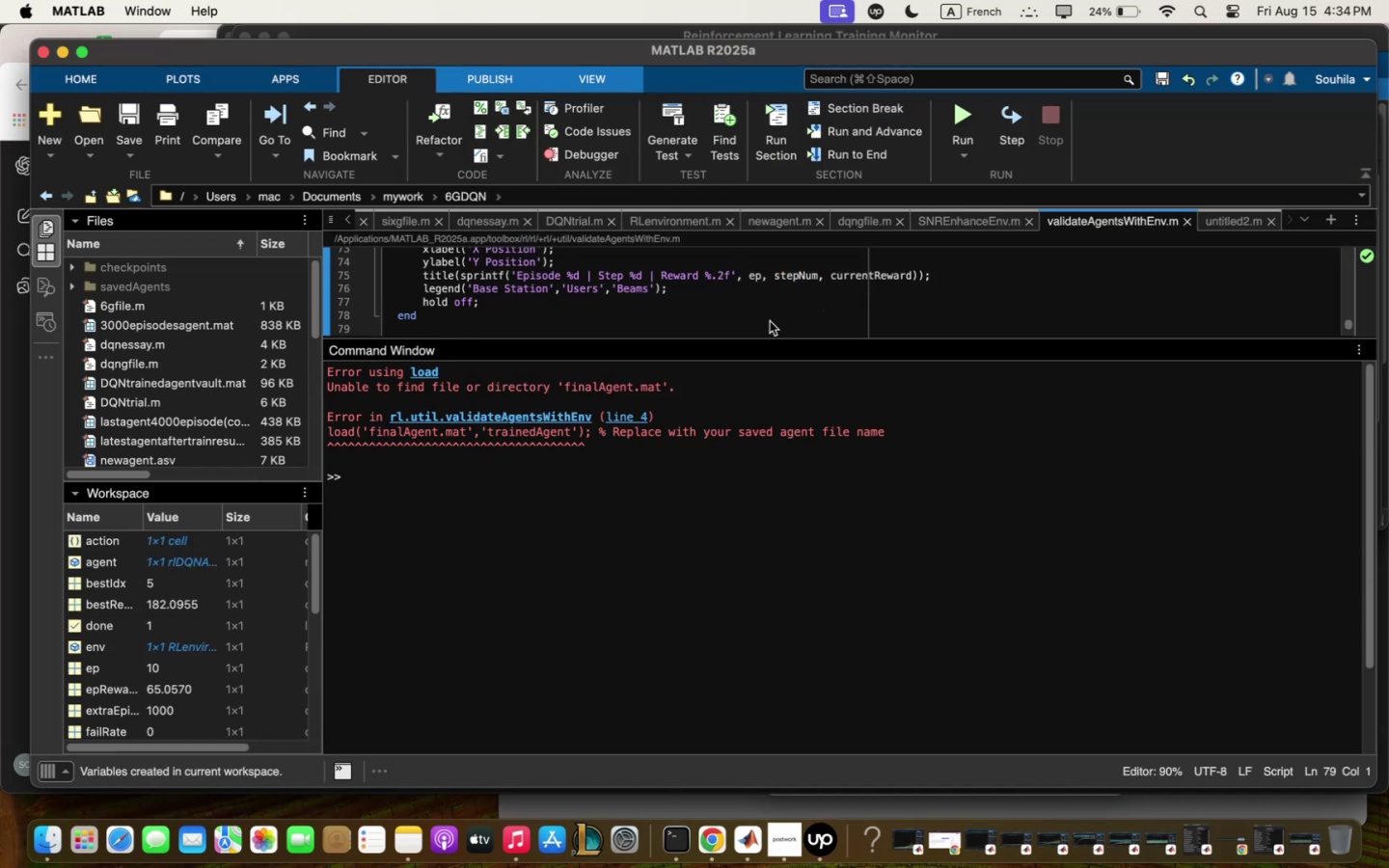 
scroll: coordinate [124, 679], scroll_direction: down, amount: 3.0
 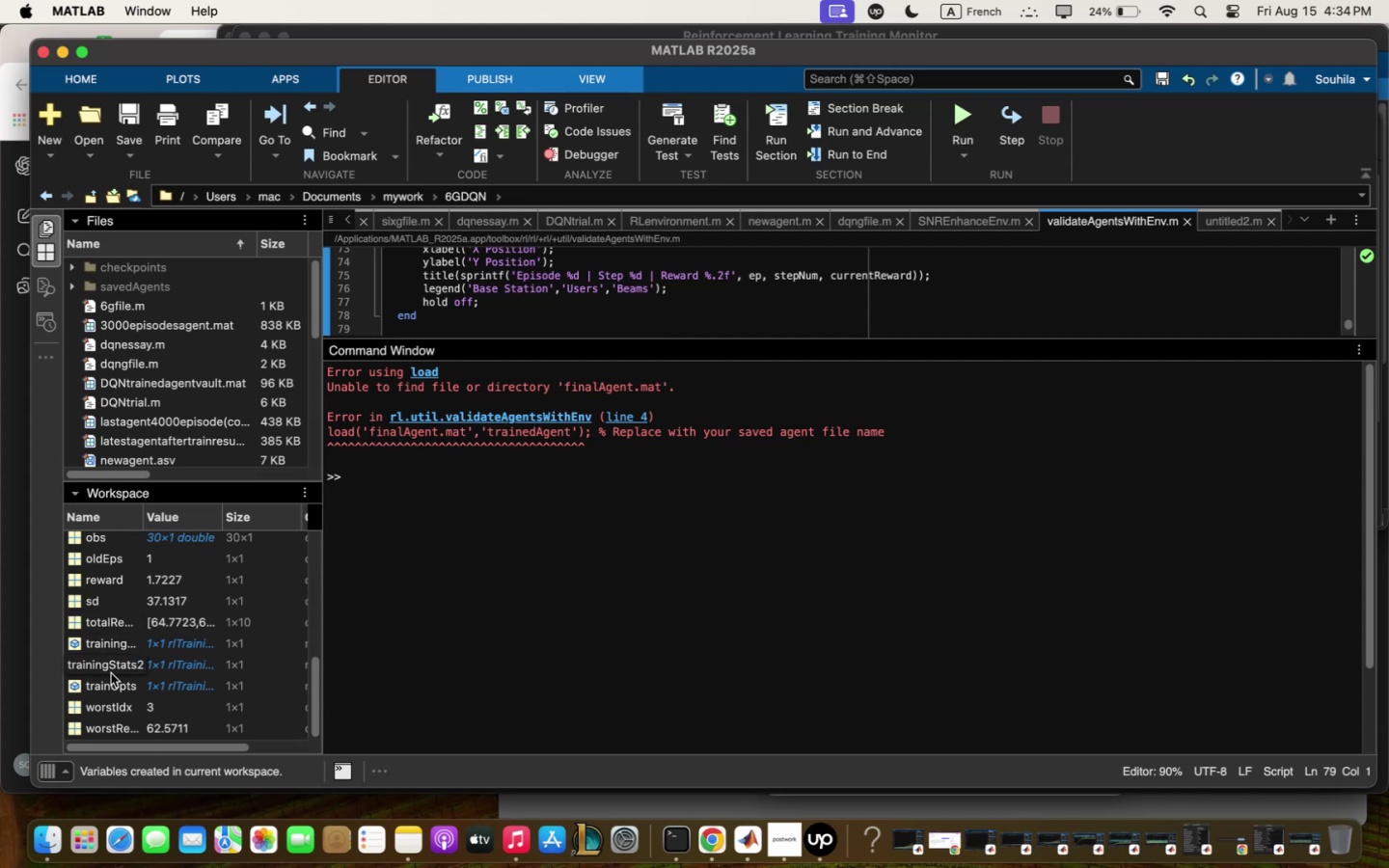 
scroll: coordinate [113, 671], scroll_direction: up, amount: 16.0
 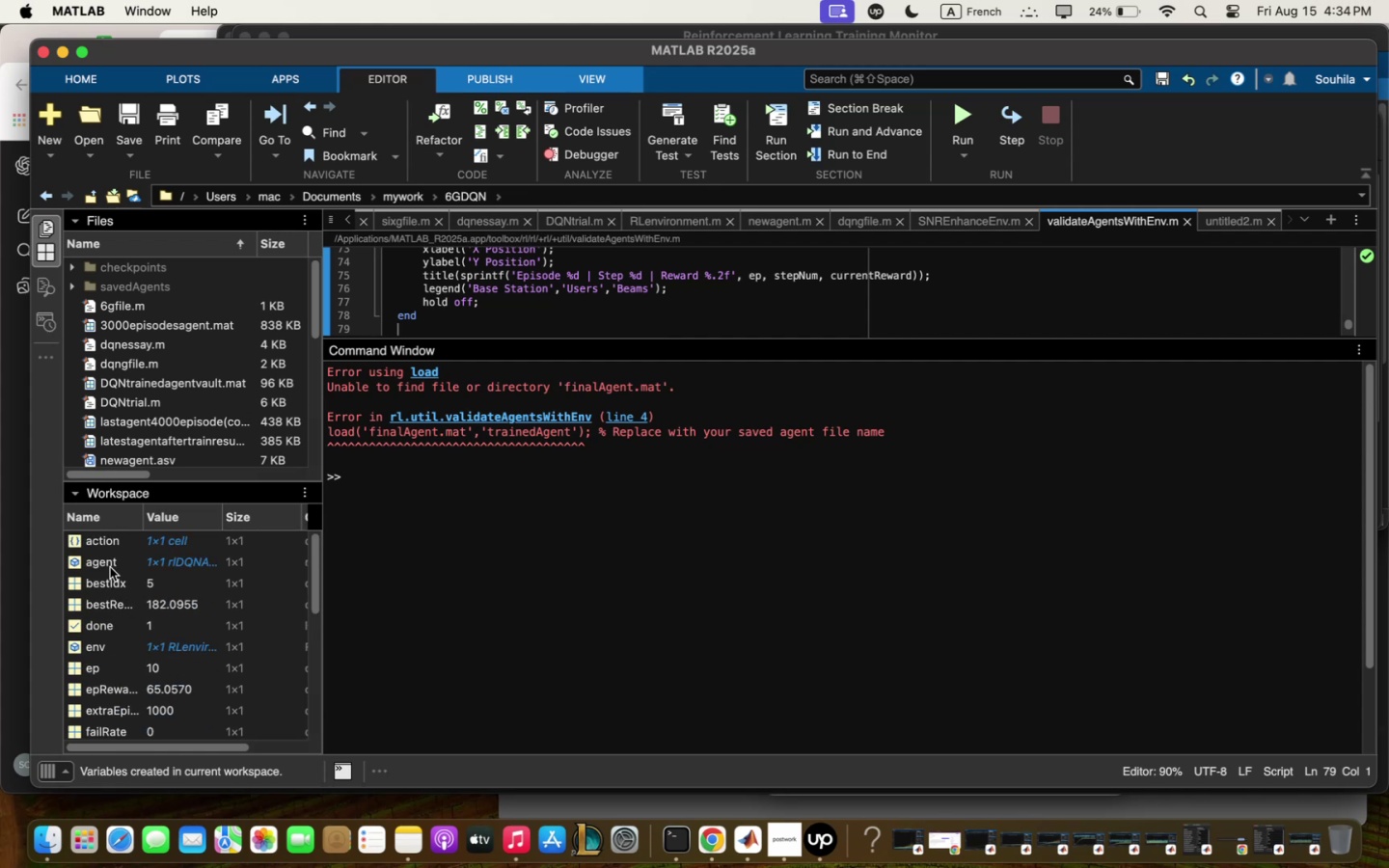 
left_click([110, 567])
 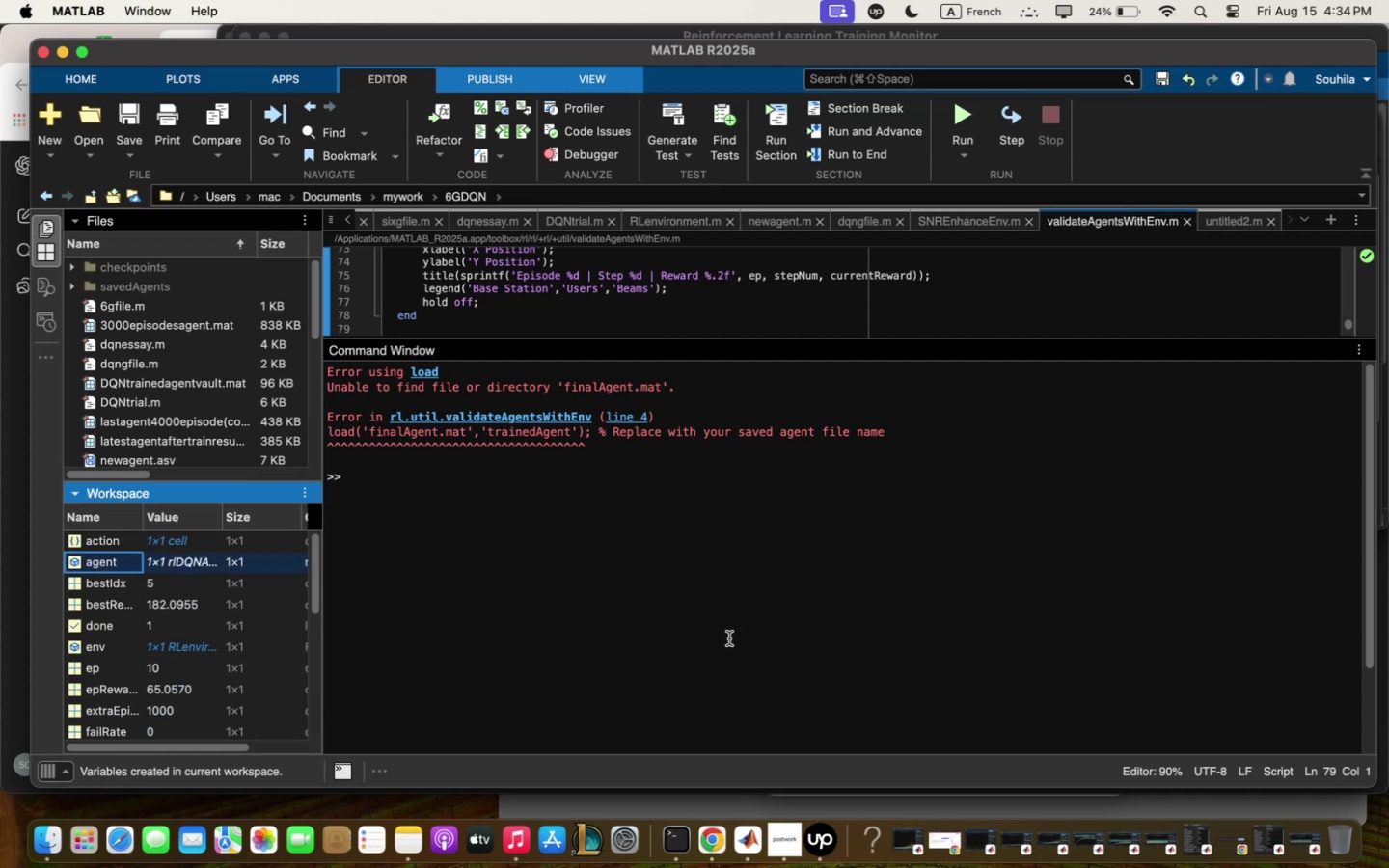 
scroll: coordinate [791, 310], scroll_direction: up, amount: 3.0
 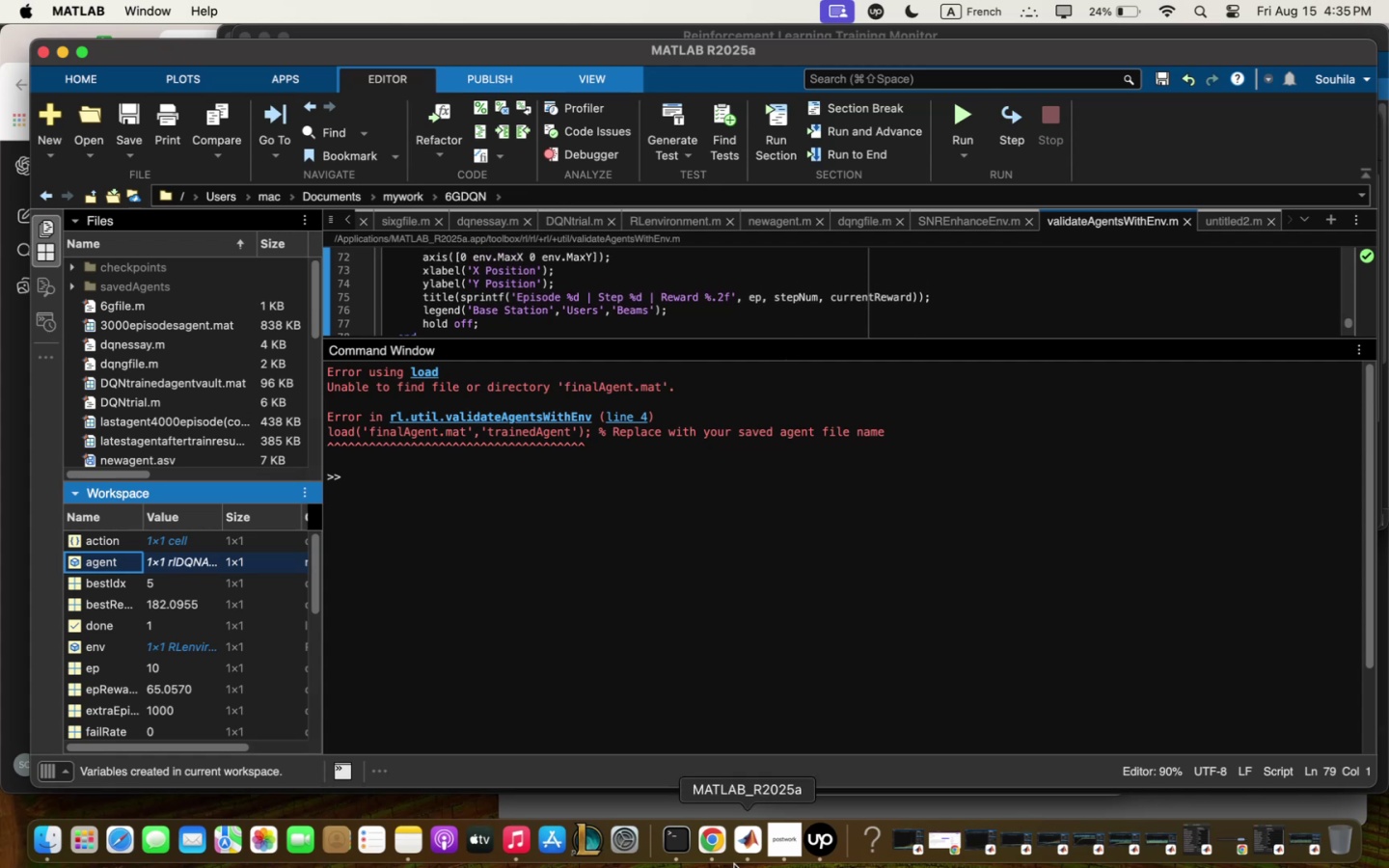 
left_click([738, 859])
 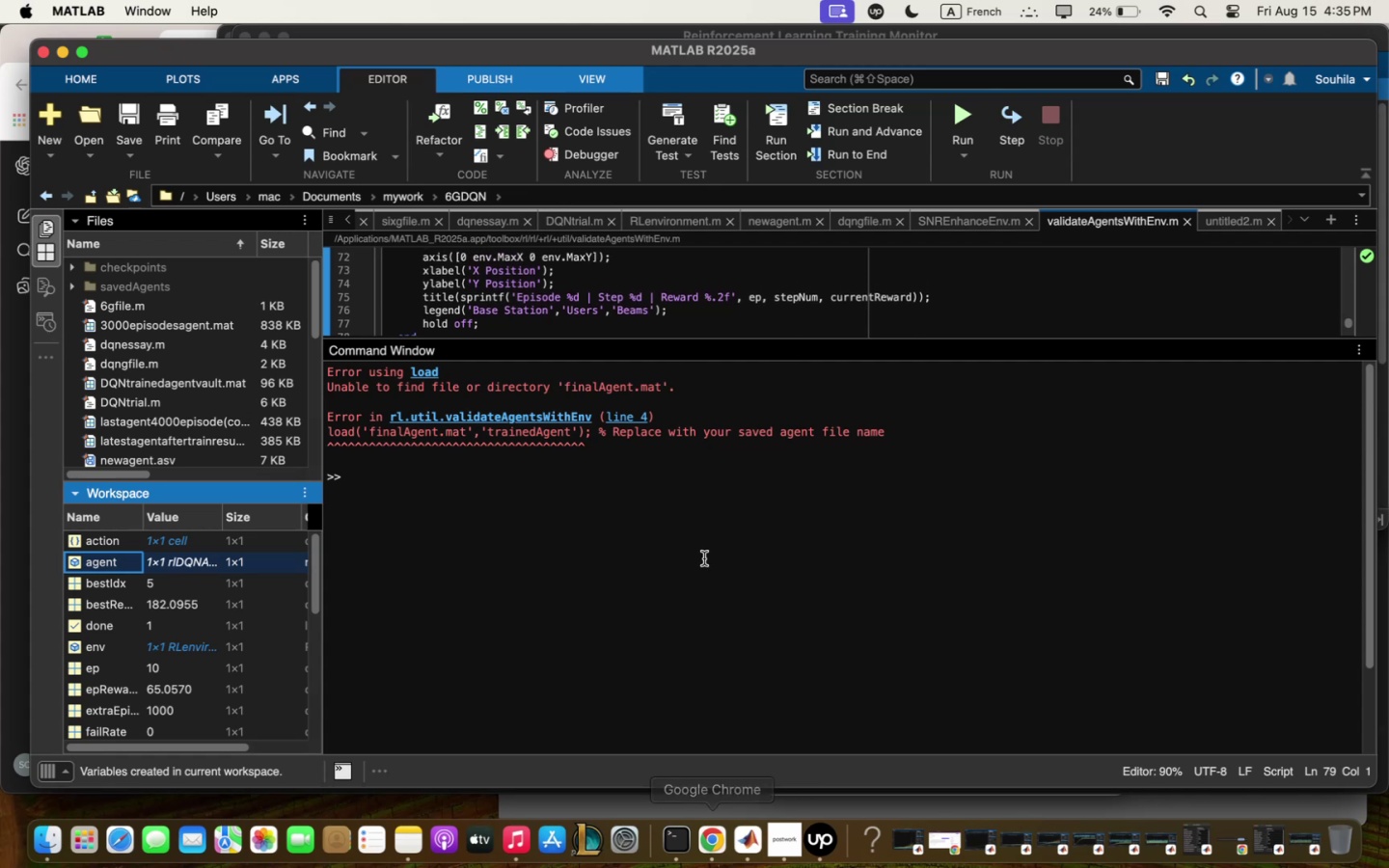 
left_click_drag(start_coordinate=[429, 472], to_coordinate=[315, 365])
 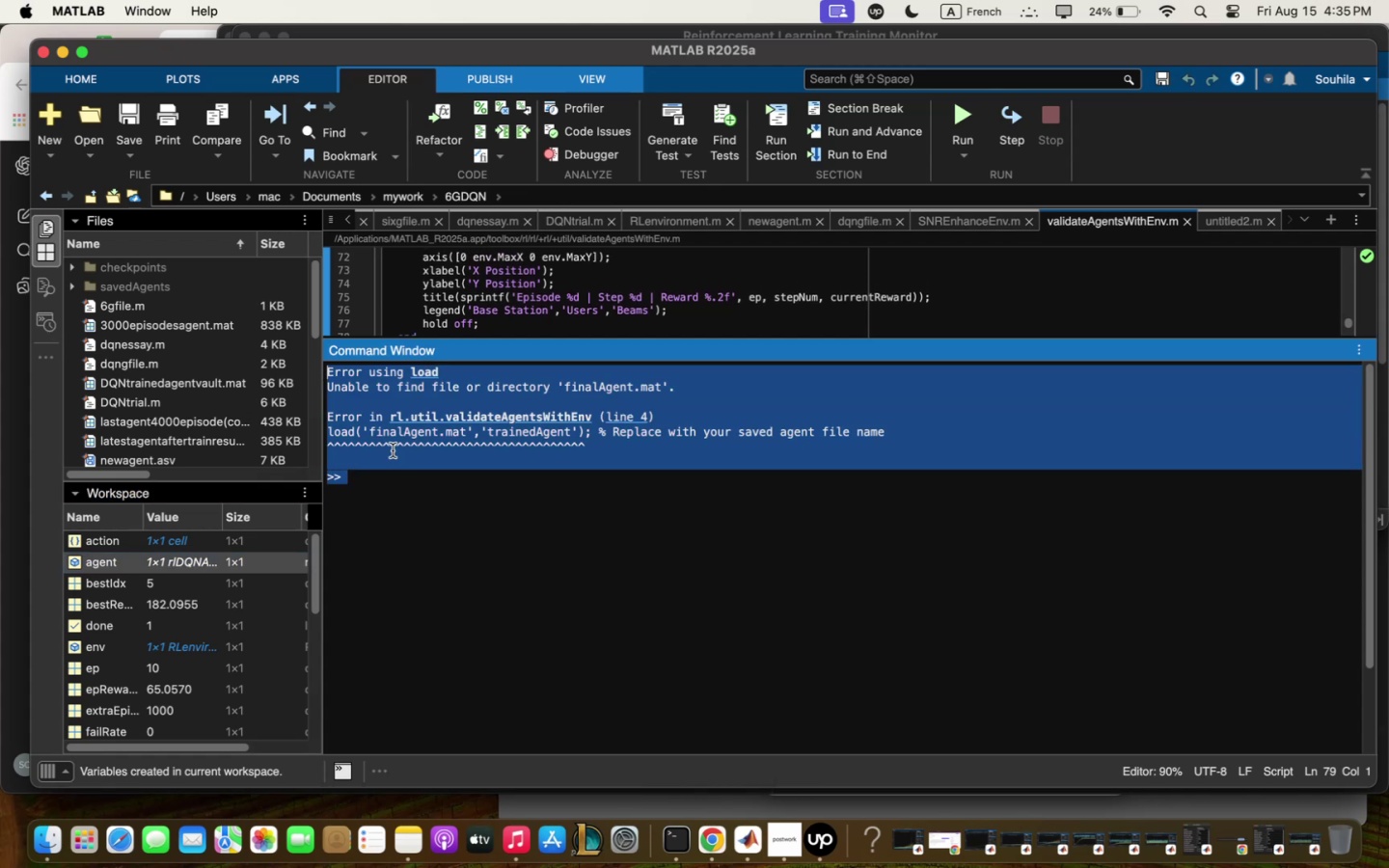 
key(Meta+C)
 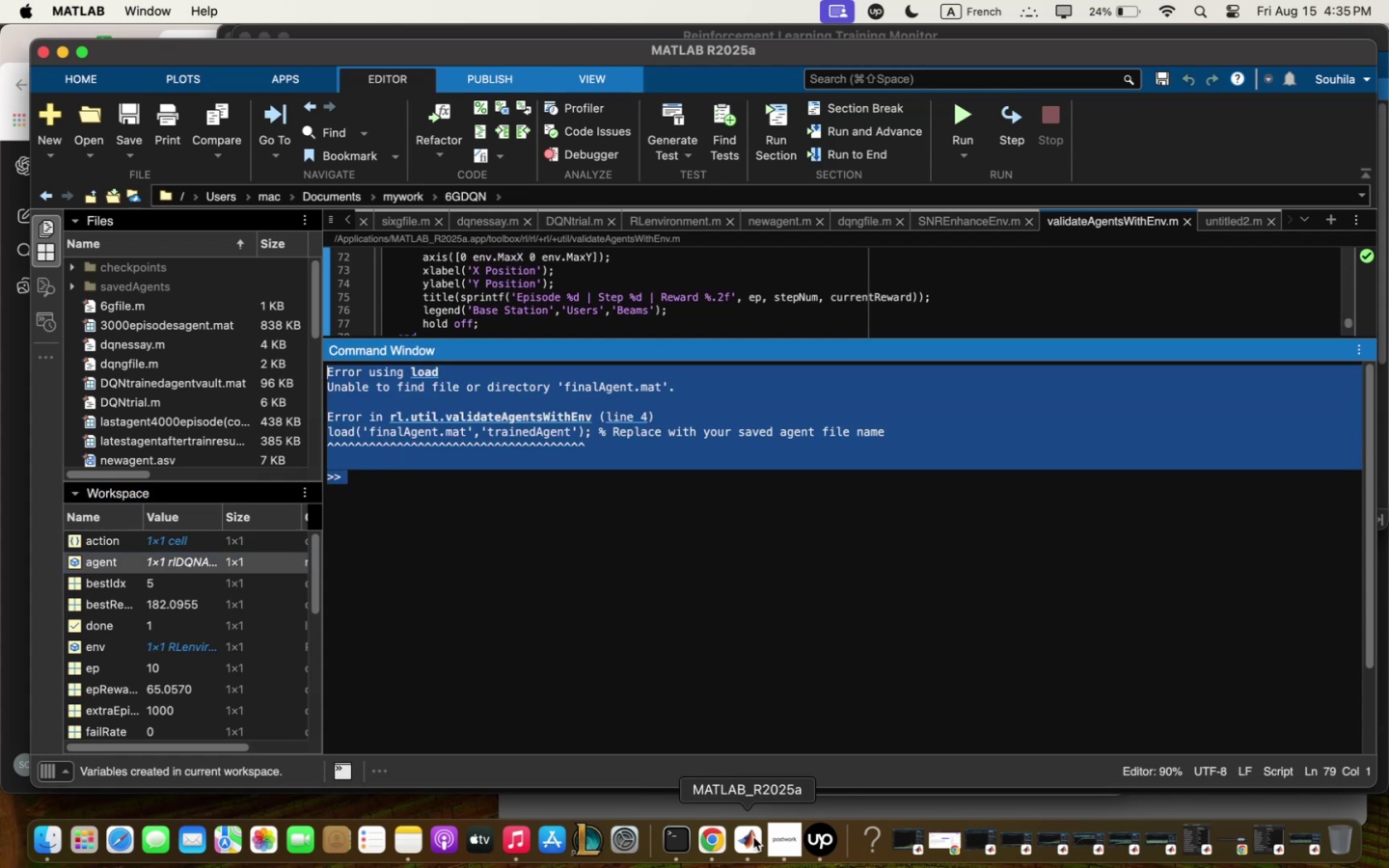 
left_click([752, 836])
 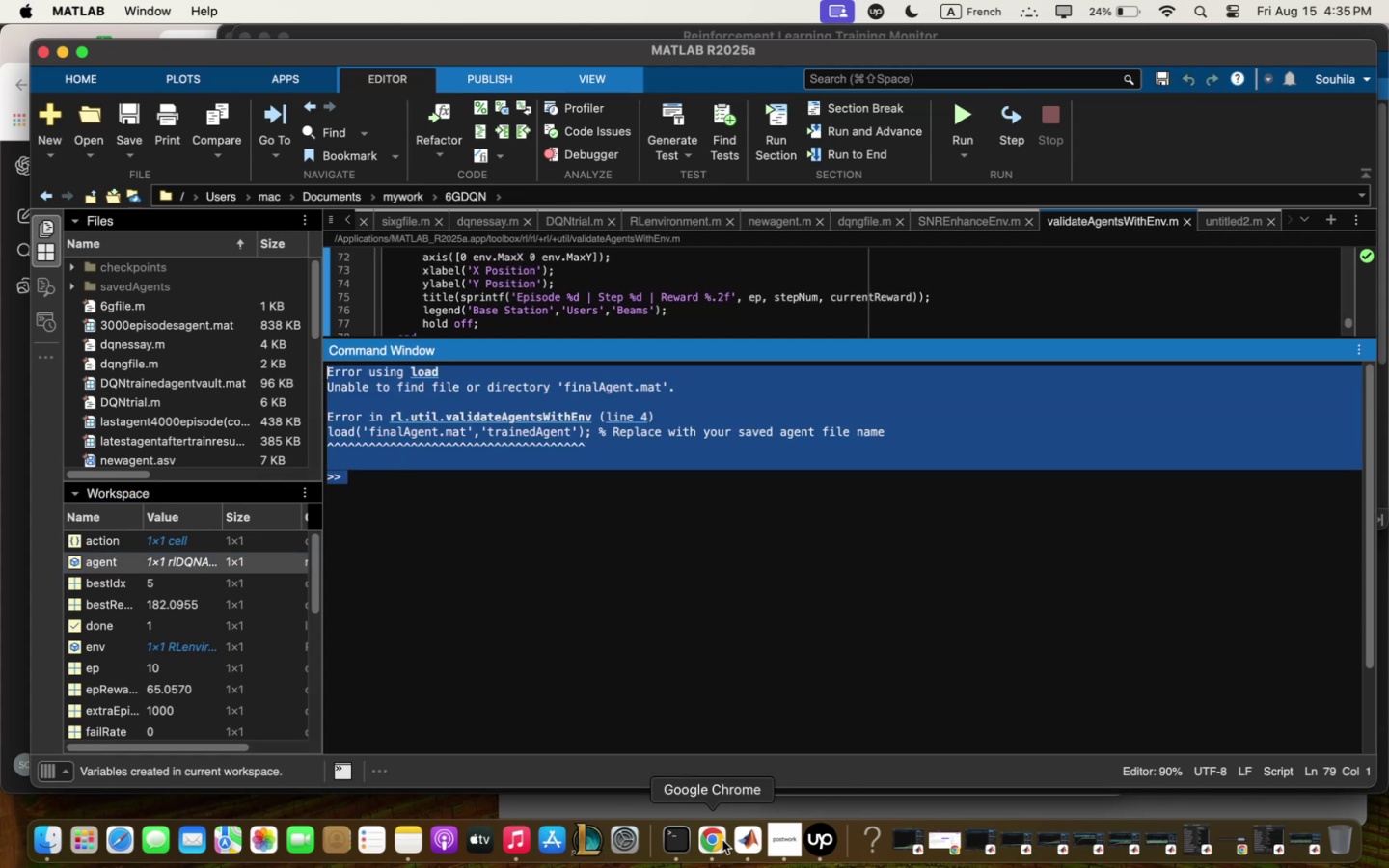 
left_click([719, 845])
 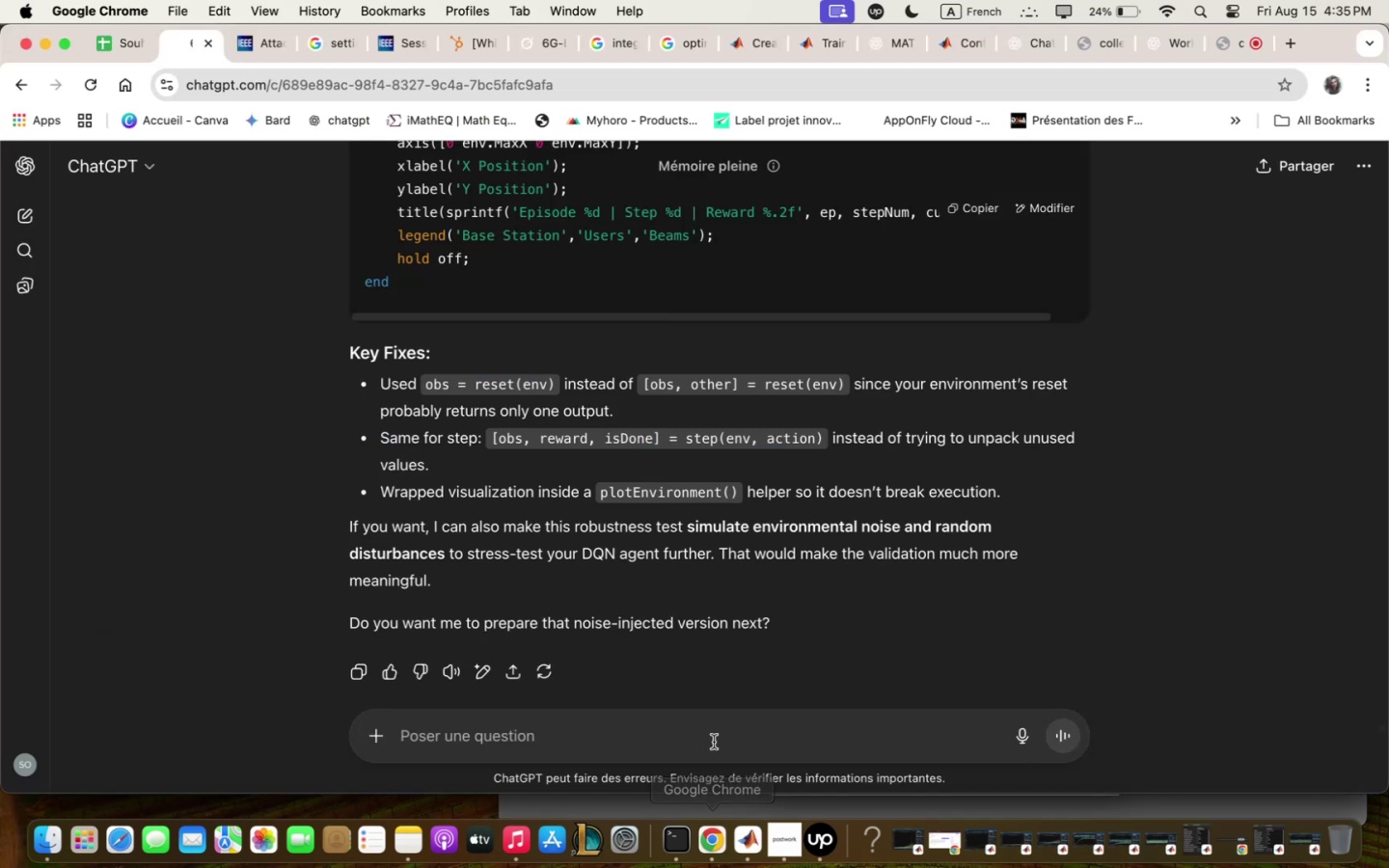 
key(Meta+CommandLeft)
 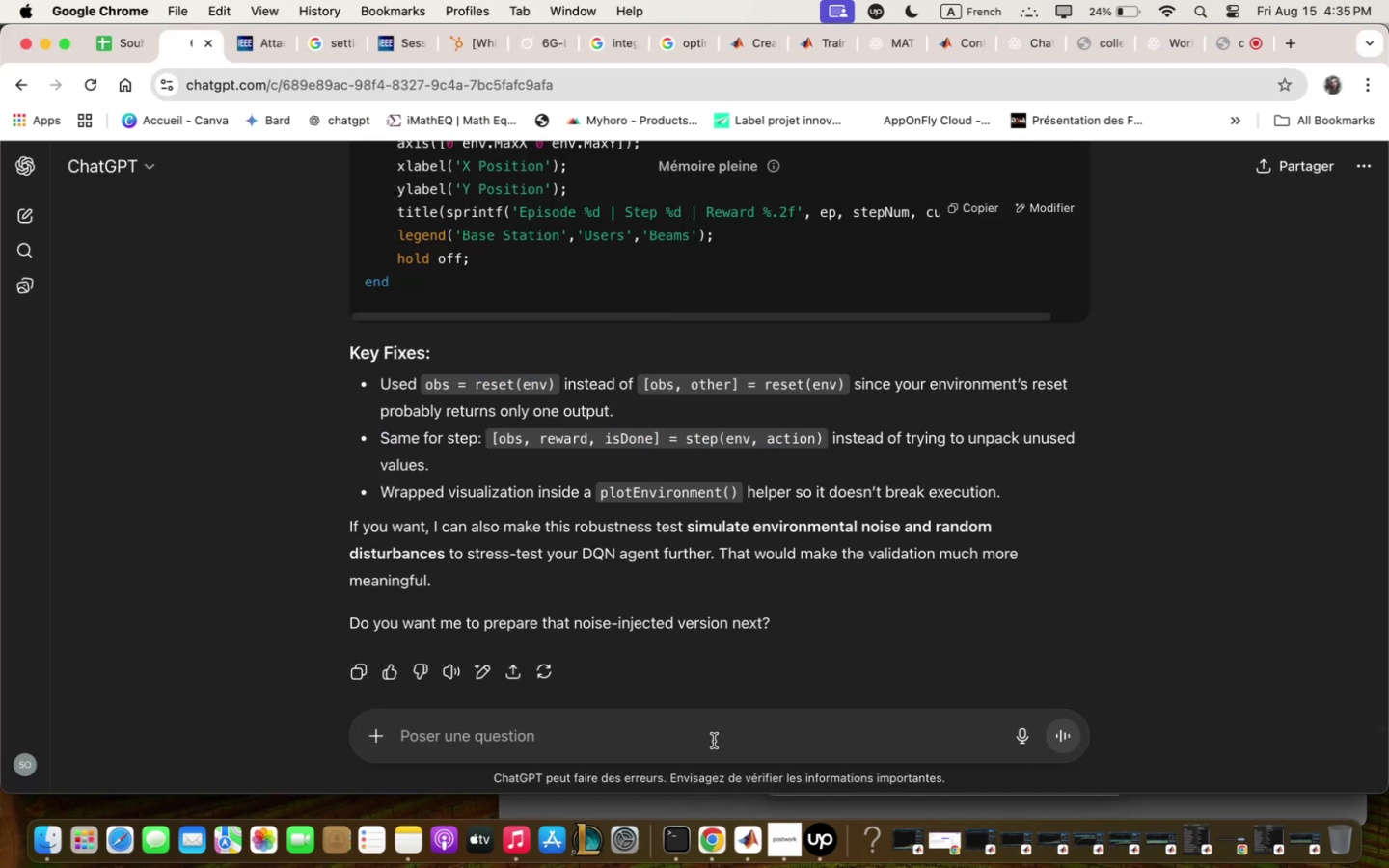 
left_click([714, 741])
 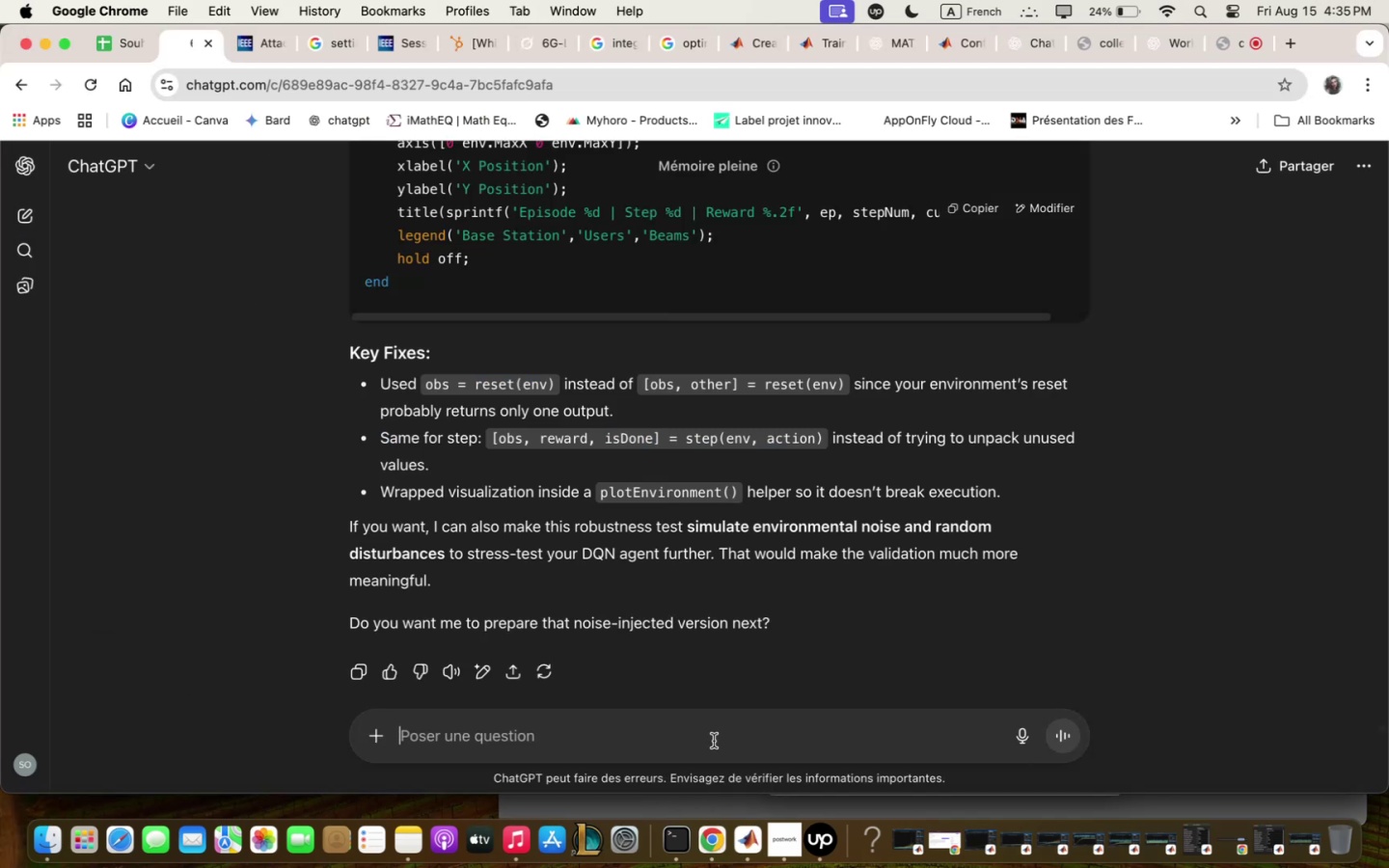 
key(Meta+V)
 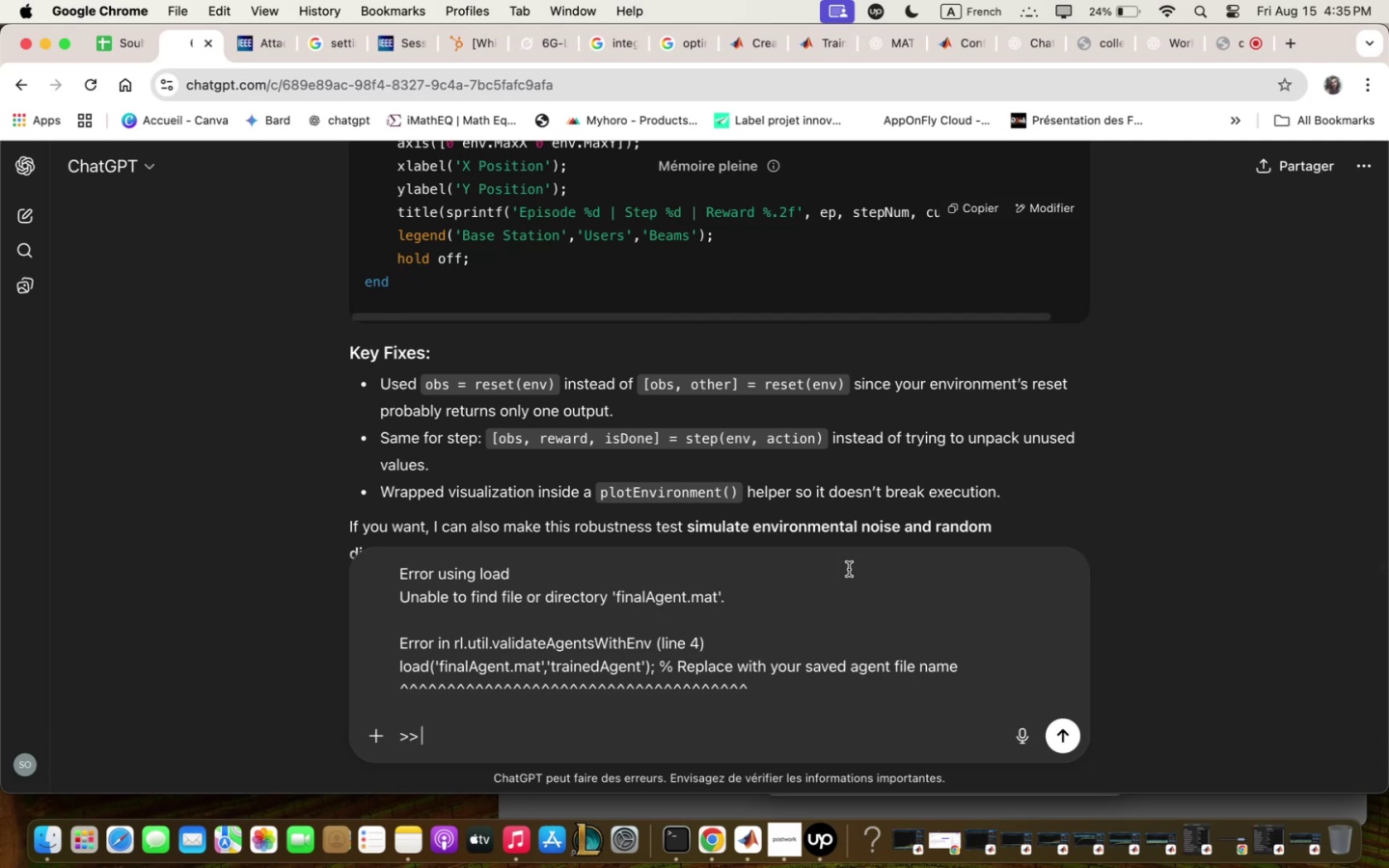 
scroll: coordinate [910, 428], scroll_direction: up, amount: 79.0
 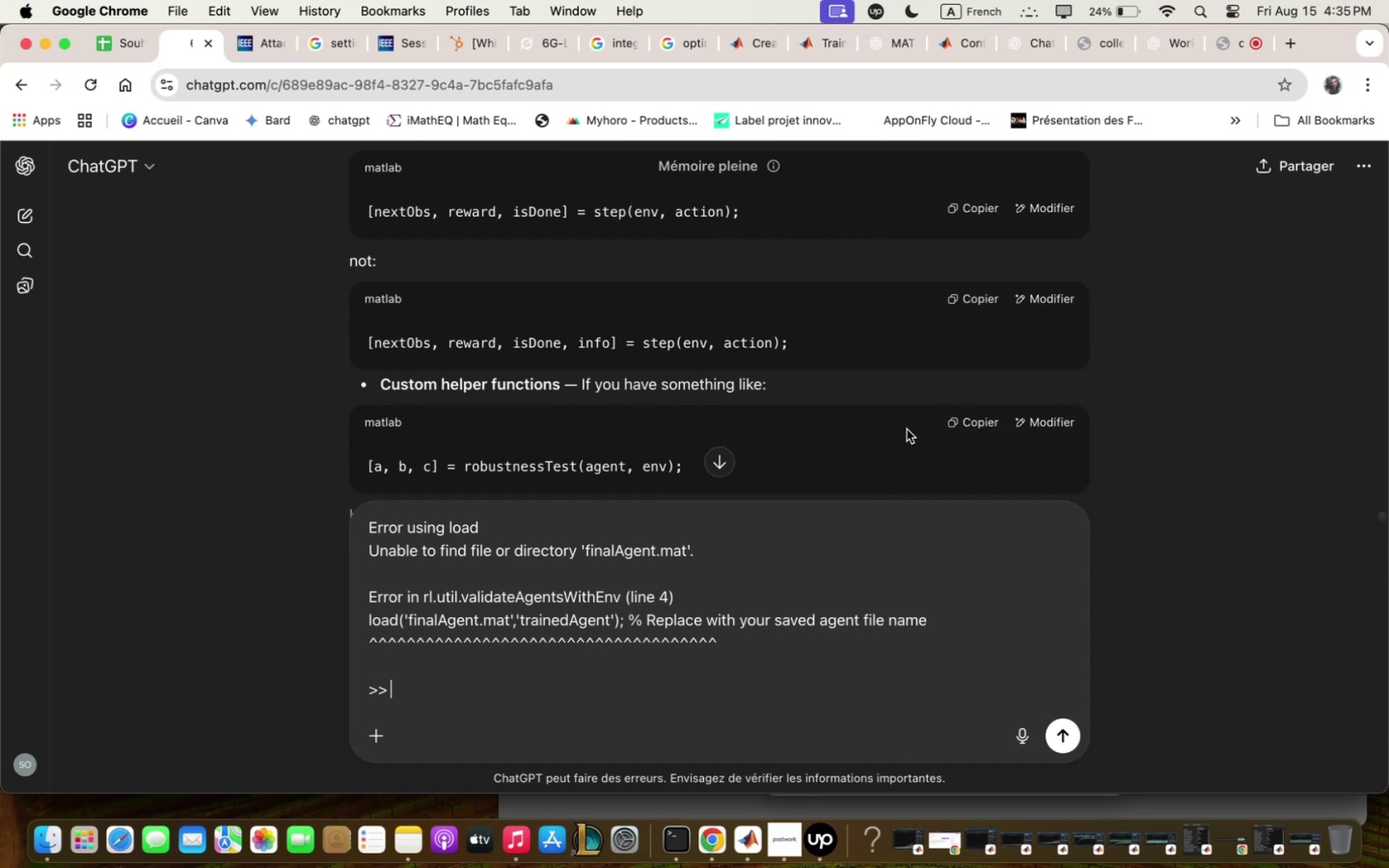 
wait(17.95)
 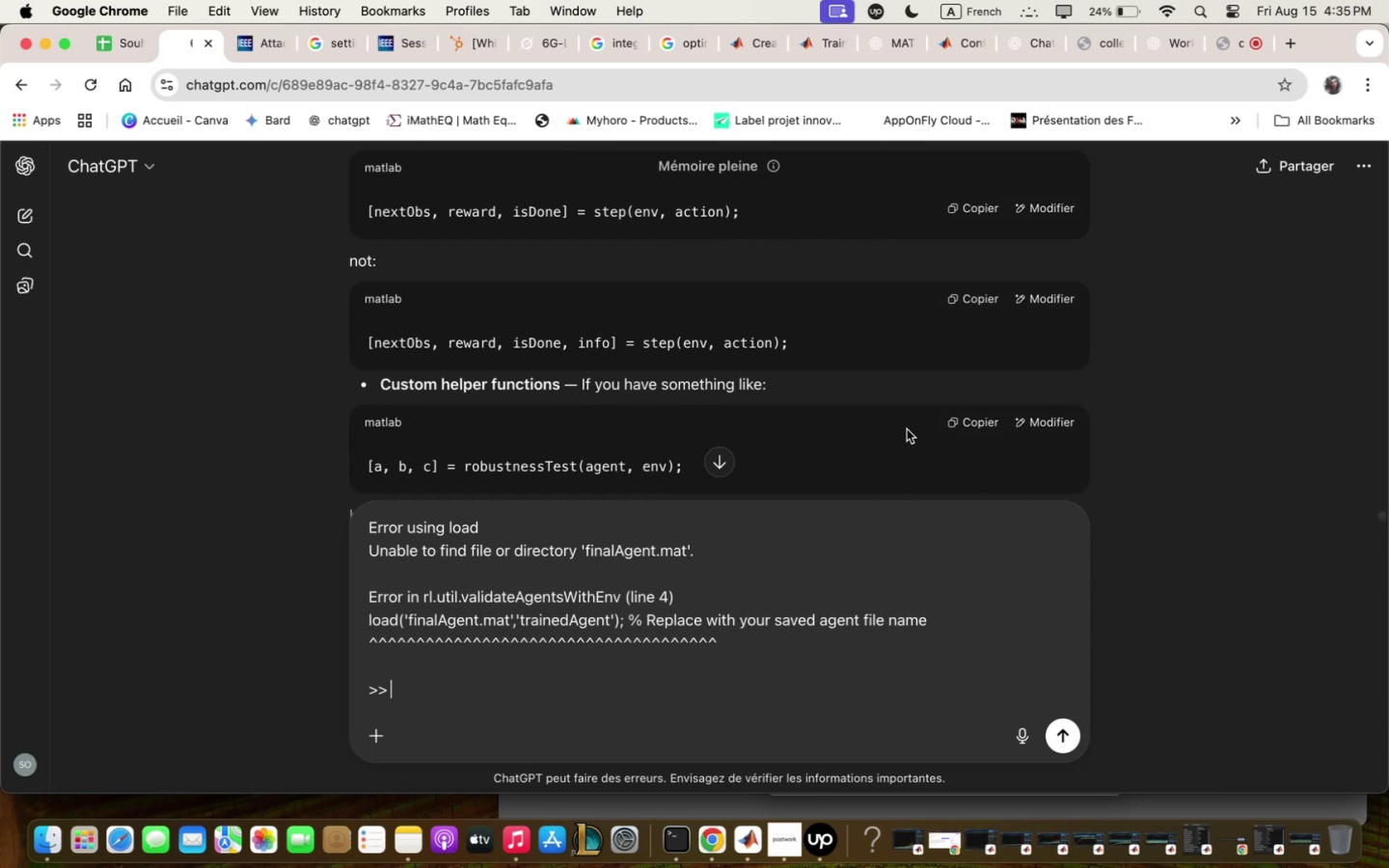 
scroll: coordinate [907, 424], scroll_direction: up, amount: 44.0
 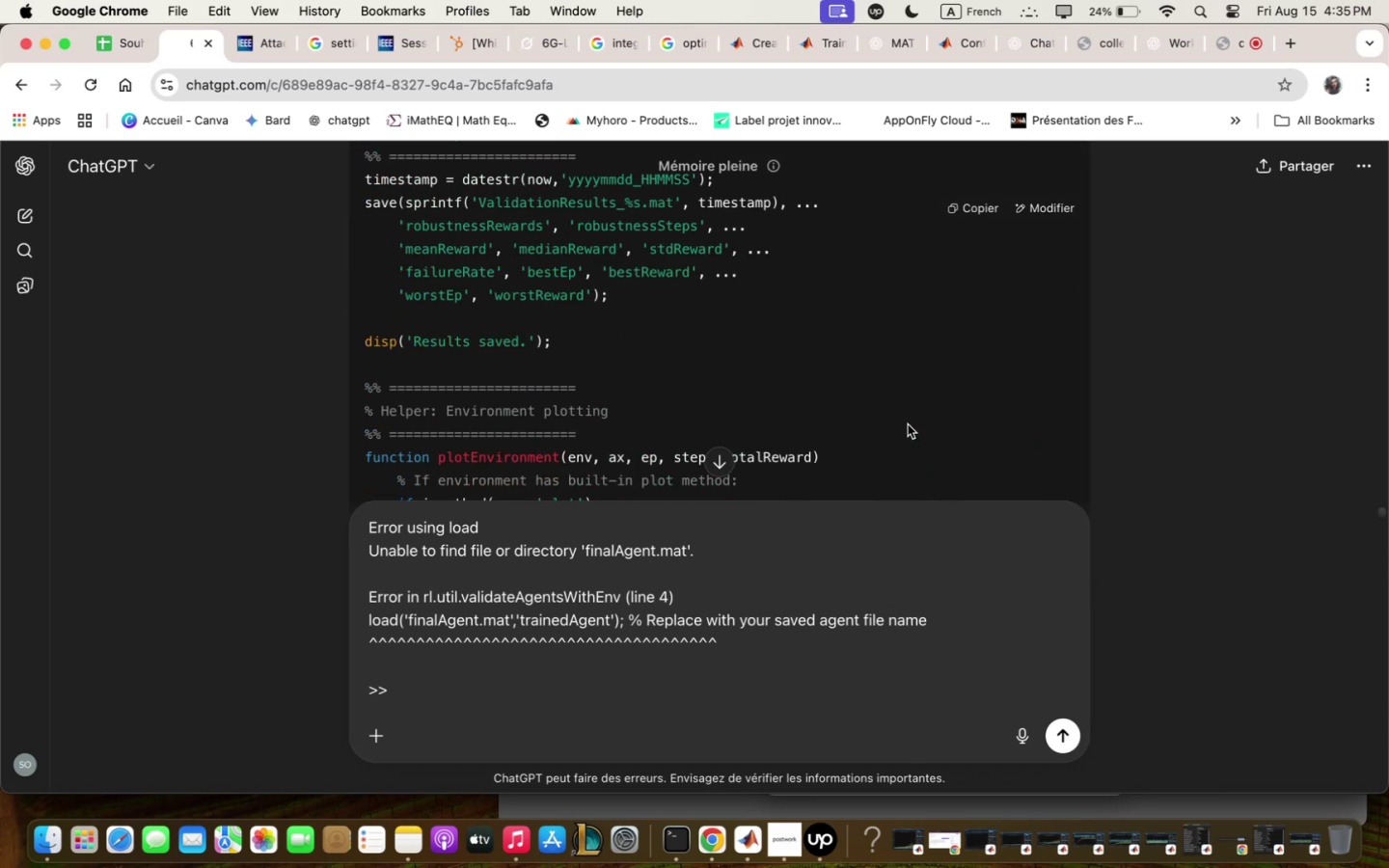 
scroll: coordinate [909, 423], scroll_direction: up, amount: 10.0
 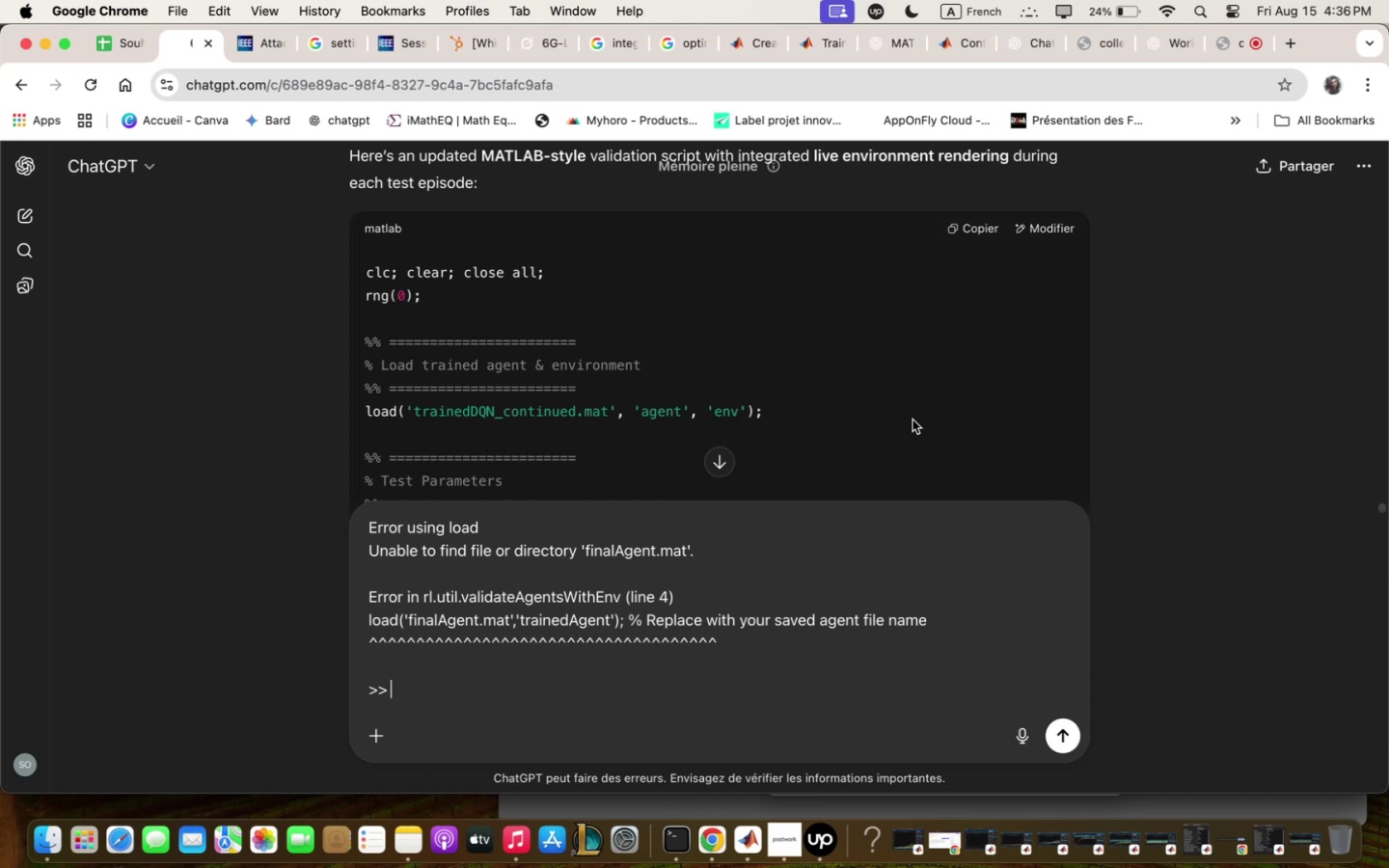 
wait(33.92)
 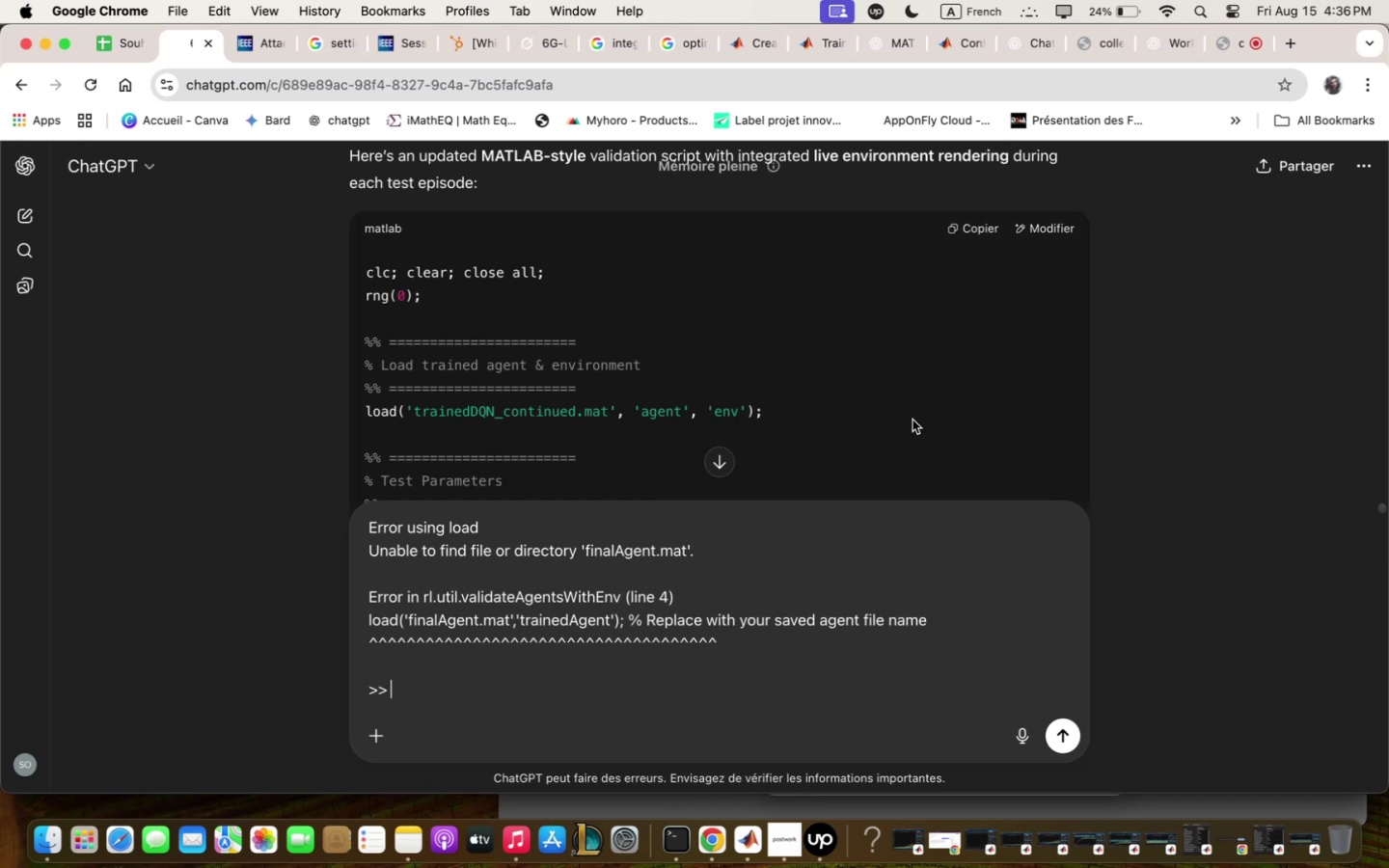 
scroll: coordinate [1072, 382], scroll_direction: down, amount: 3.0
 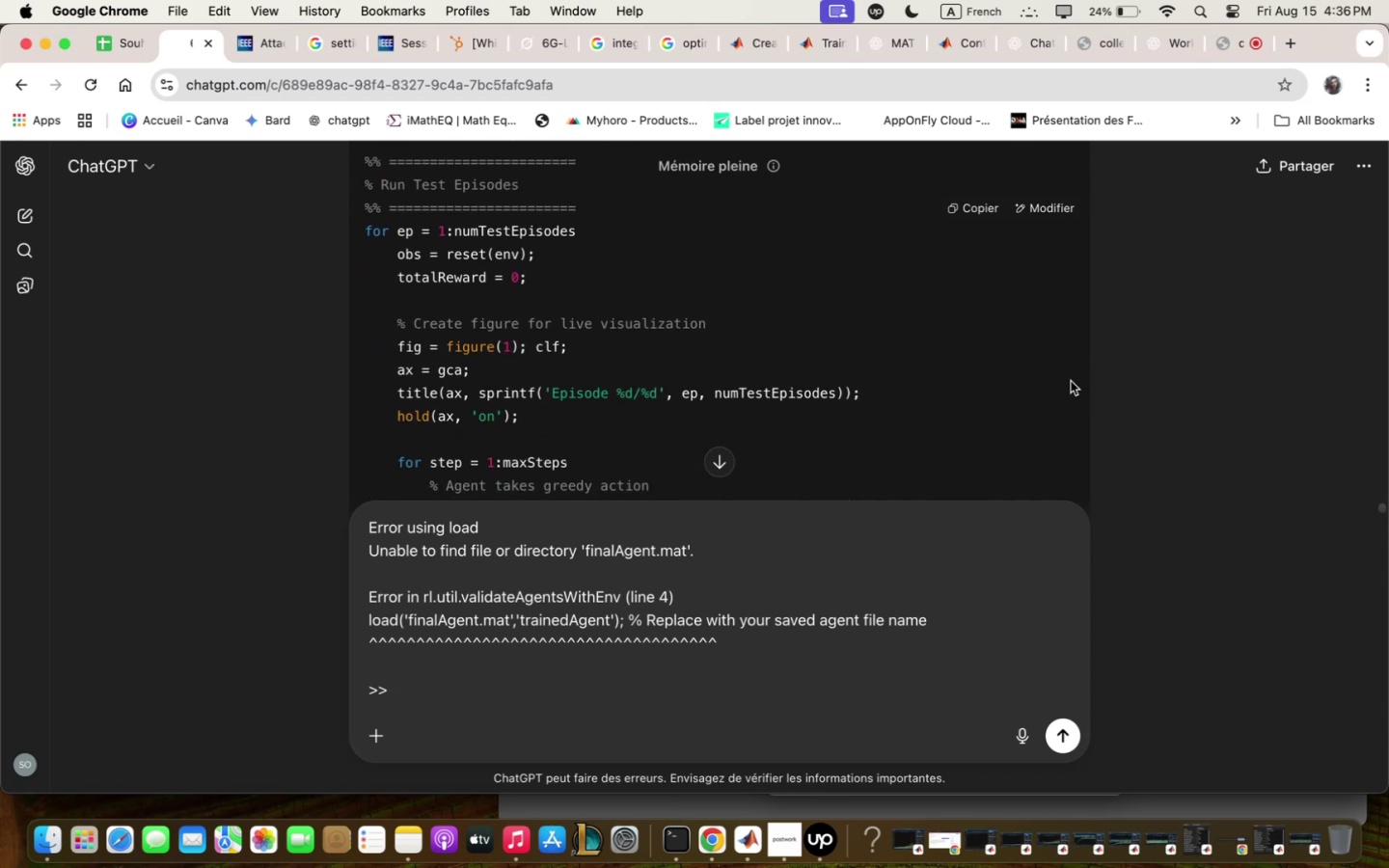 
scroll: coordinate [1066, 376], scroll_direction: up, amount: 70.0
 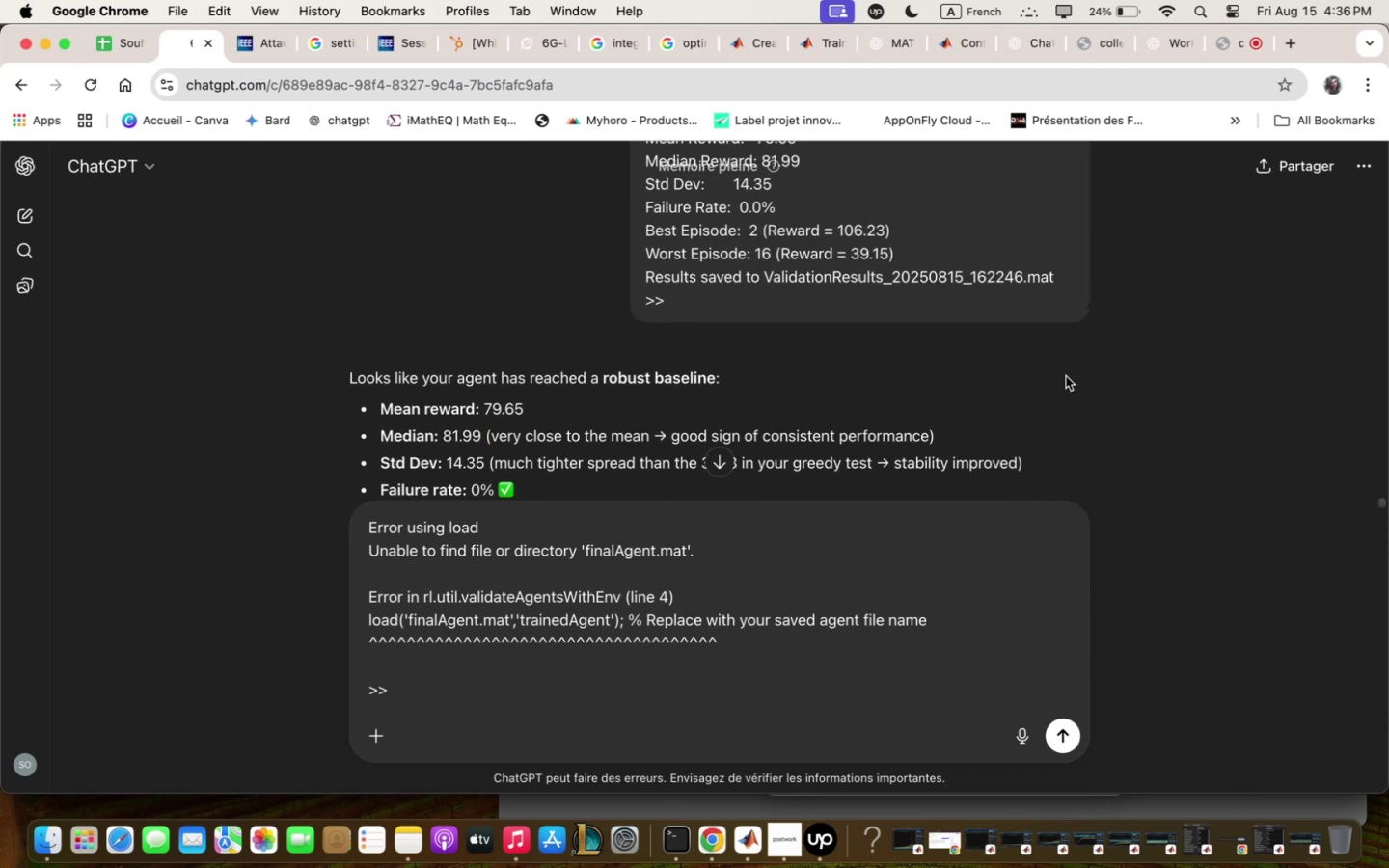 
scroll: coordinate [1066, 376], scroll_direction: down, amount: 8.0
 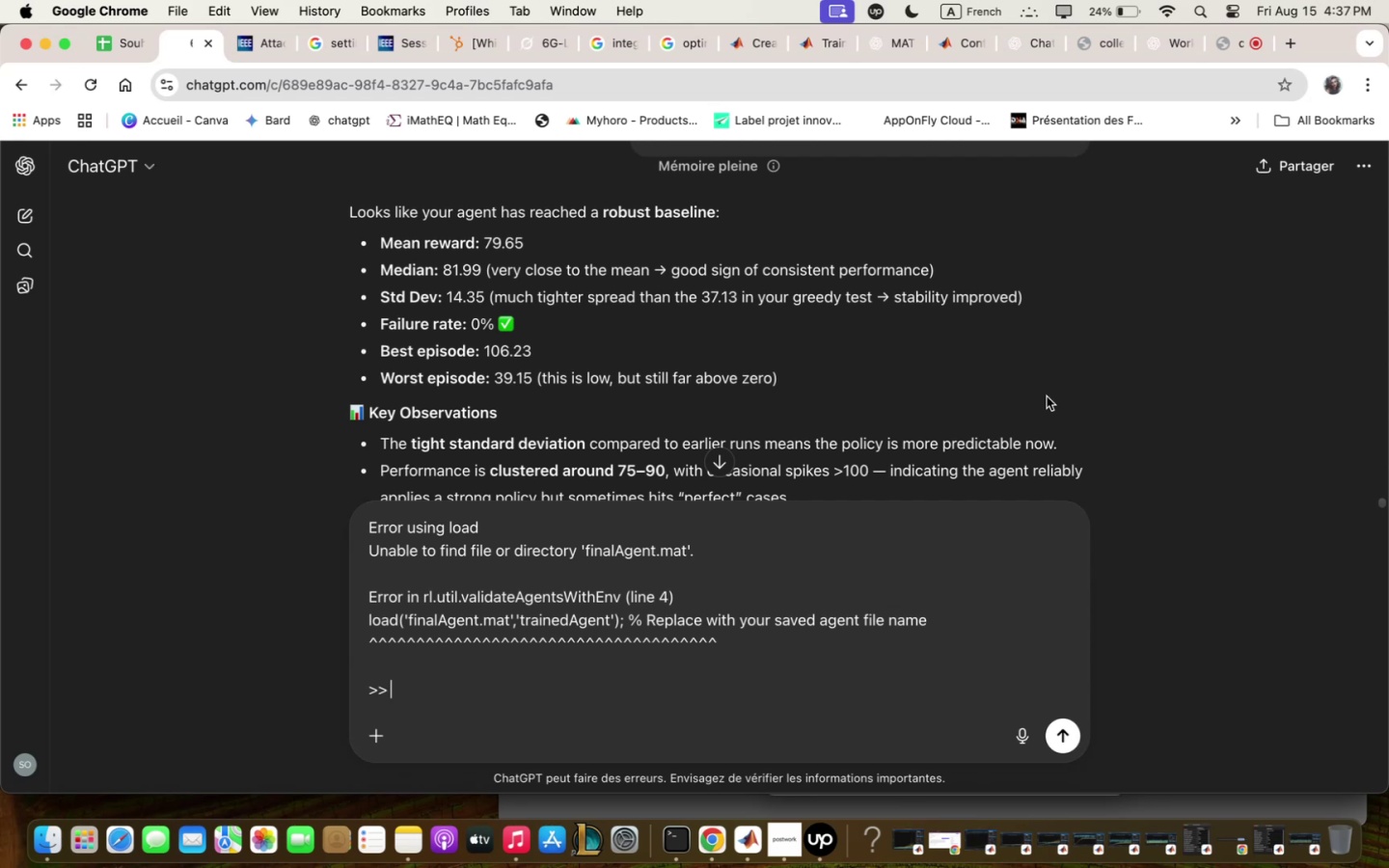 
wait(33.45)
 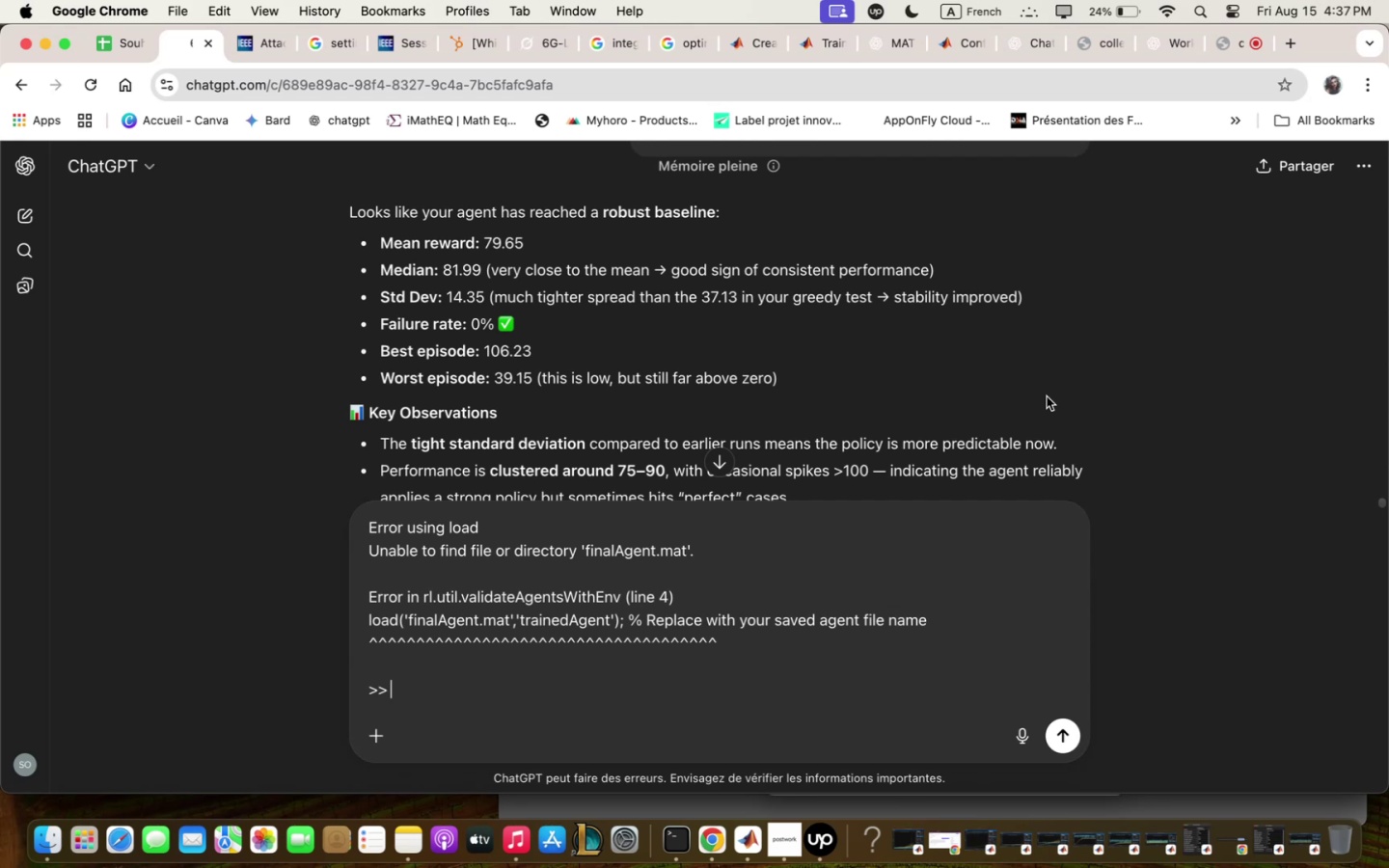 
scroll: coordinate [746, 285], scroll_direction: up, amount: 2.0
 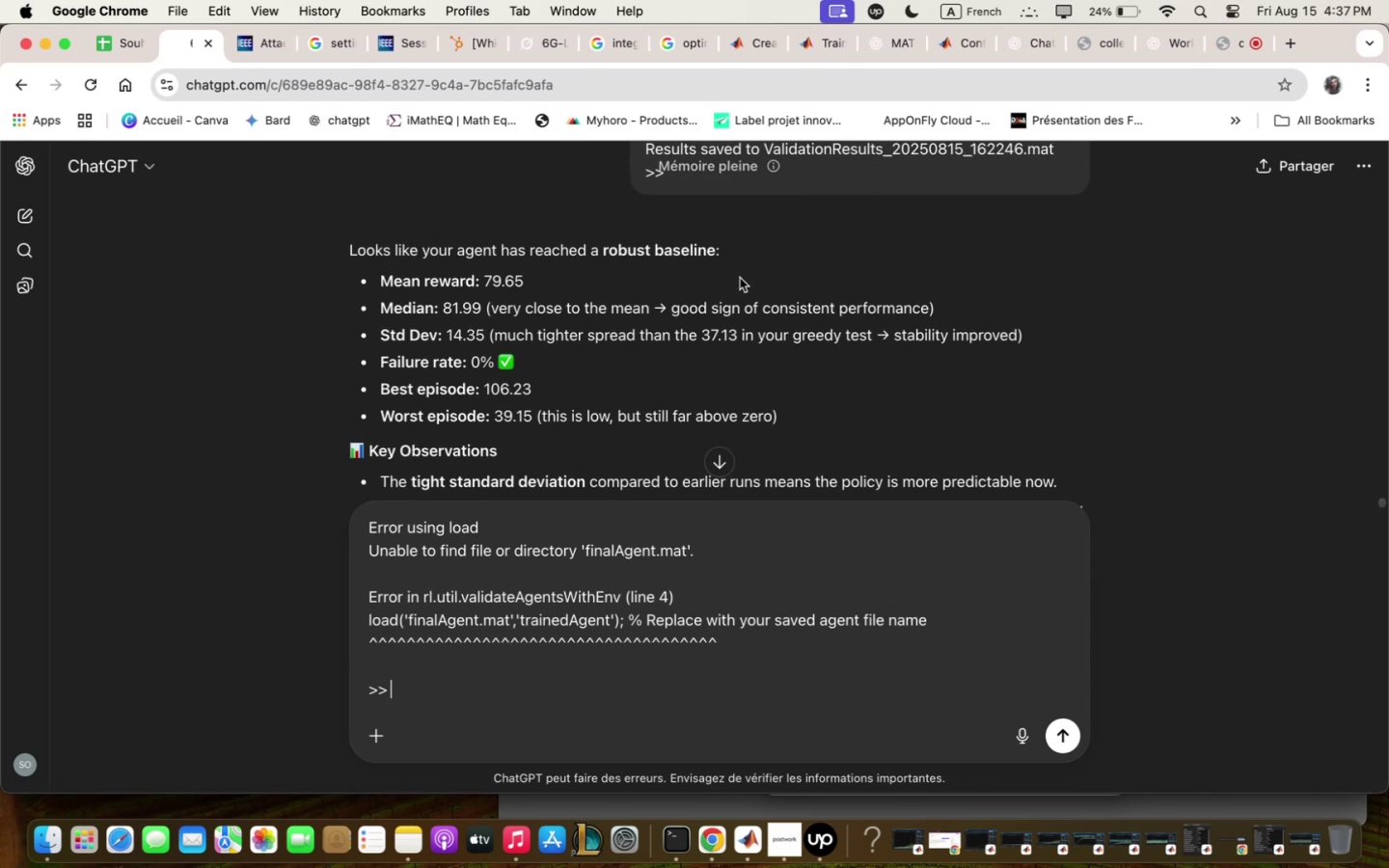 
wait(5.17)
 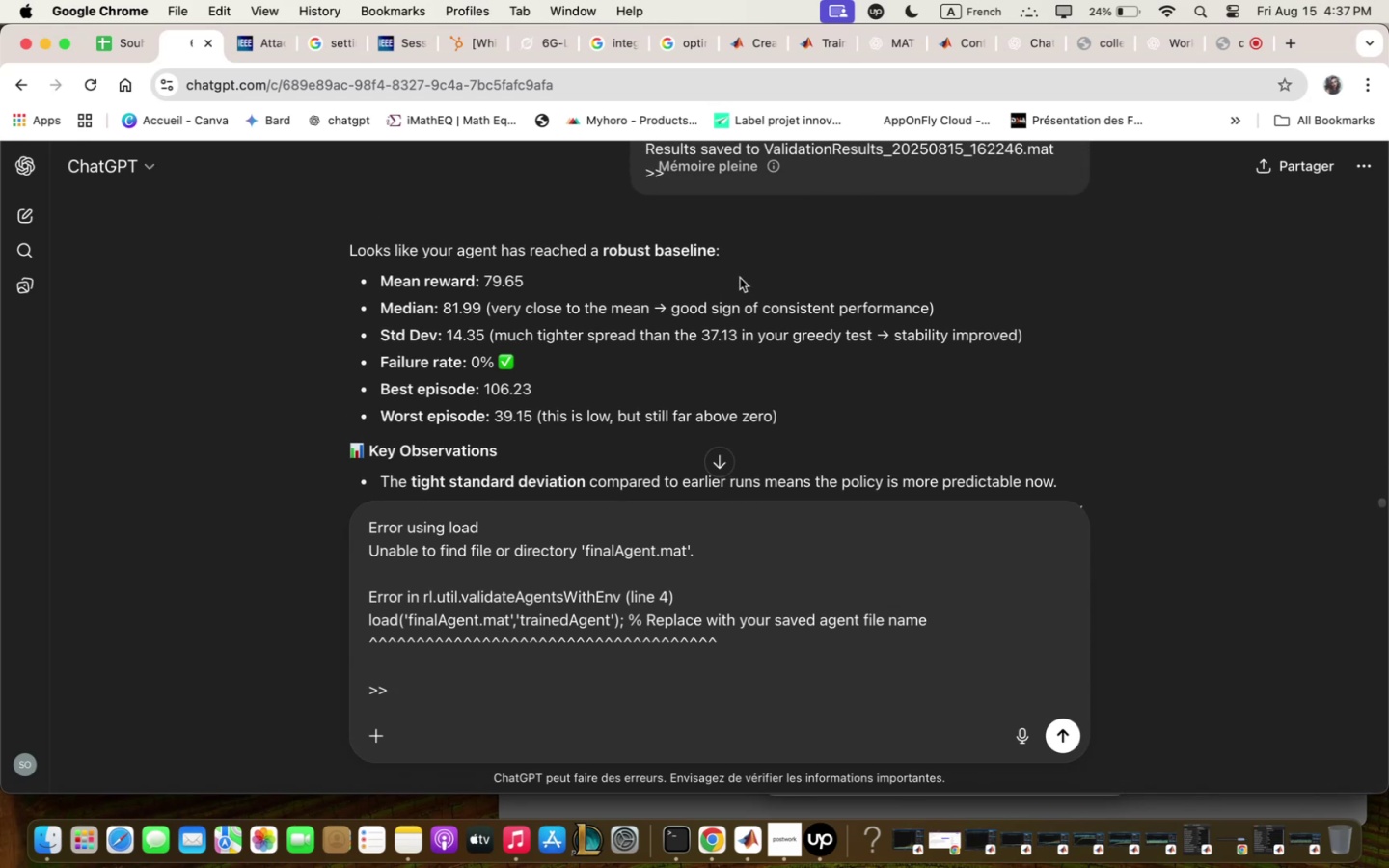 
scroll: coordinate [738, 277], scroll_direction: up, amount: 64.0
 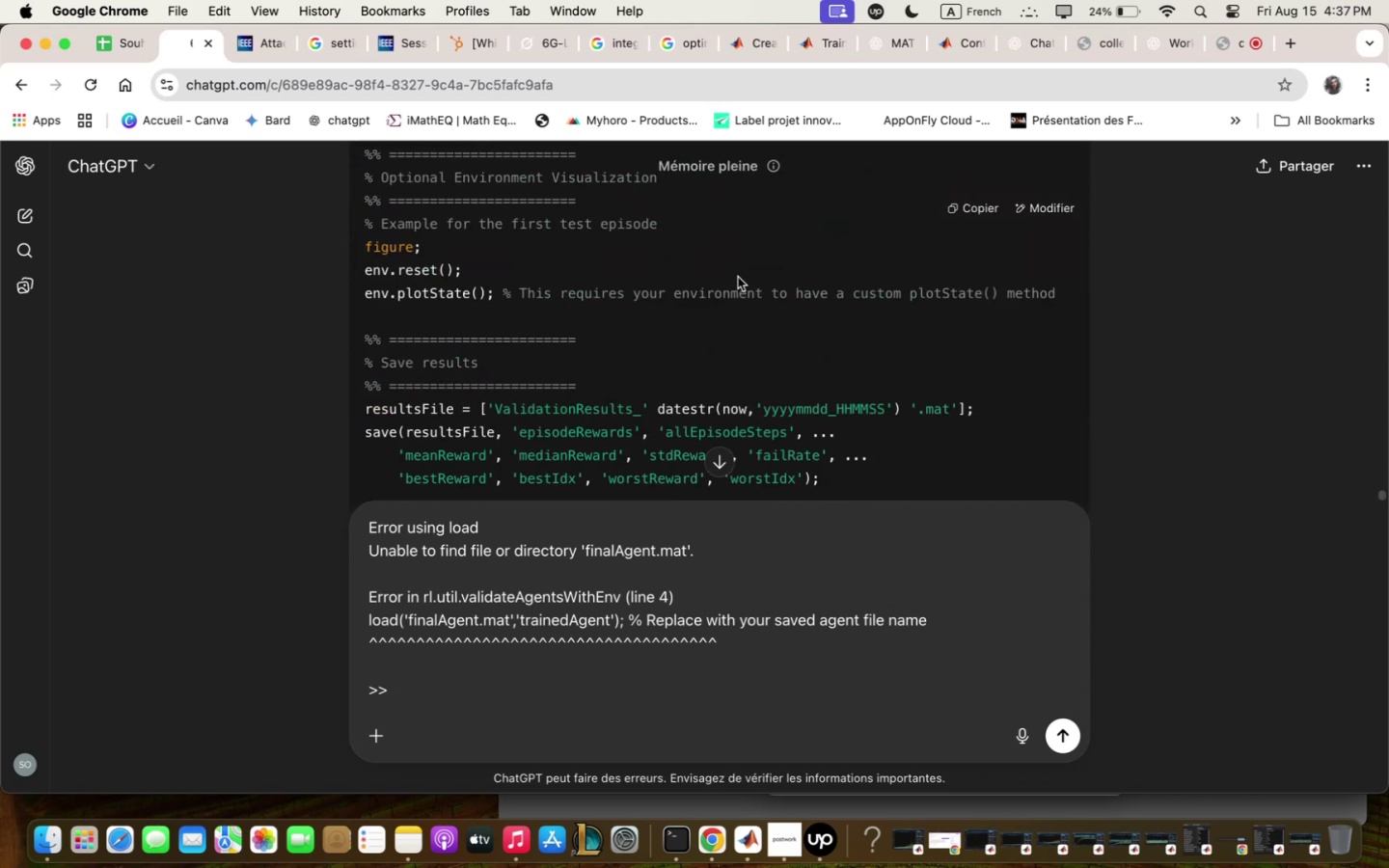 
scroll: coordinate [738, 277], scroll_direction: down, amount: 4.0
 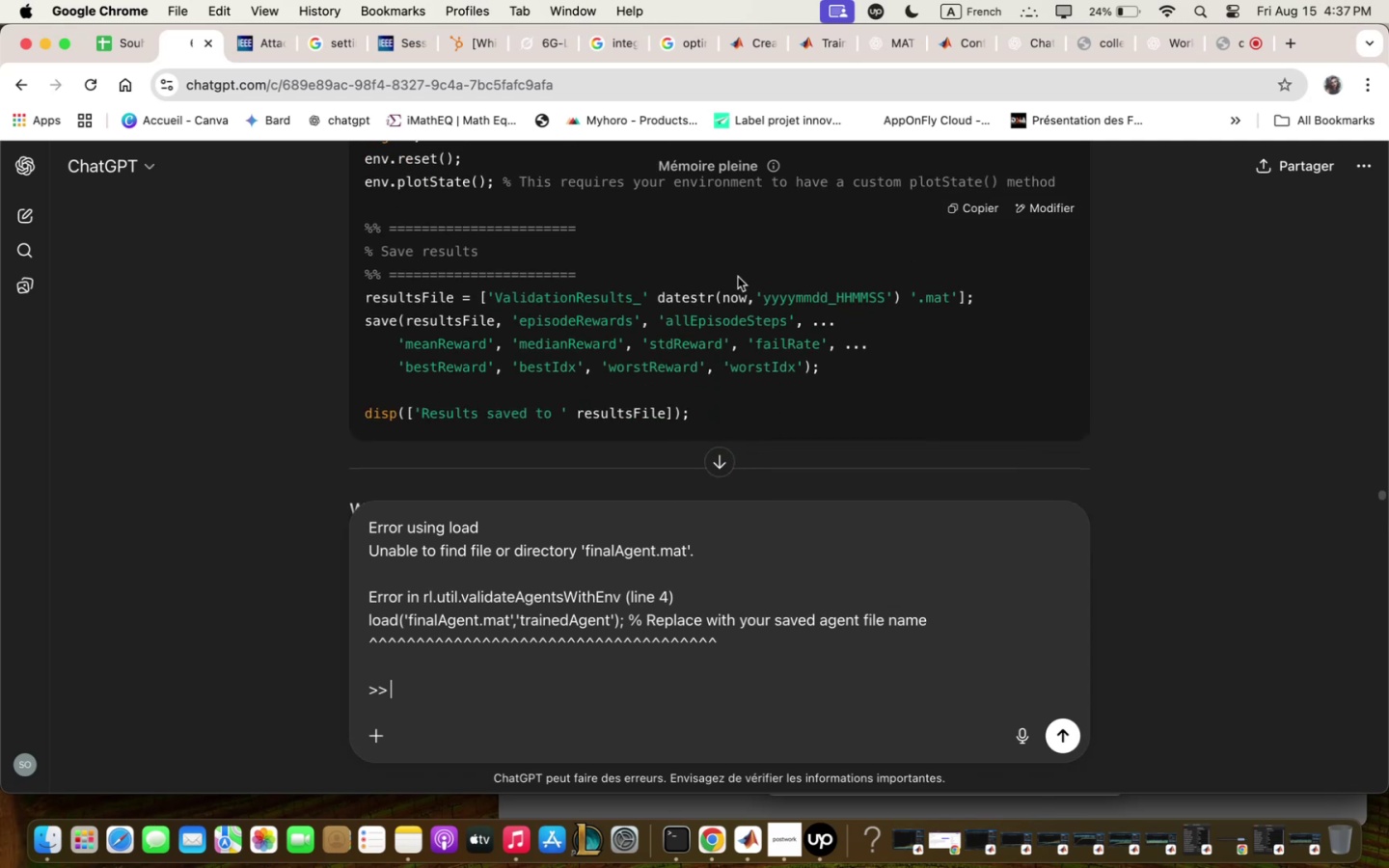 
scroll: coordinate [738, 277], scroll_direction: up, amount: 3.0
 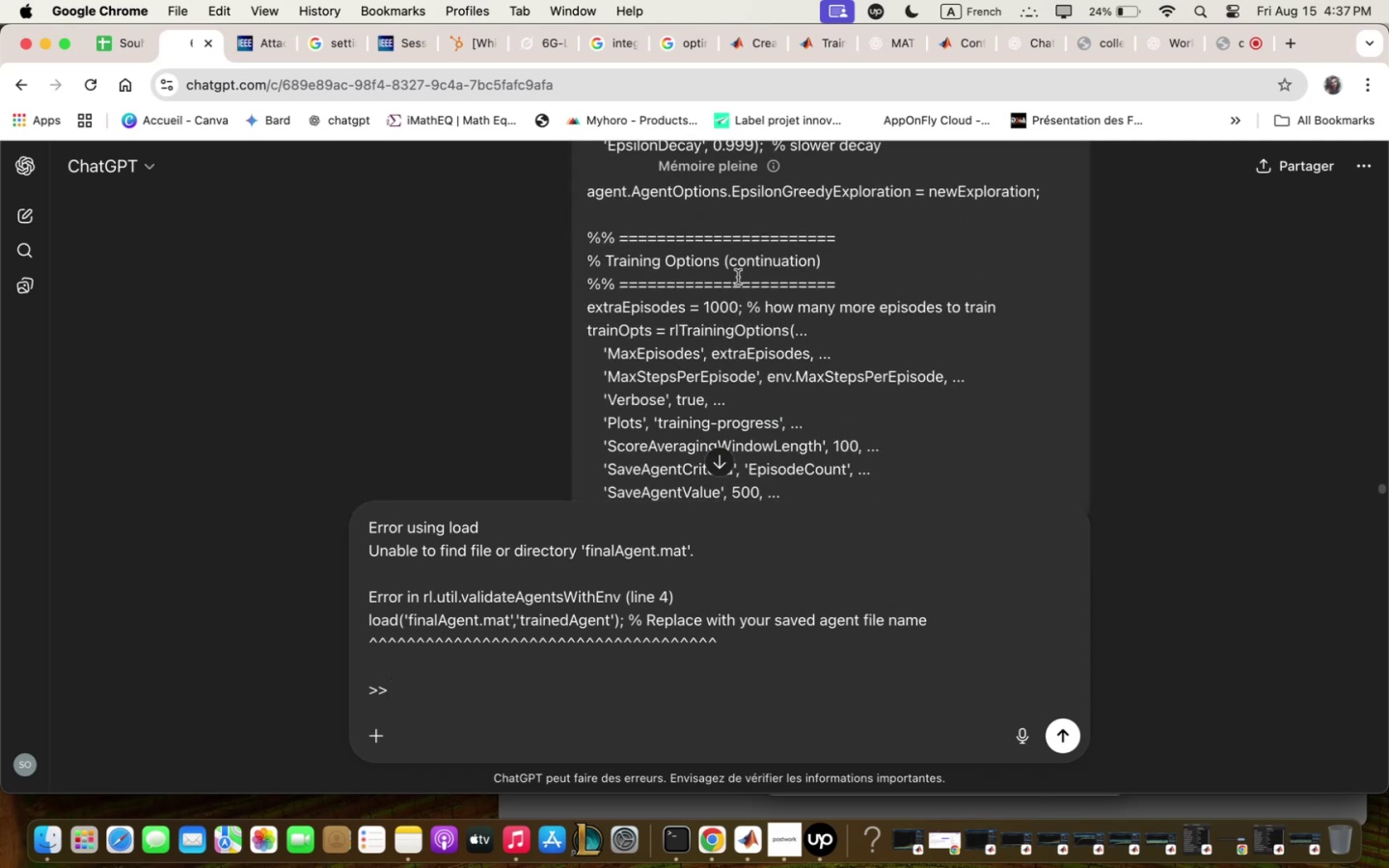 
scroll: coordinate [738, 277], scroll_direction: down, amount: 23.0
 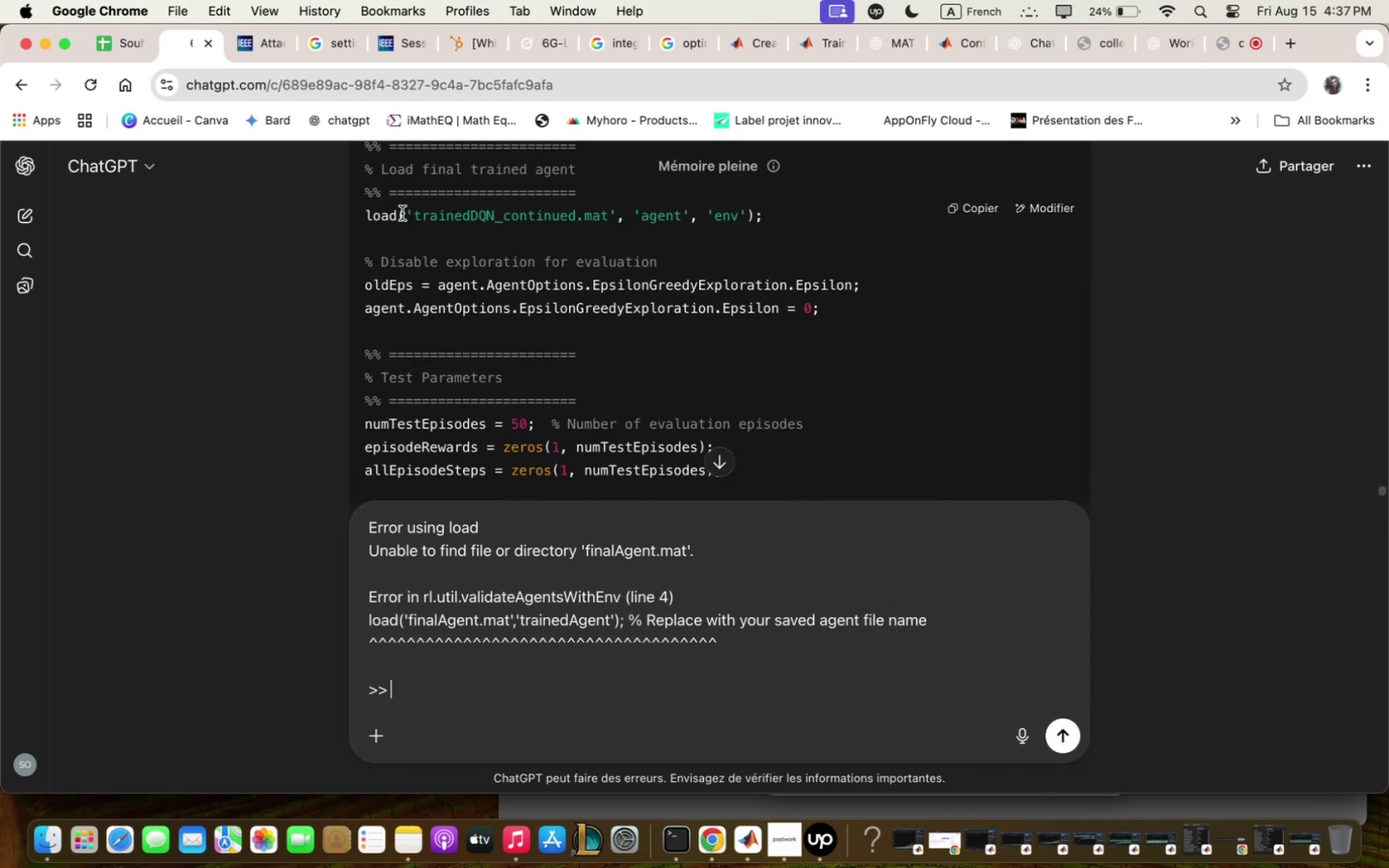 
left_click_drag(start_coordinate=[367, 214], to_coordinate=[814, 227])
 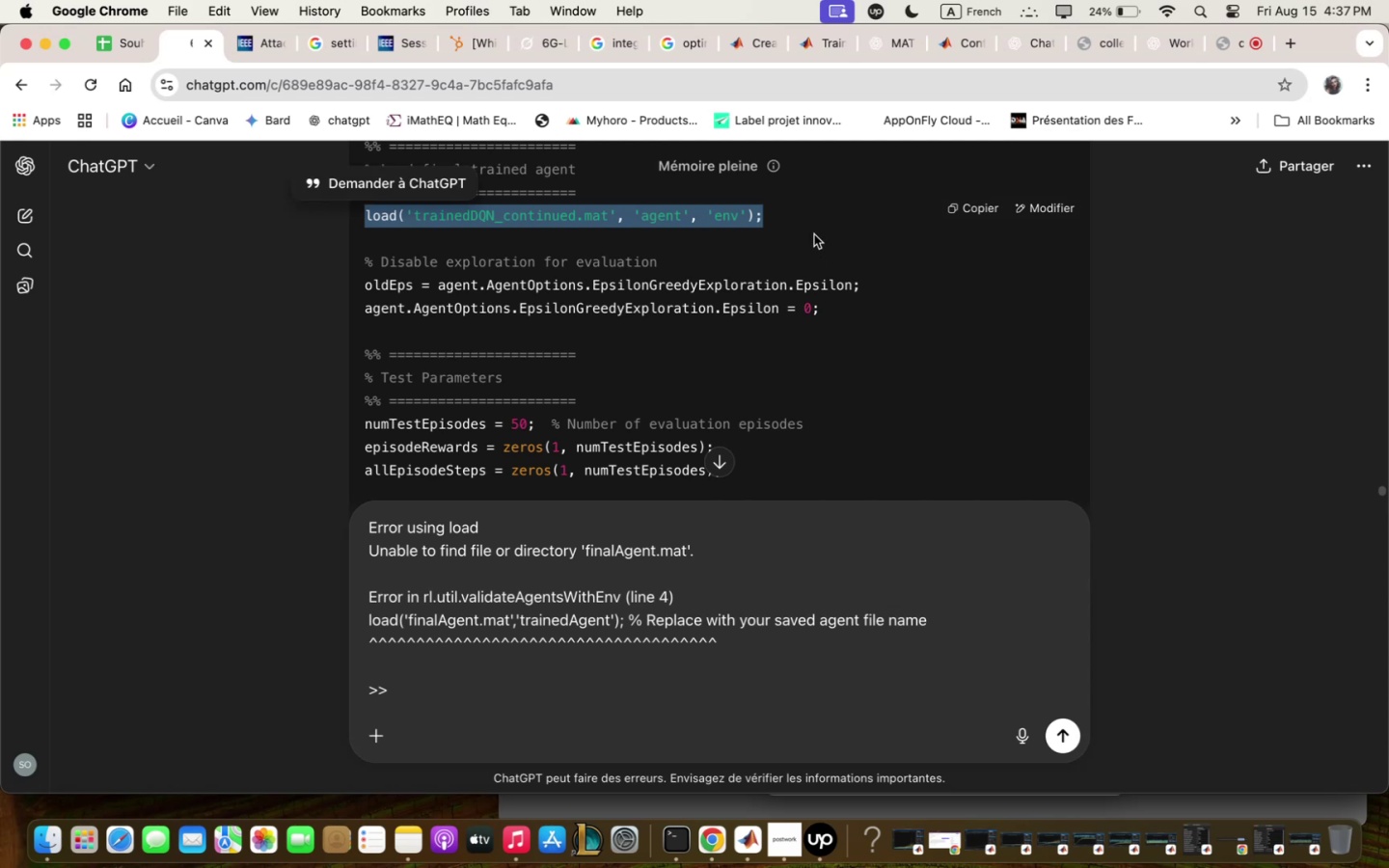 
key(Meta+C)
 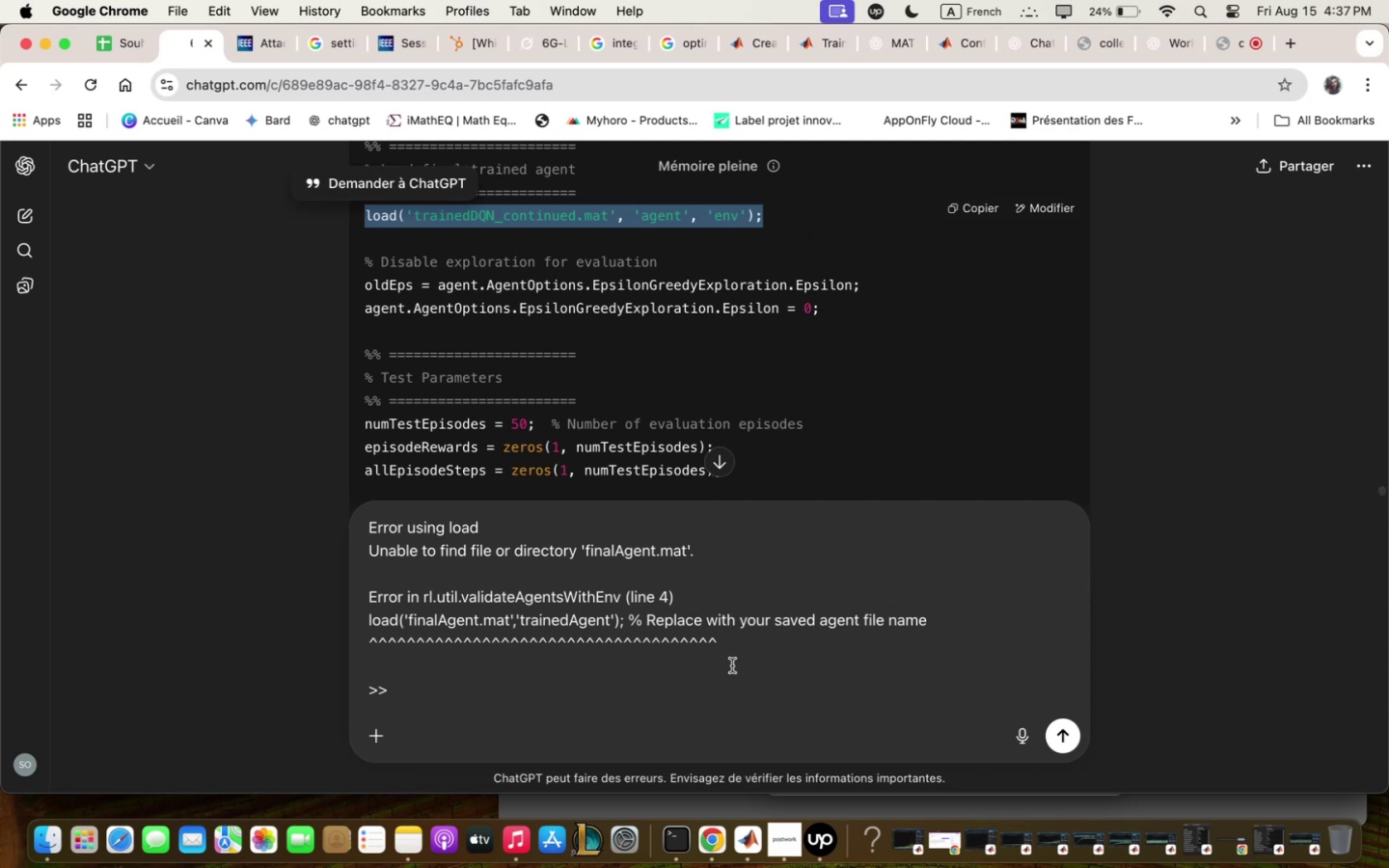 
left_click([731, 666])
 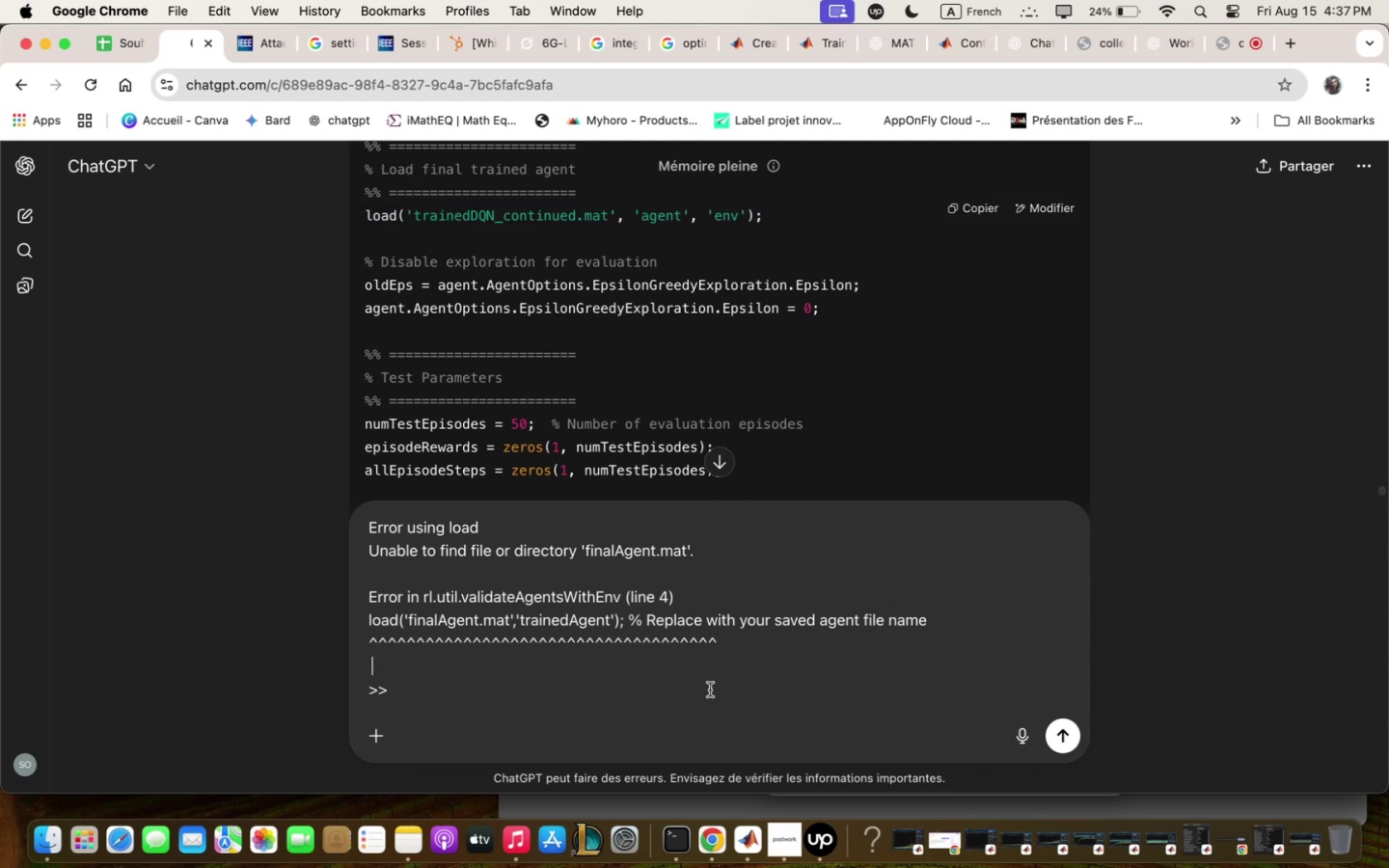 
left_click([710, 690])
 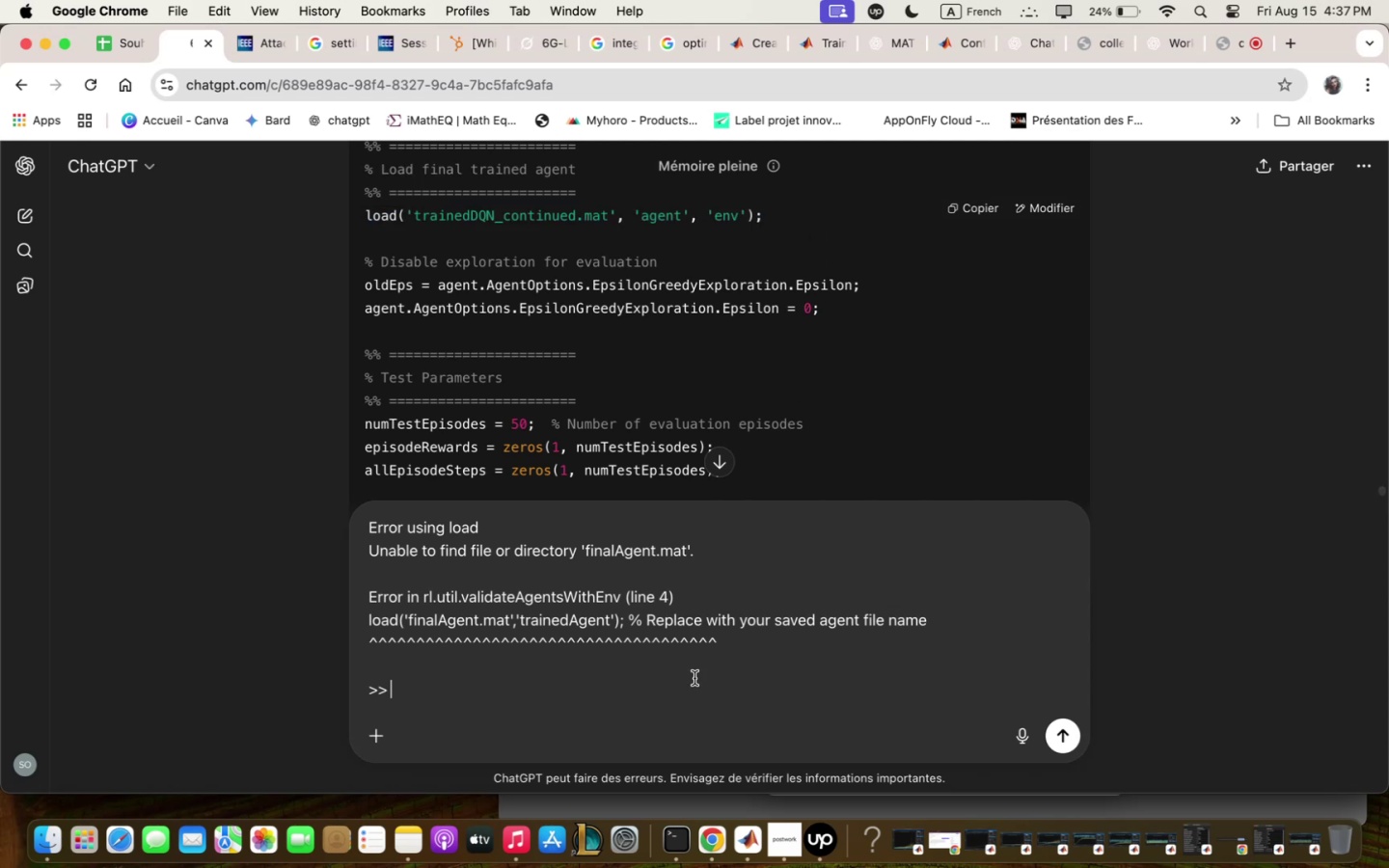 
scroll: coordinate [692, 671], scroll_direction: up, amount: 21.0
 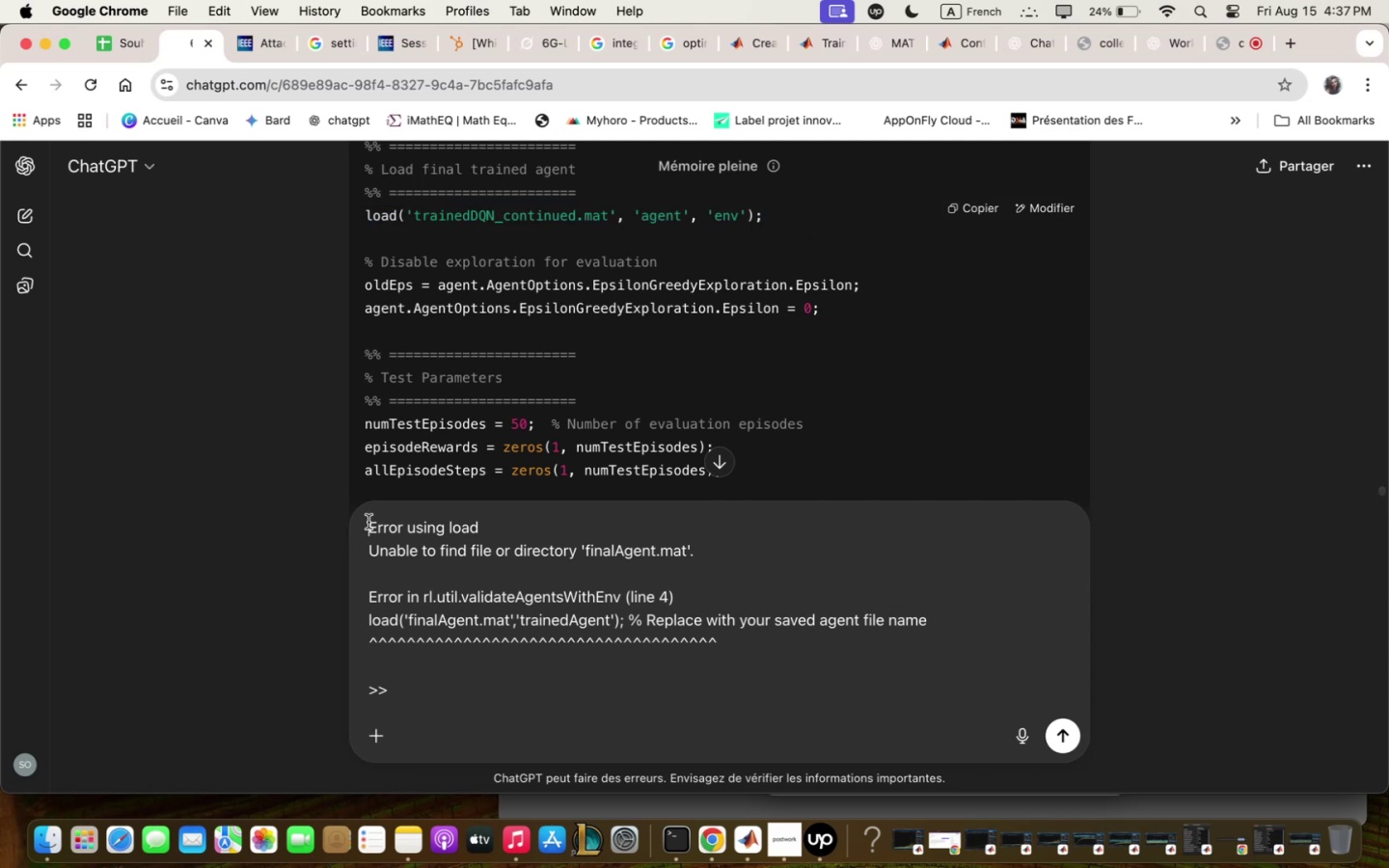 
type(fix this 5 q)
key(Backspace)
 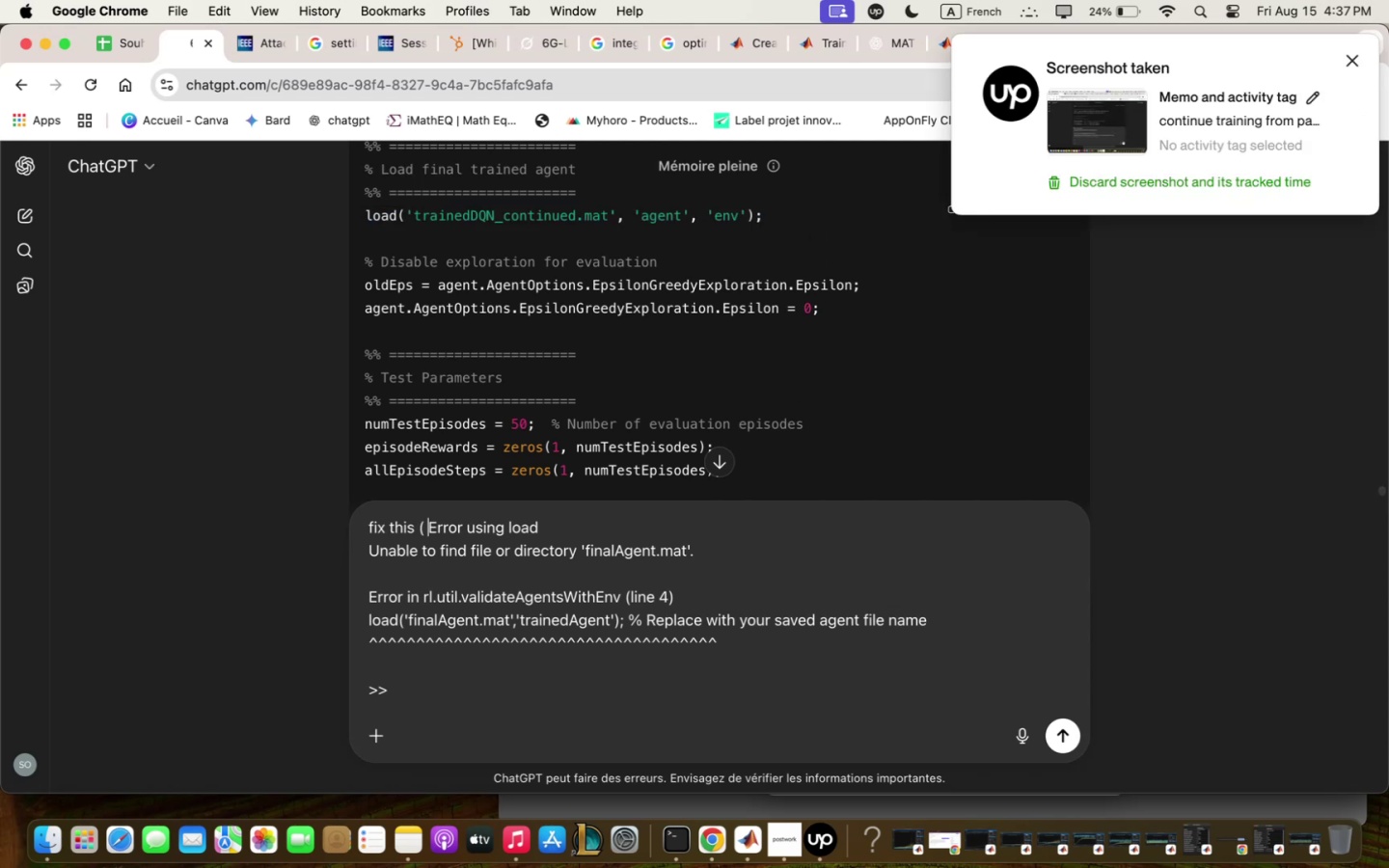 
key(Meta+V)
 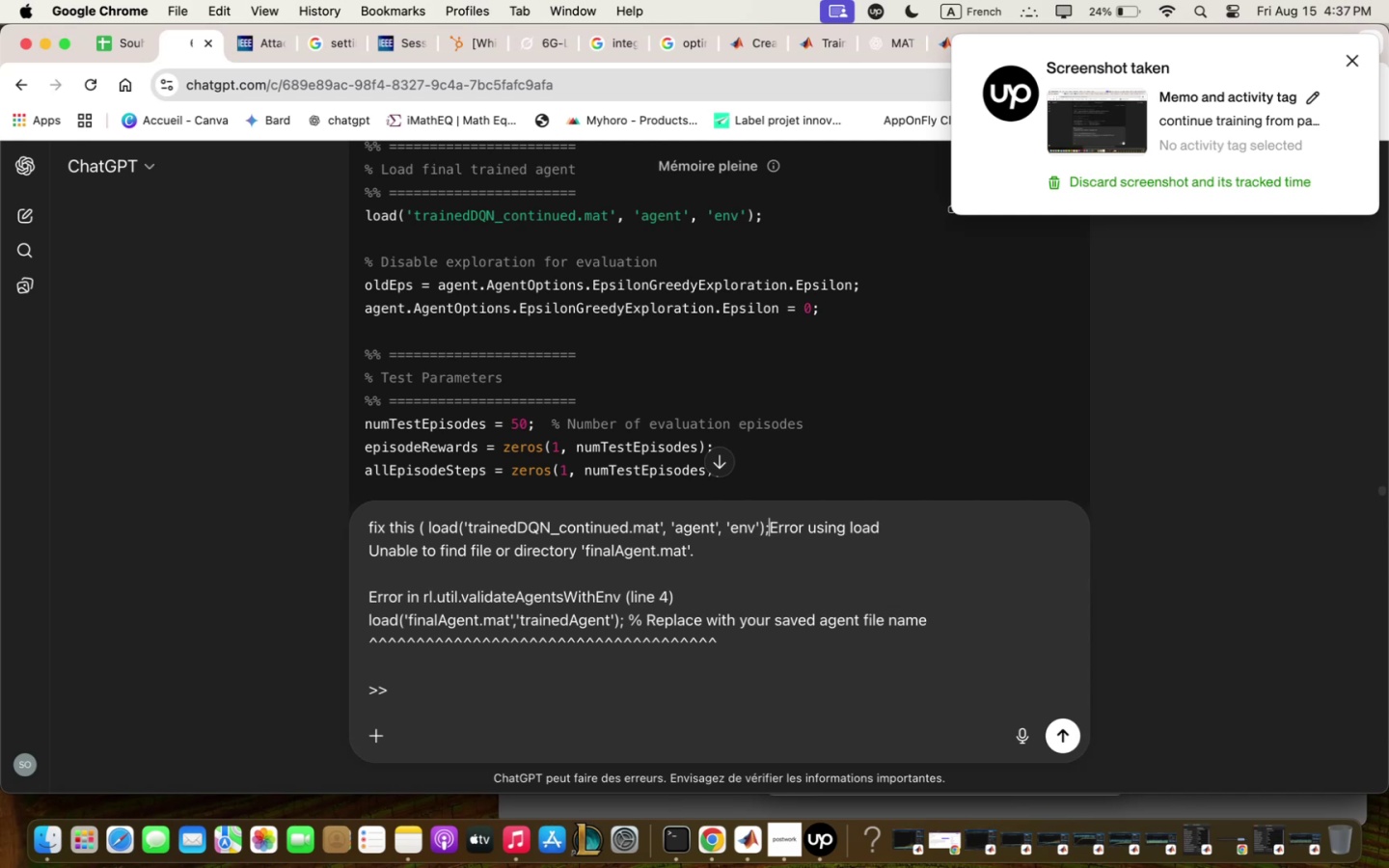 
key(Minus)
 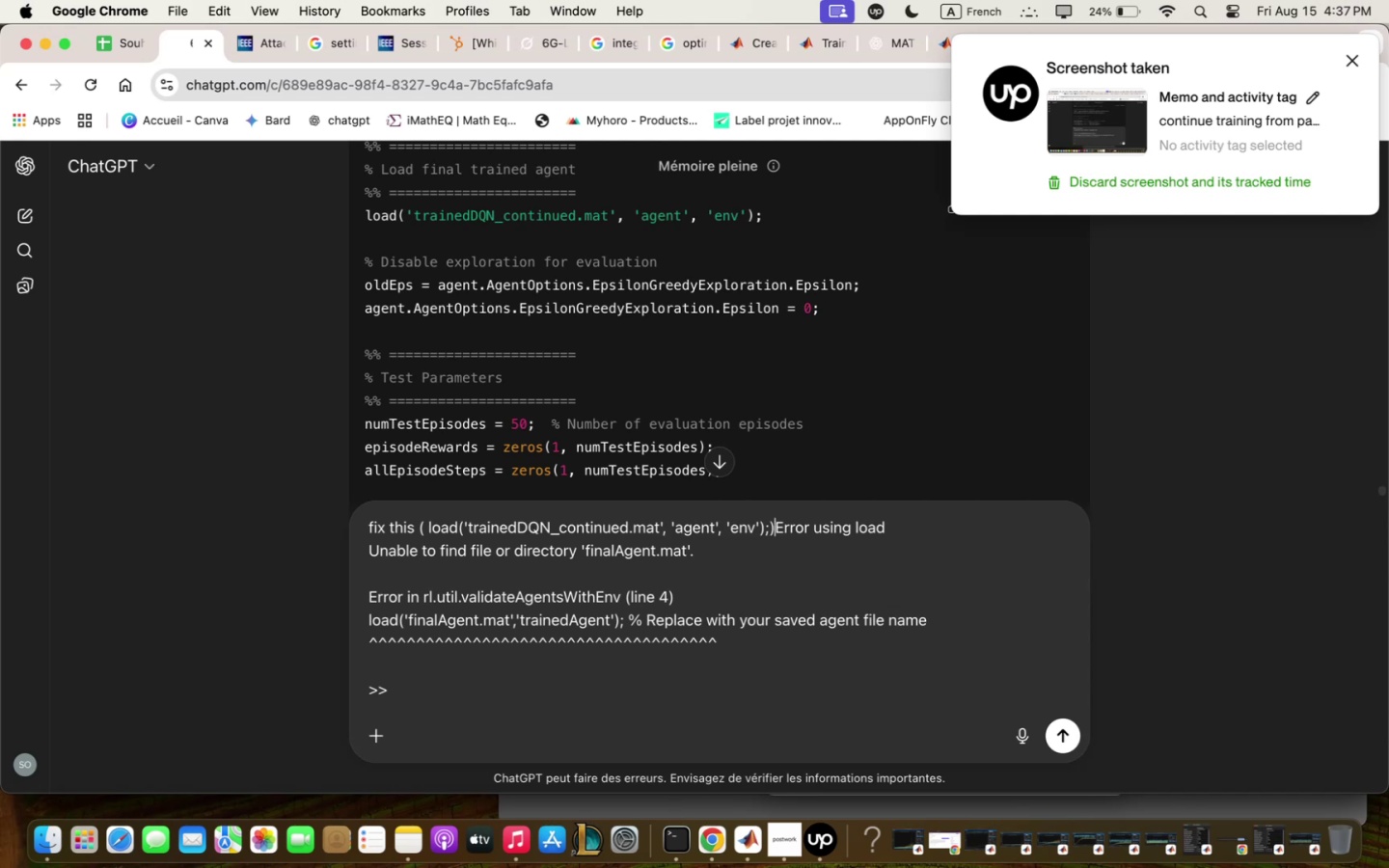 
key(Space)
 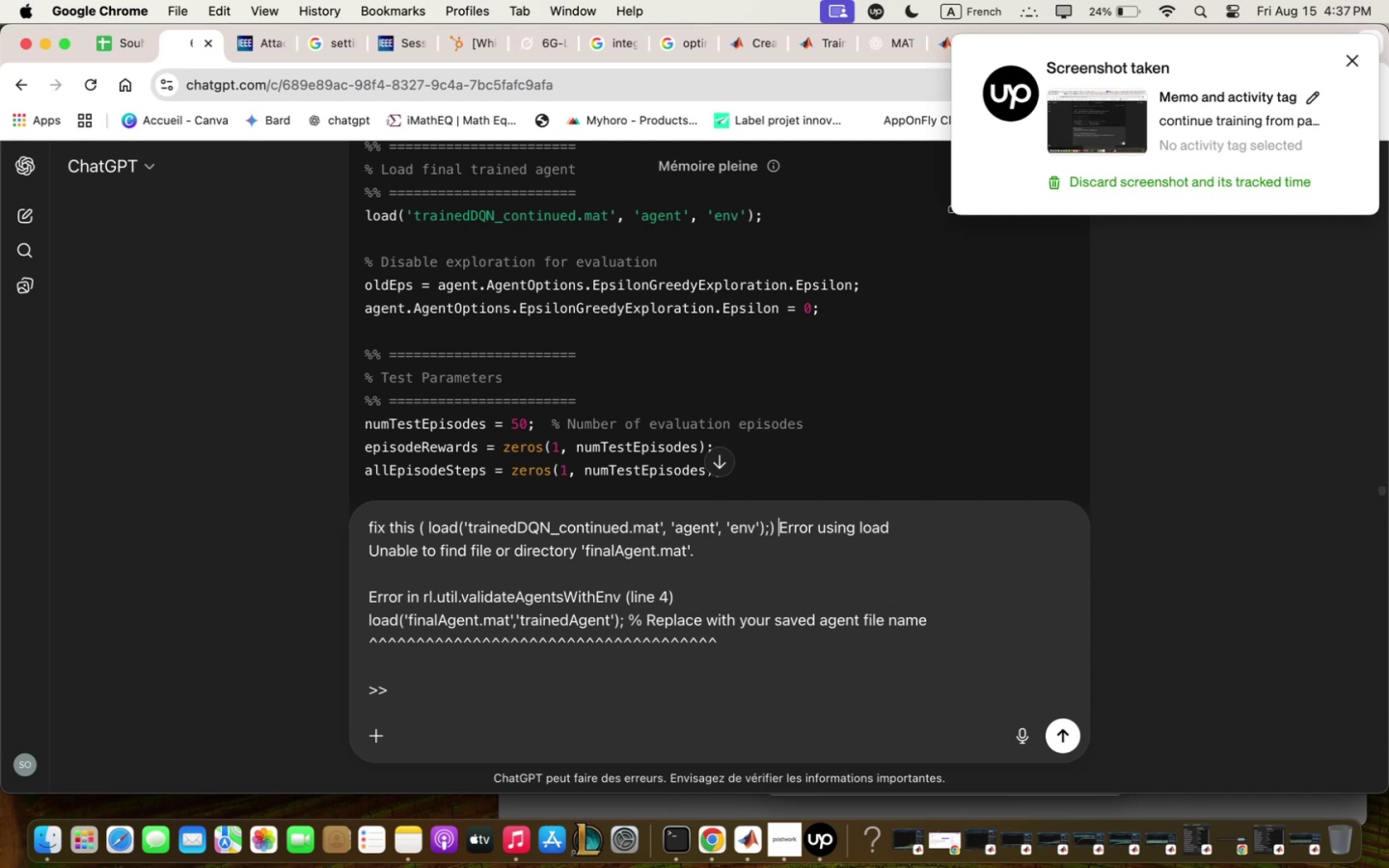 
key(Period)
 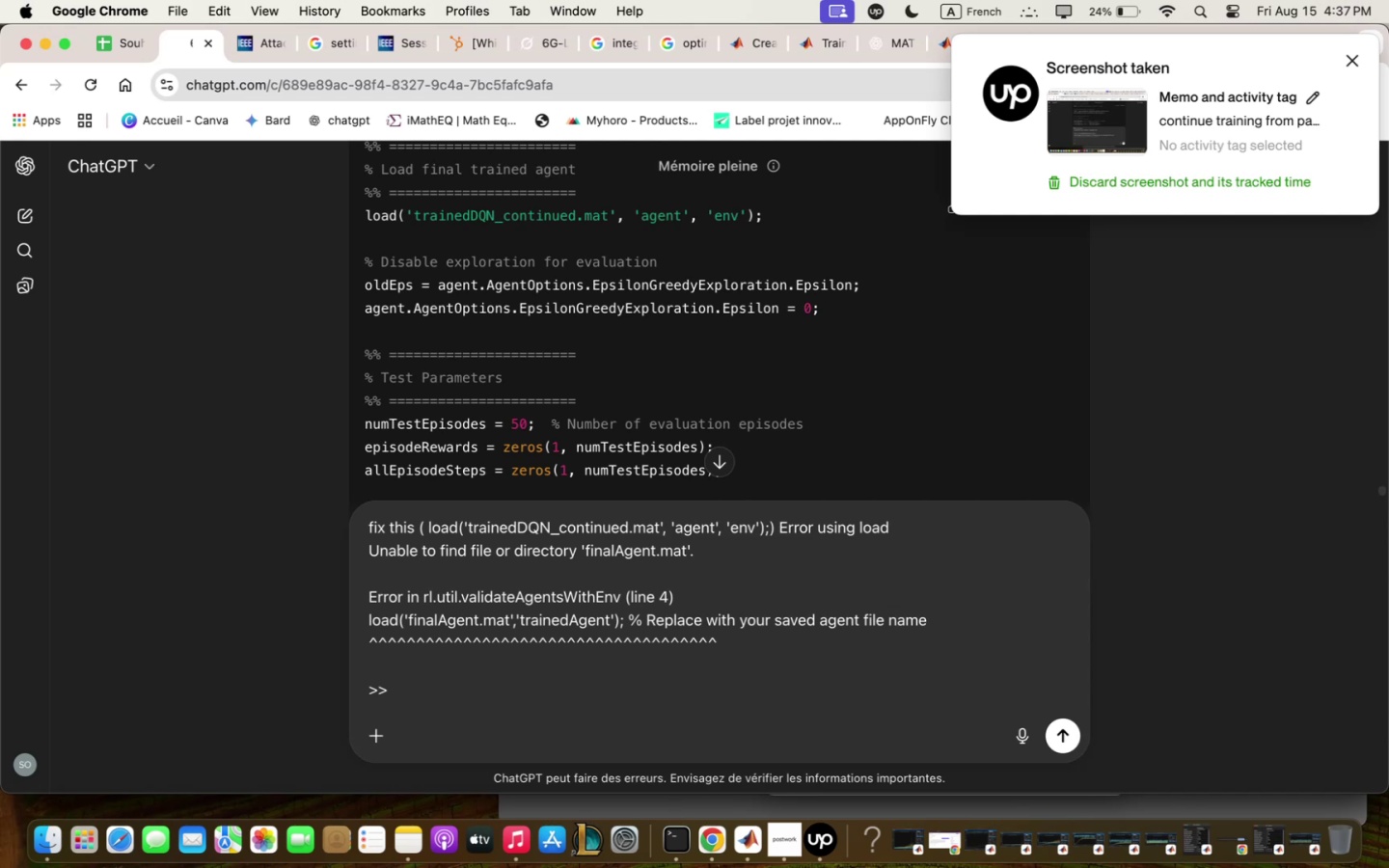 
key(Space)
 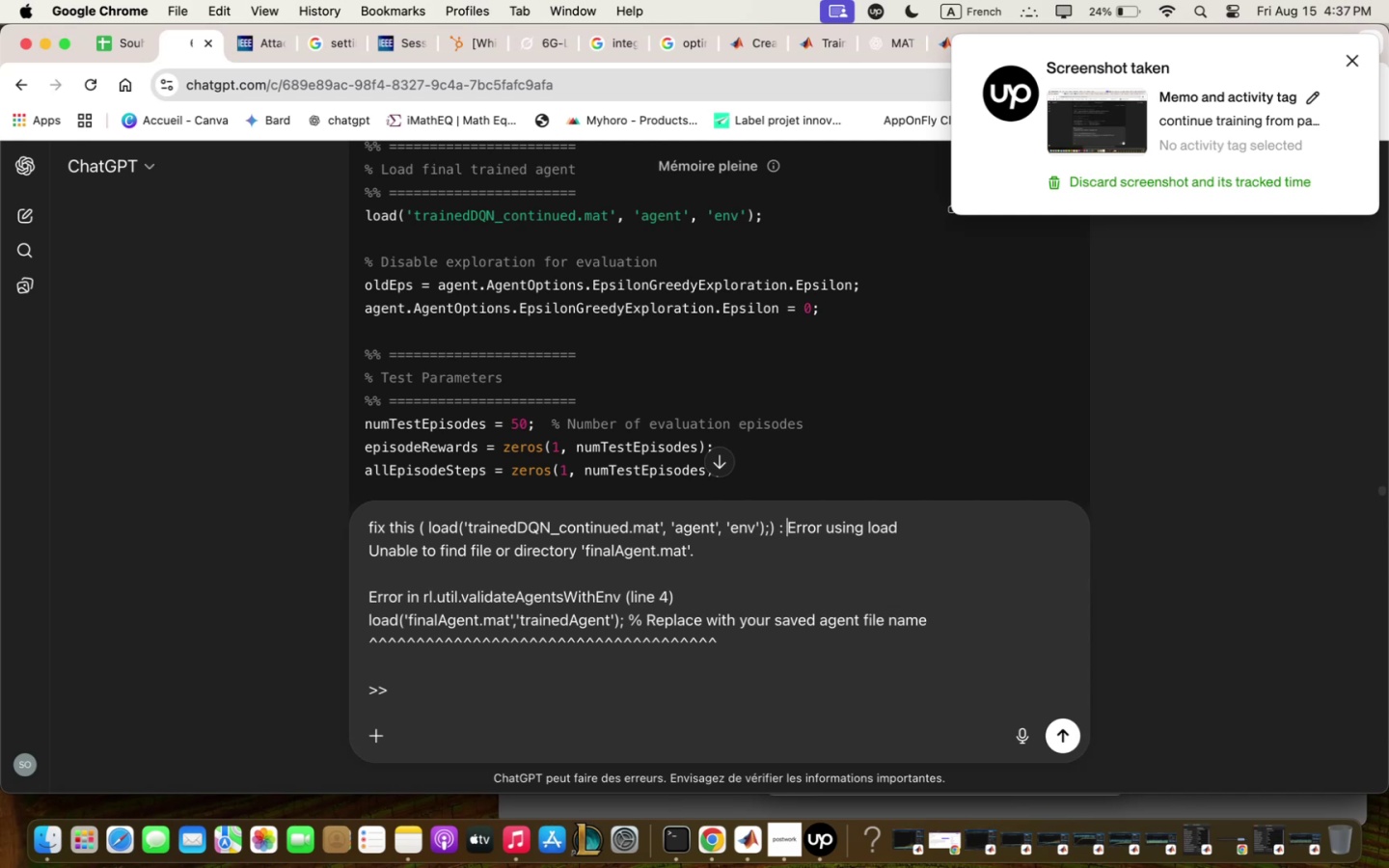 
key(Enter)
 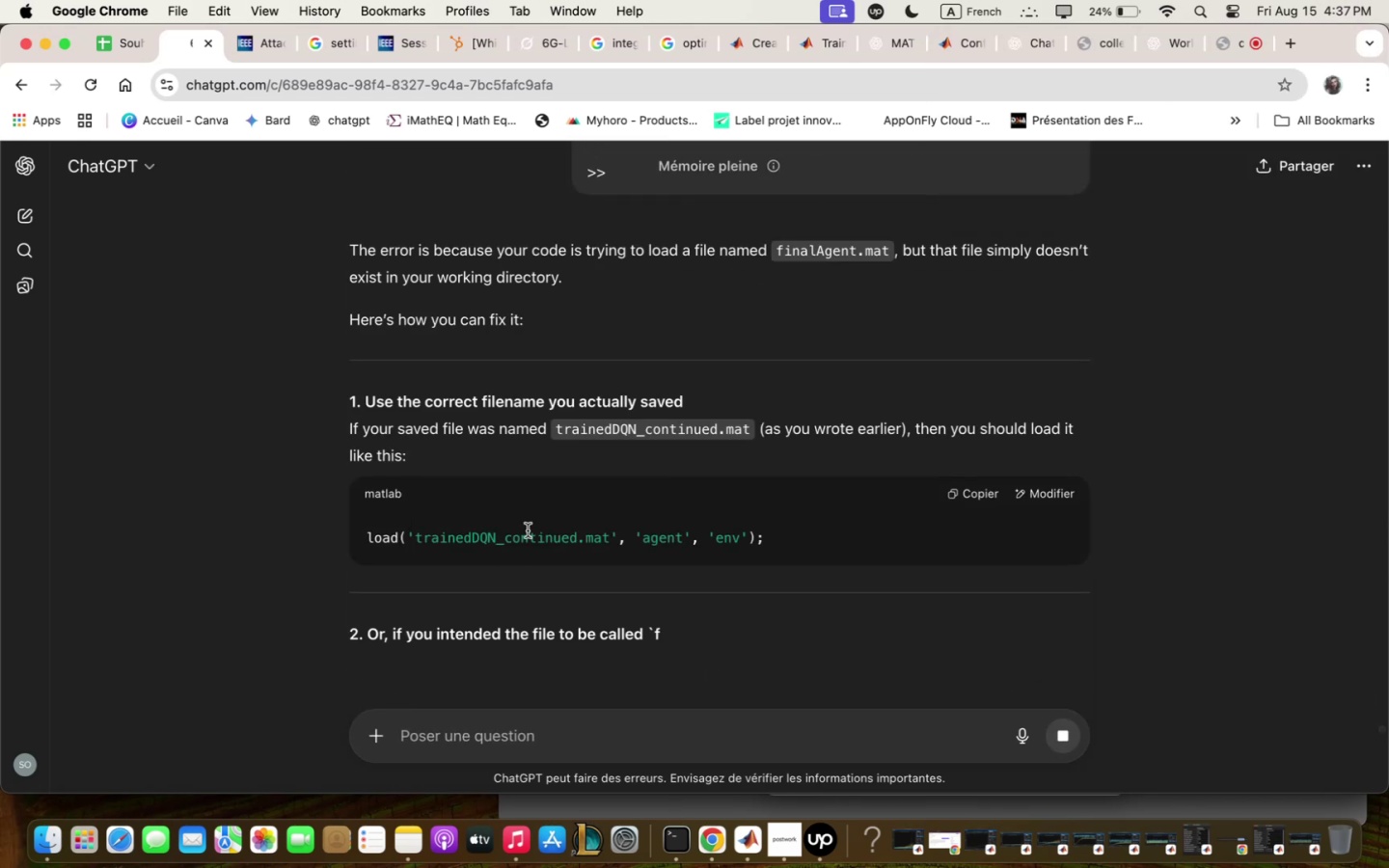 
wait(6.75)
 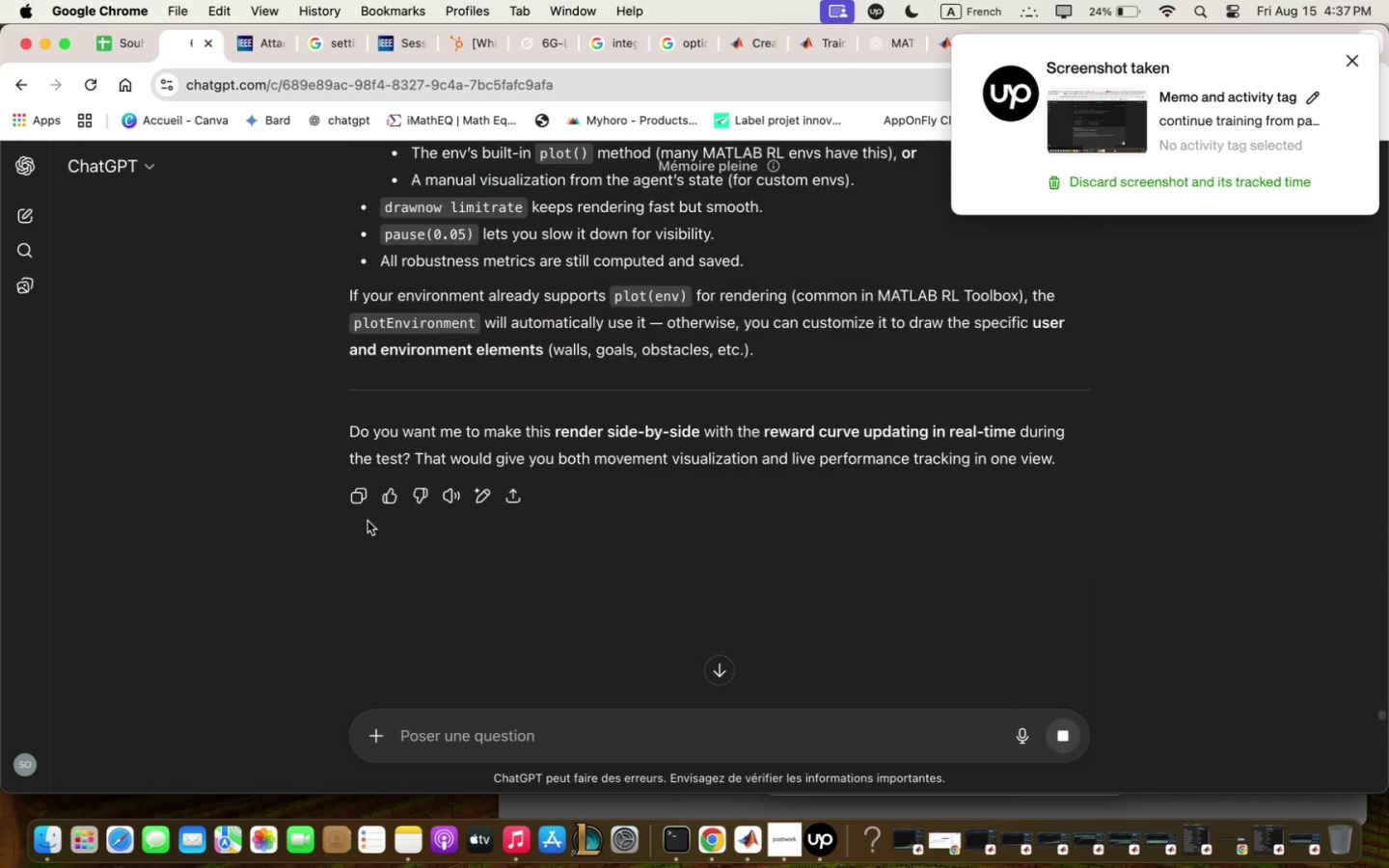 
left_click([820, 836])
 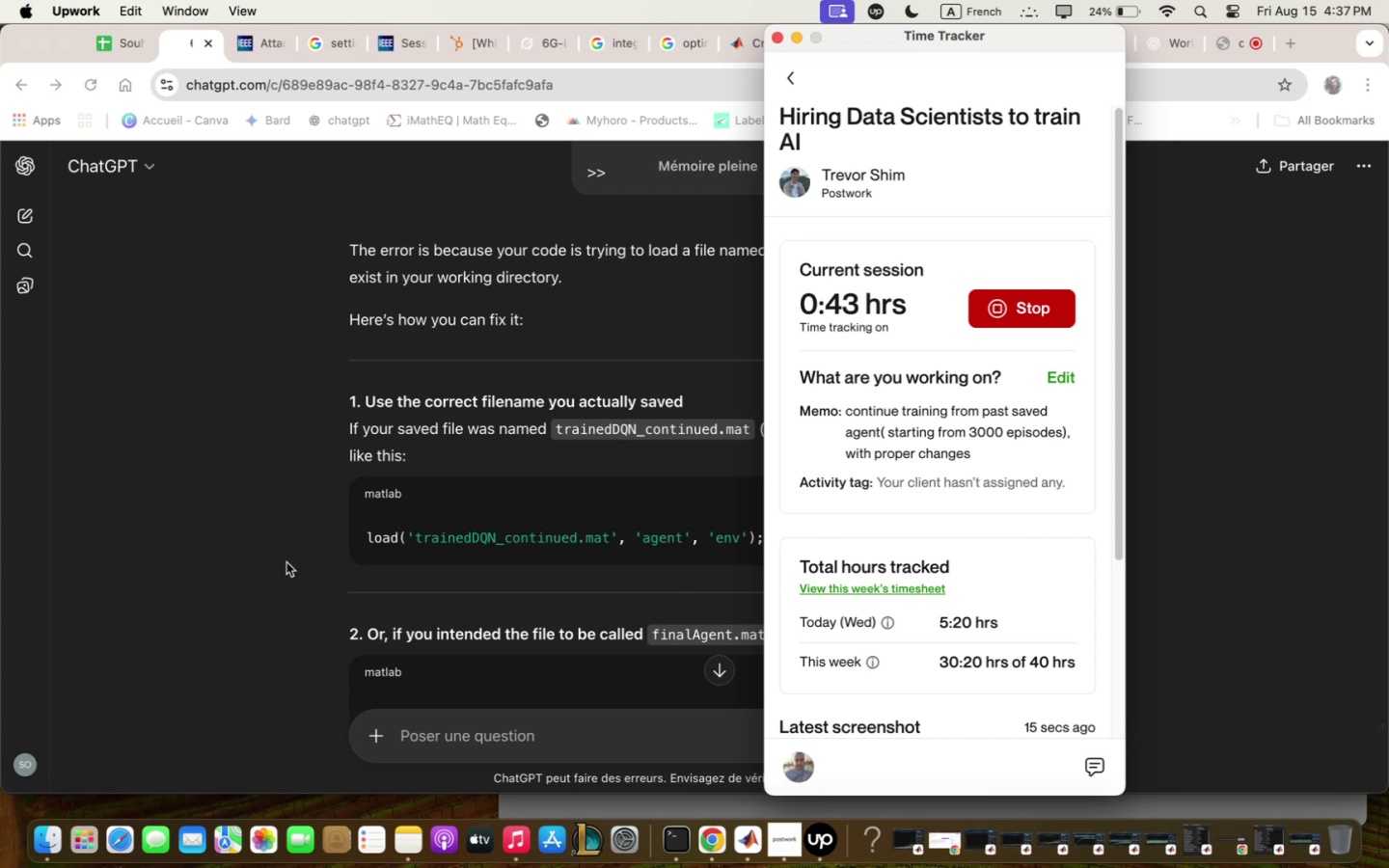 
left_click([250, 584])
 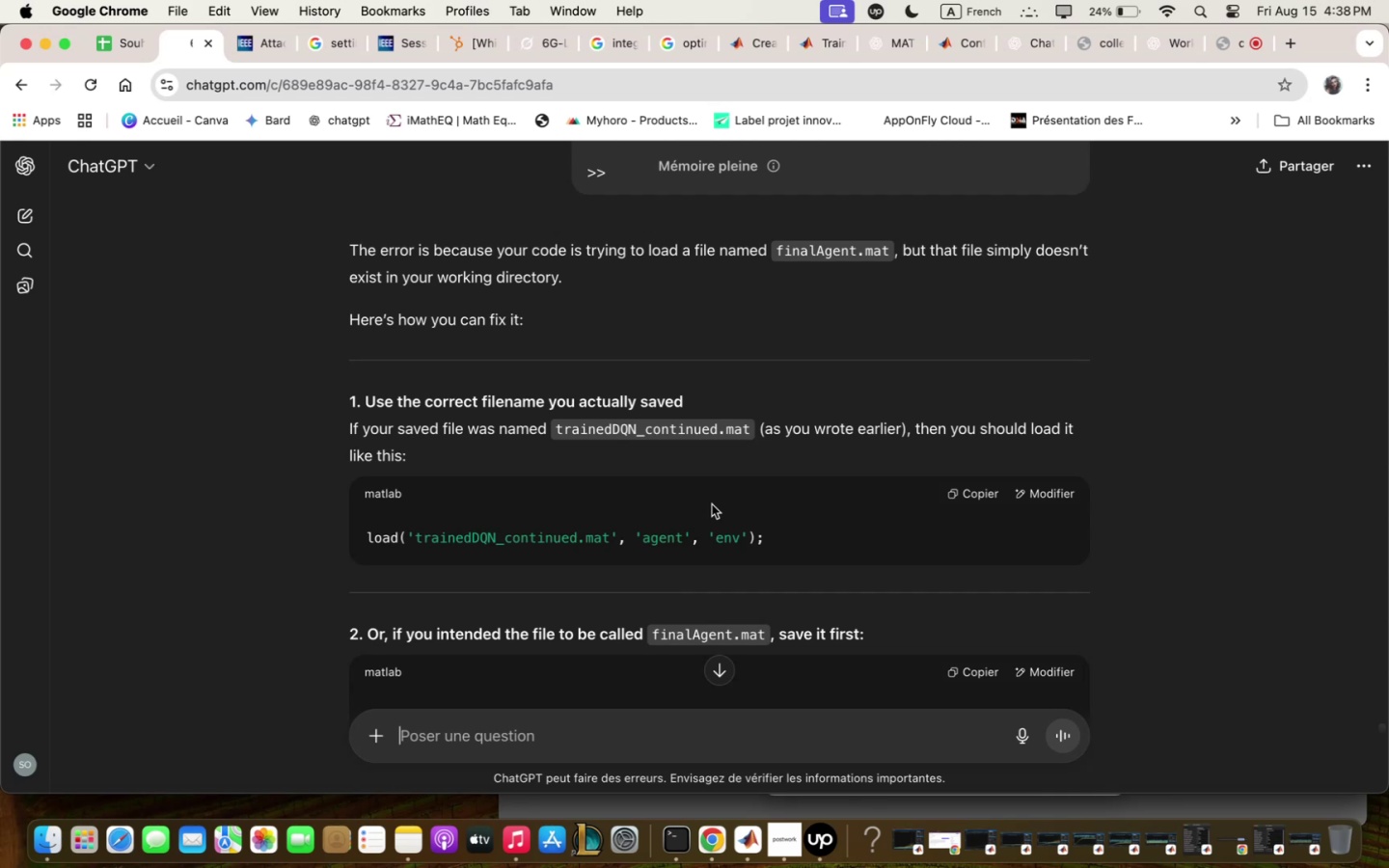 
wait(26.28)
 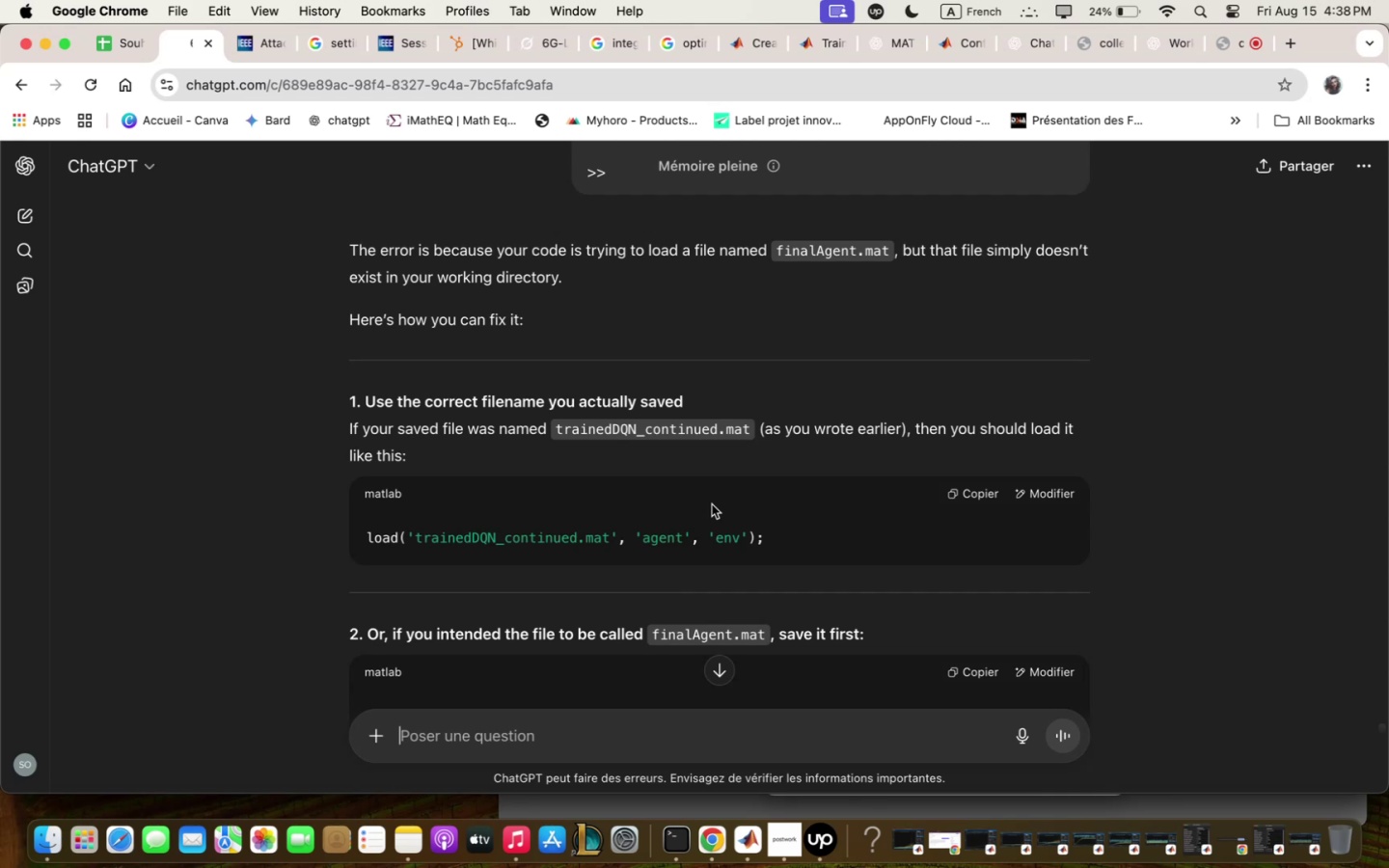 
scroll: coordinate [722, 435], scroll_direction: down, amount: 36.0
 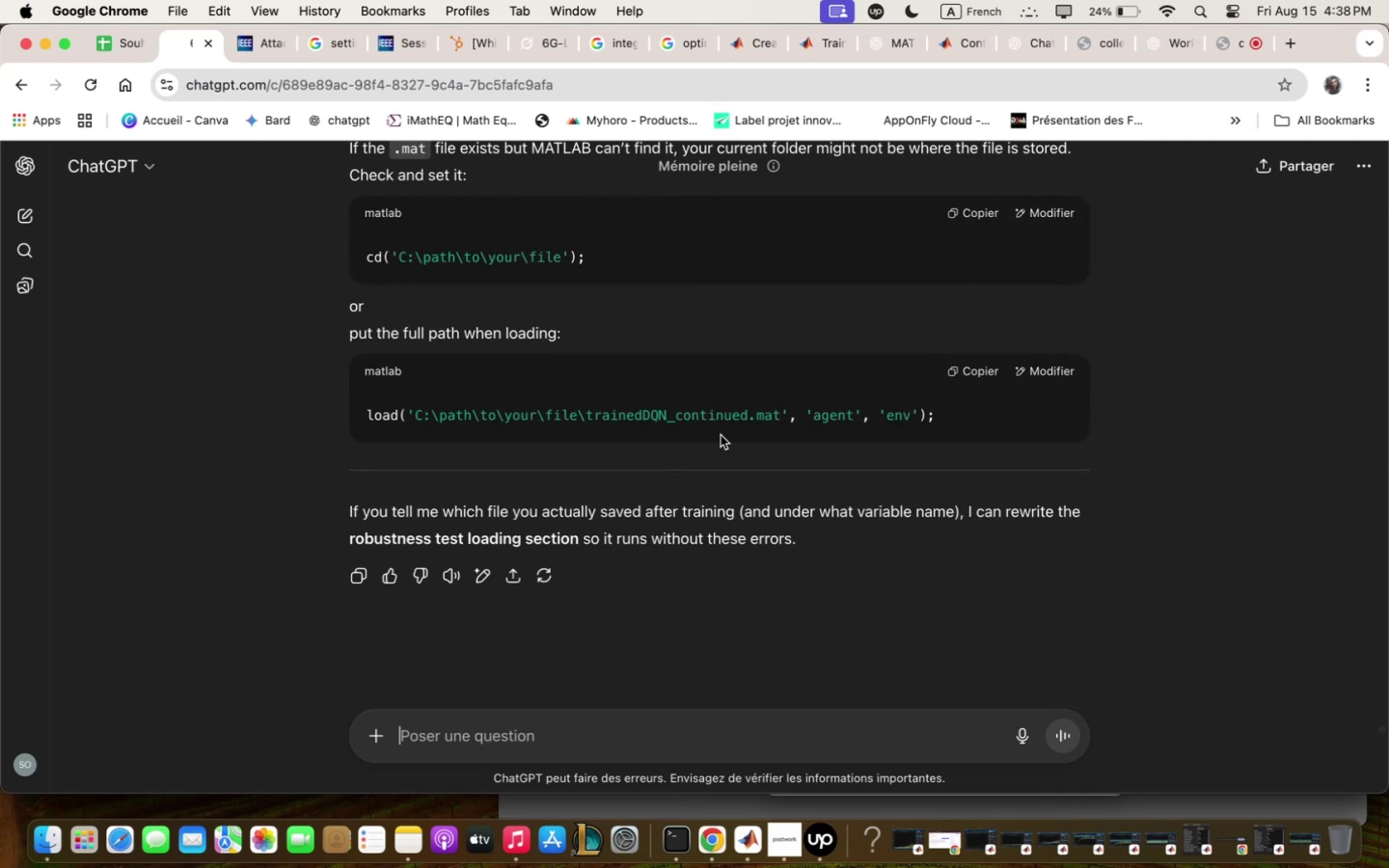 
wait(9.18)
 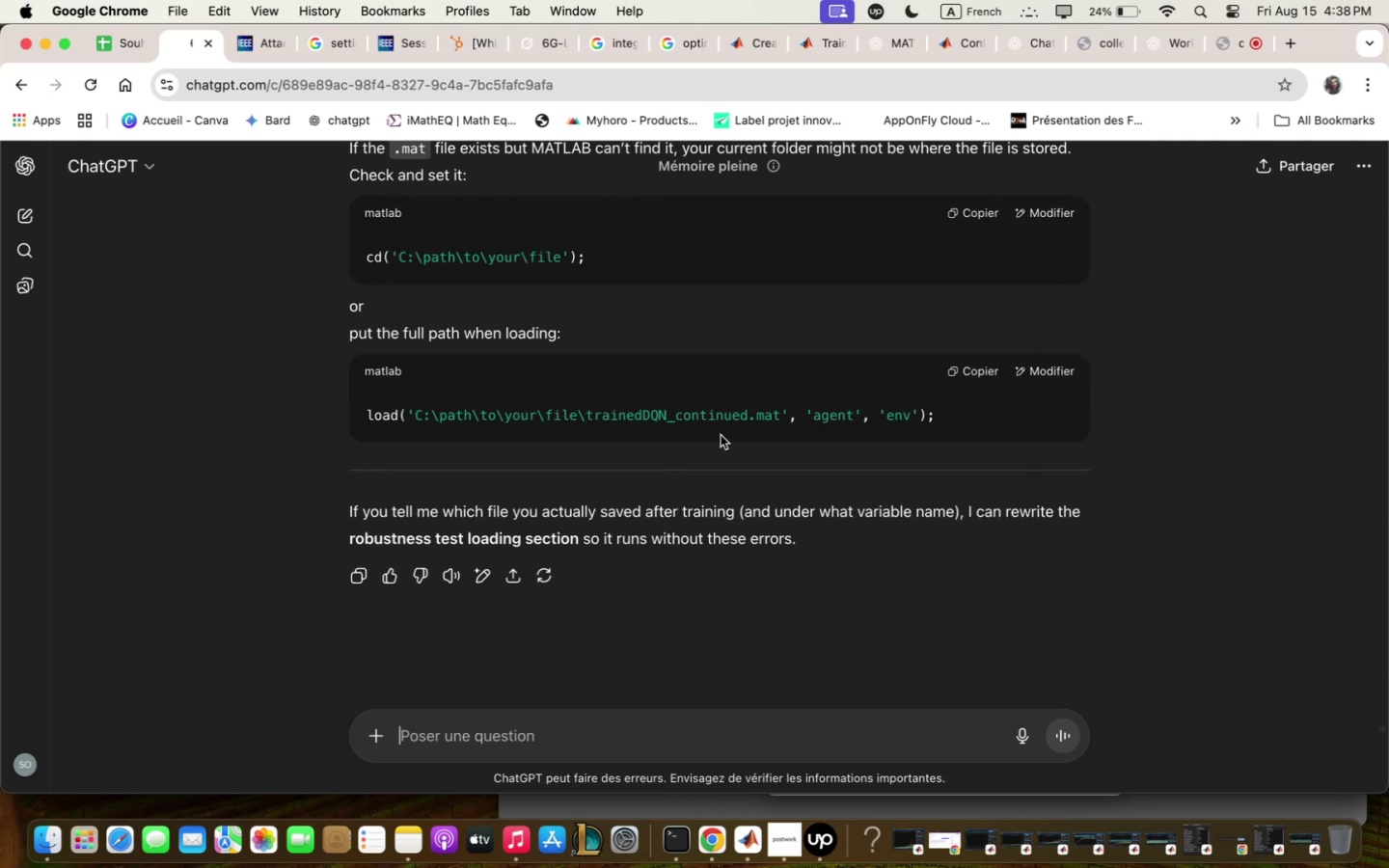 
scroll: coordinate [720, 433], scroll_direction: up, amount: 9.0
 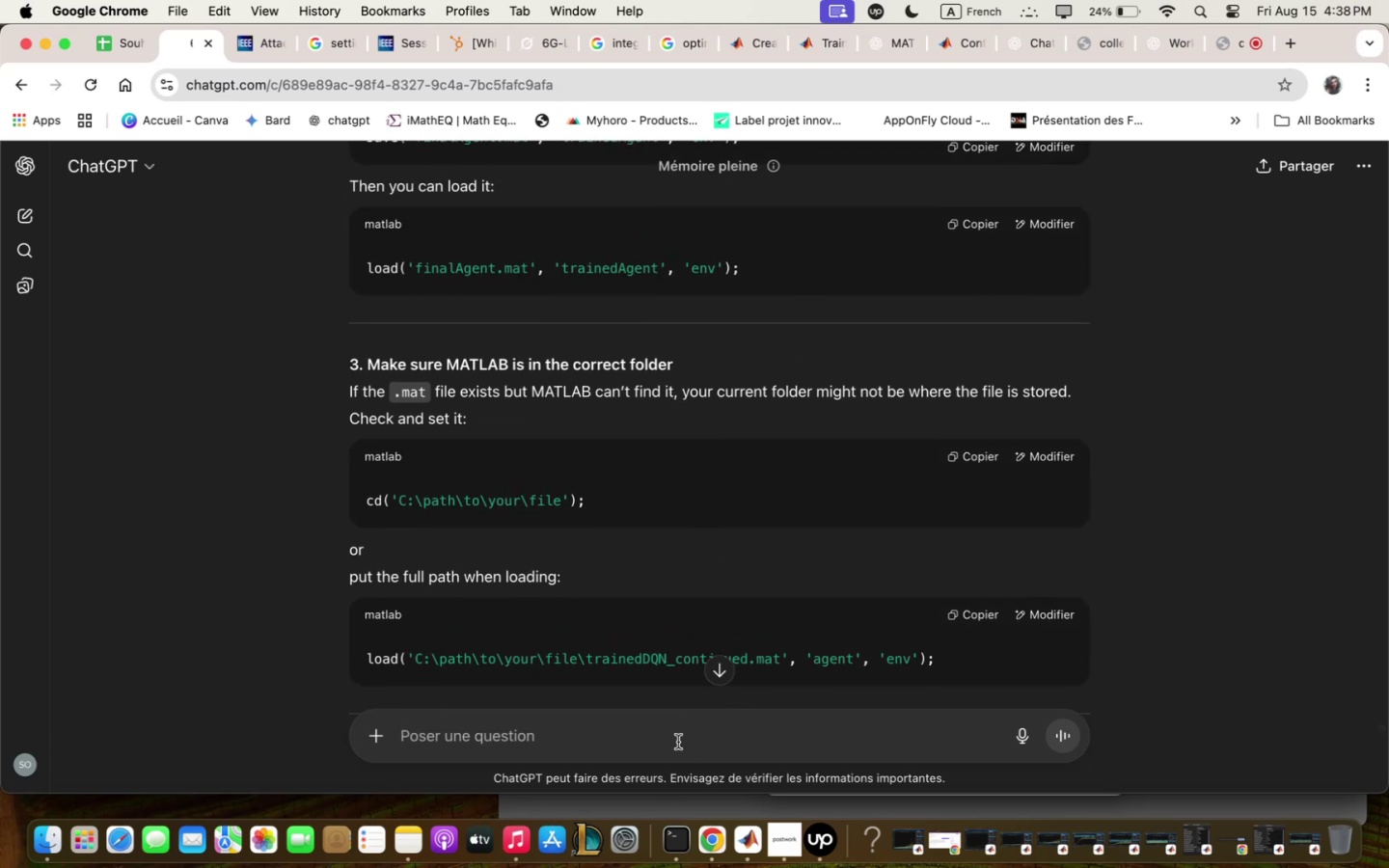 
left_click([686, 710])
 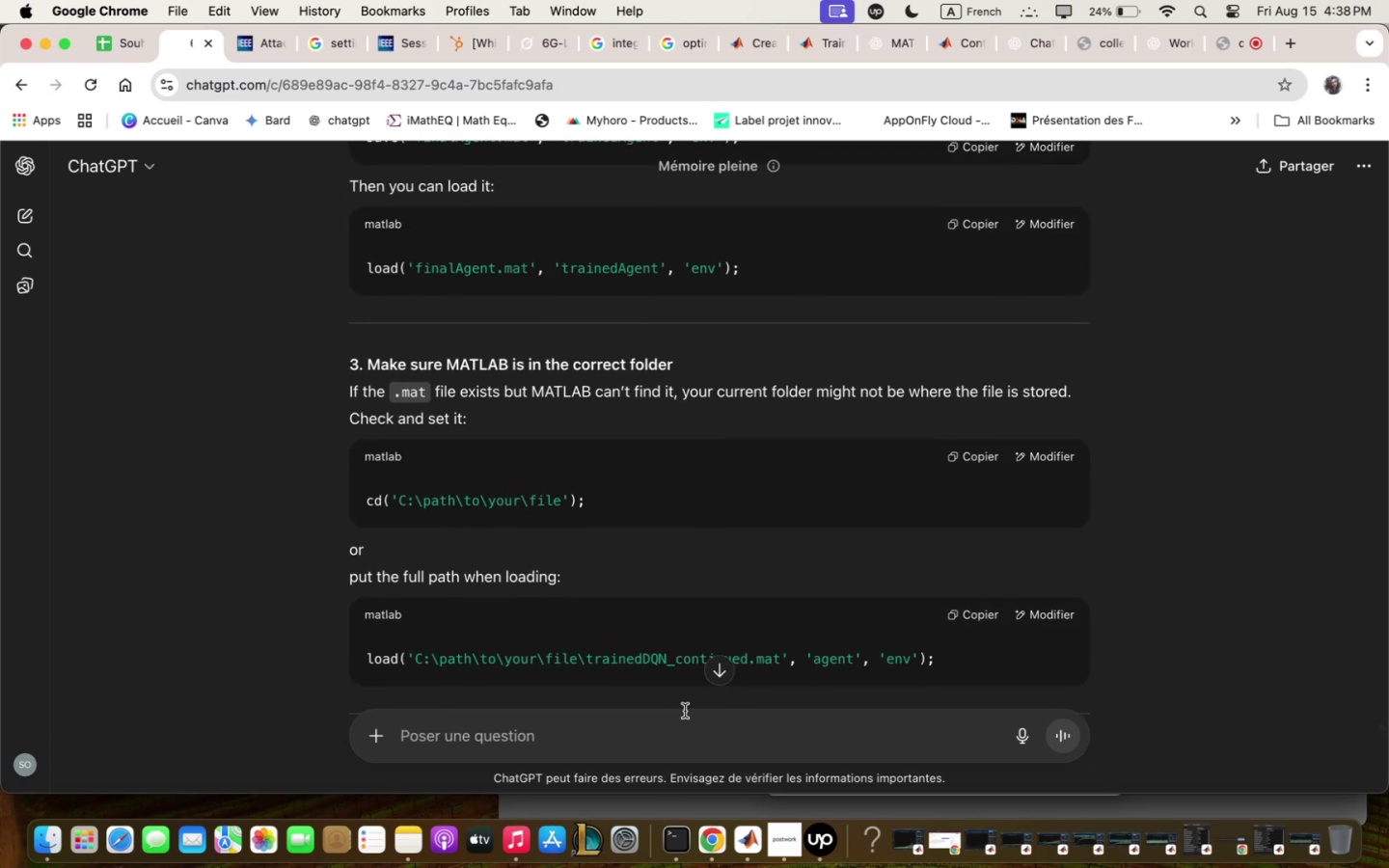 
type(its qlreqdy in pqth )
 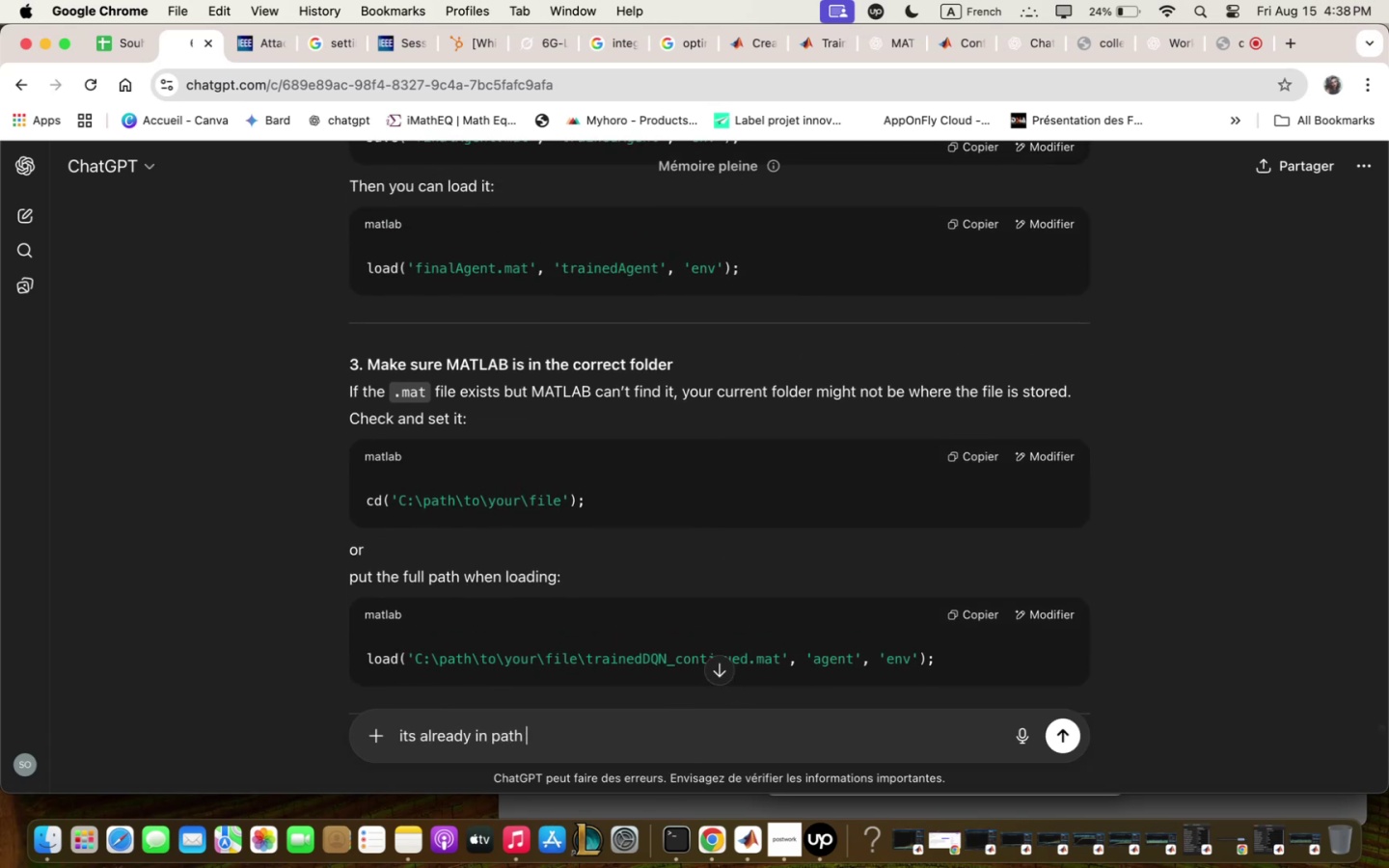 
key(Enter)
 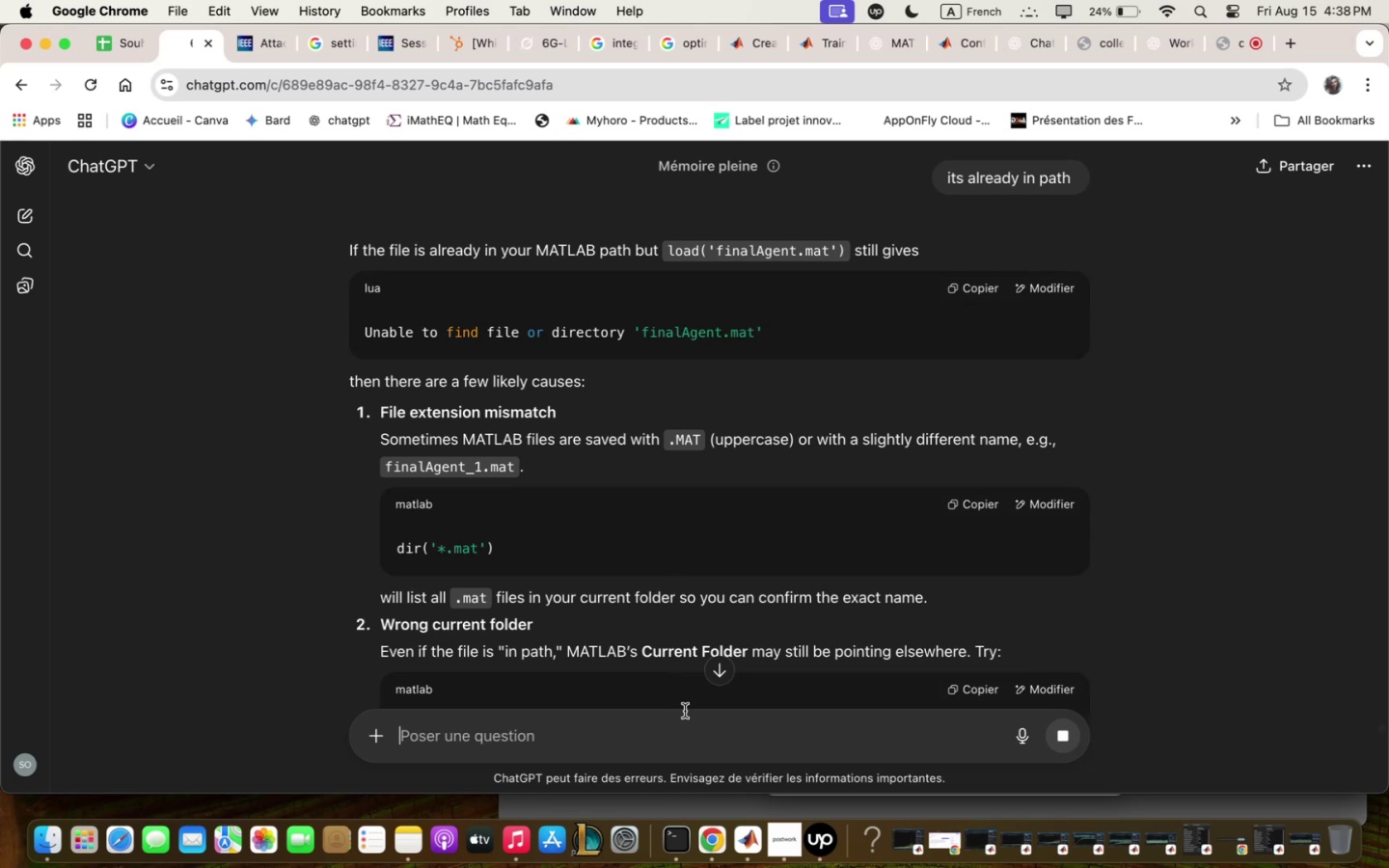 
wait(20.8)
 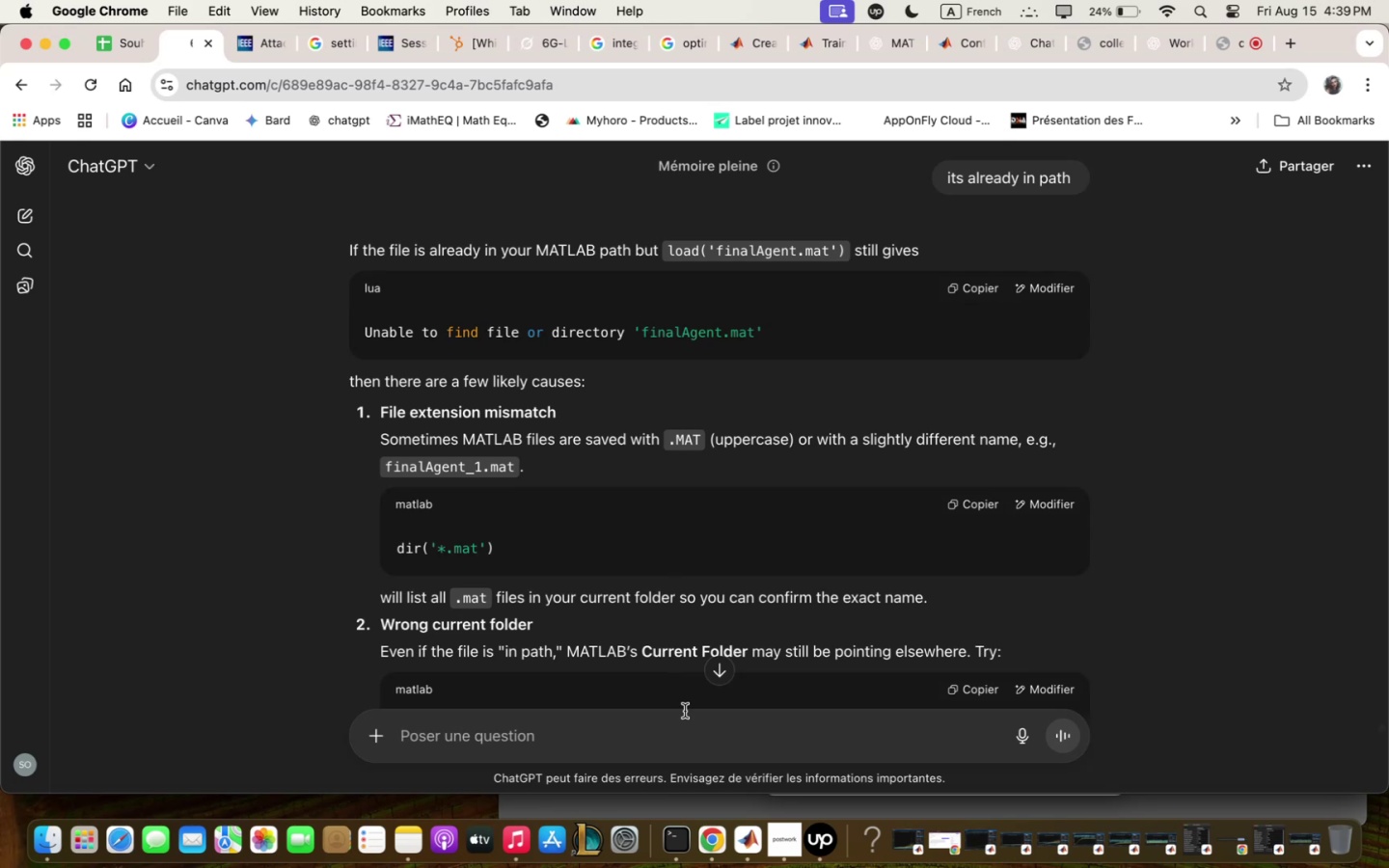 
key(Meta+V)
 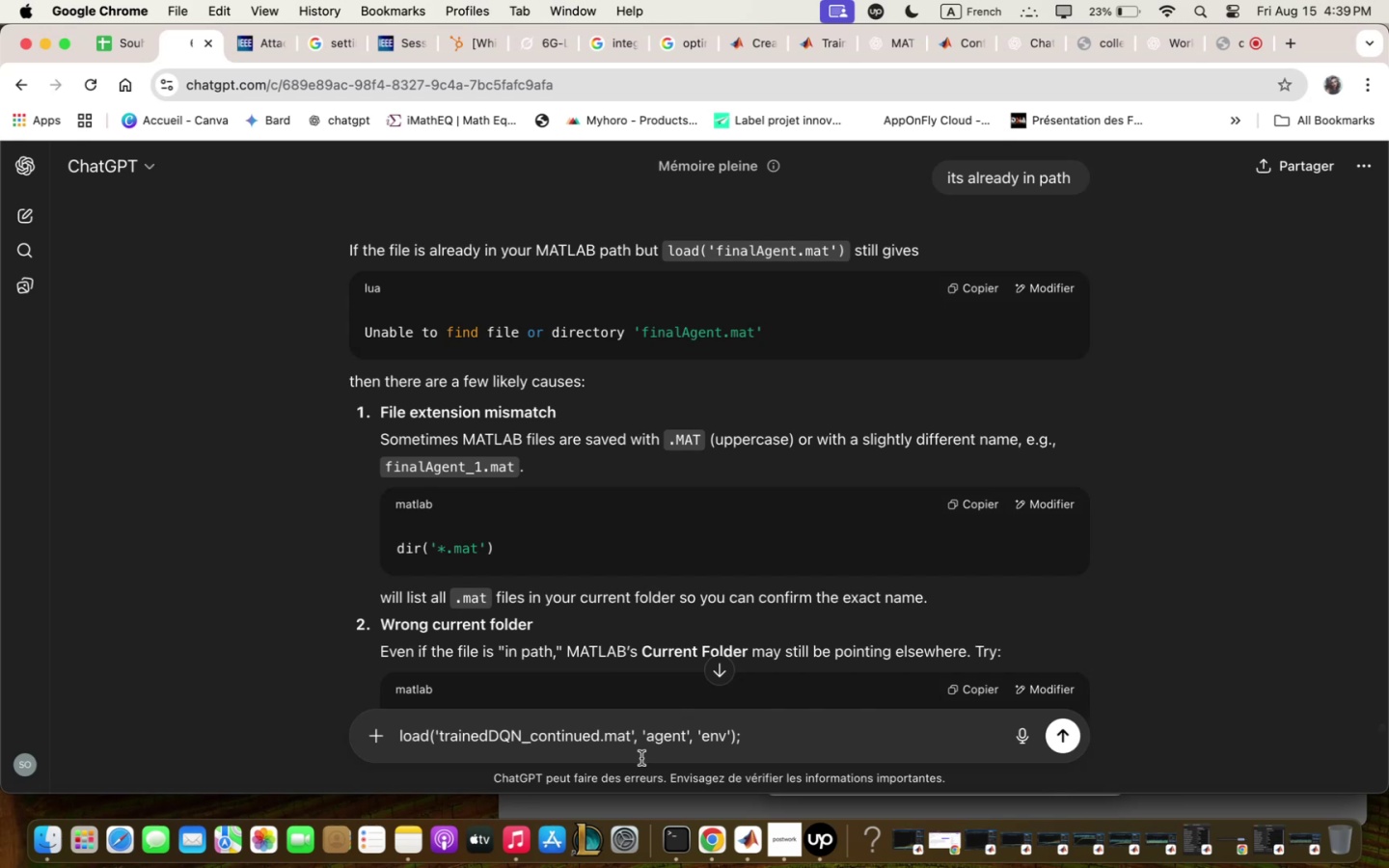 
left_click_drag(start_coordinate=[635, 733], to_coordinate=[440, 725])
 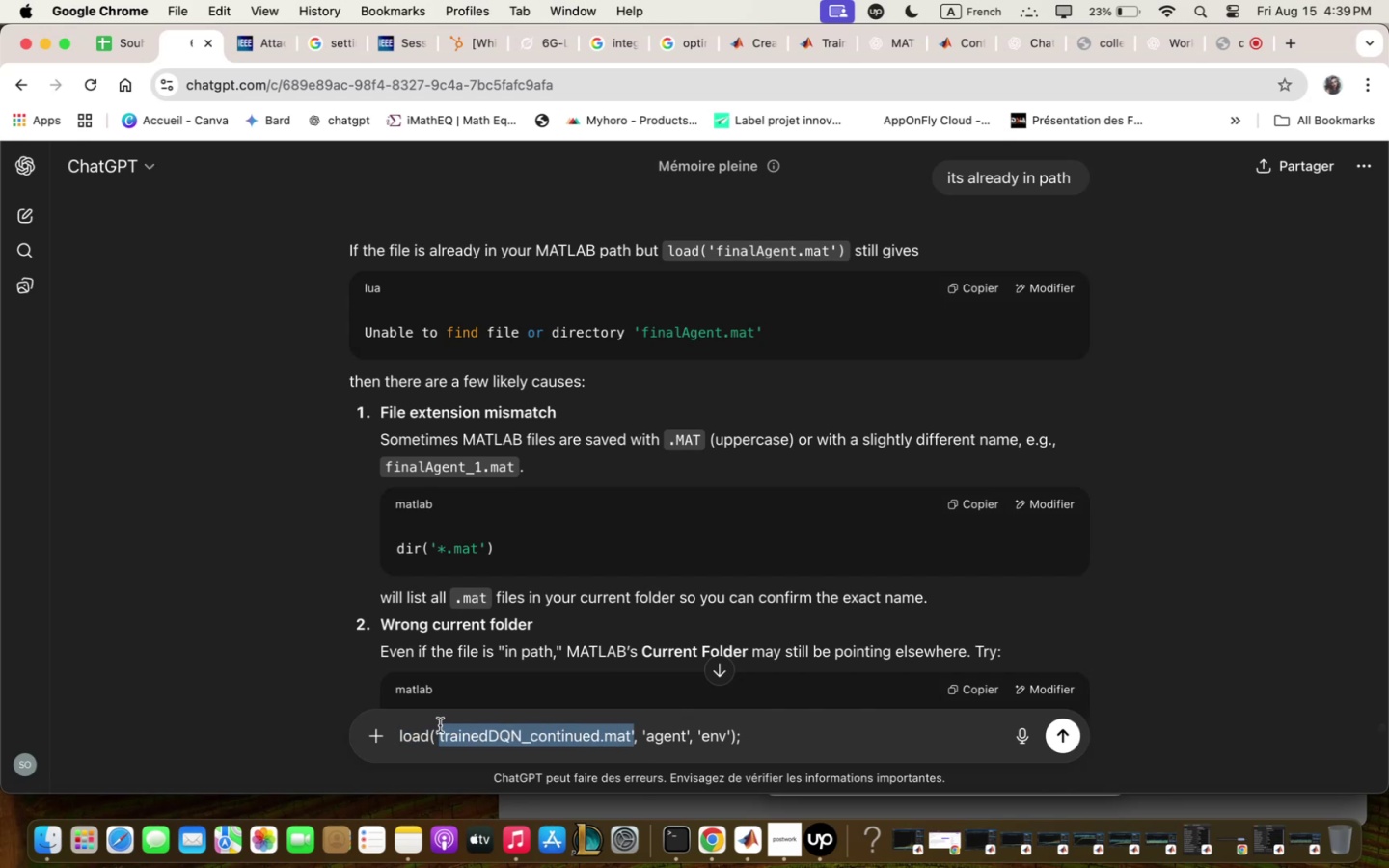 
key(Meta+X)
 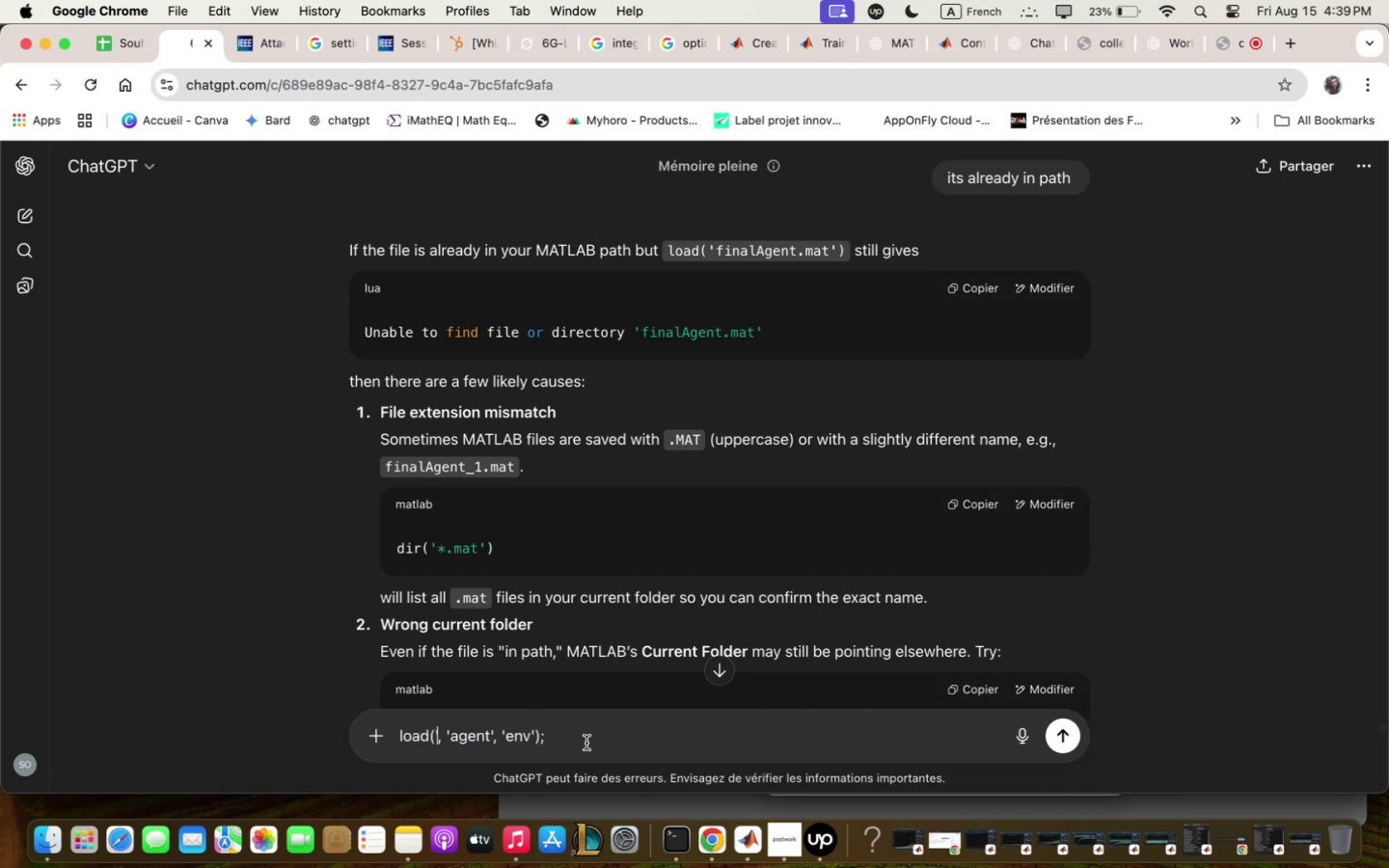 
key(Meta+Q)
 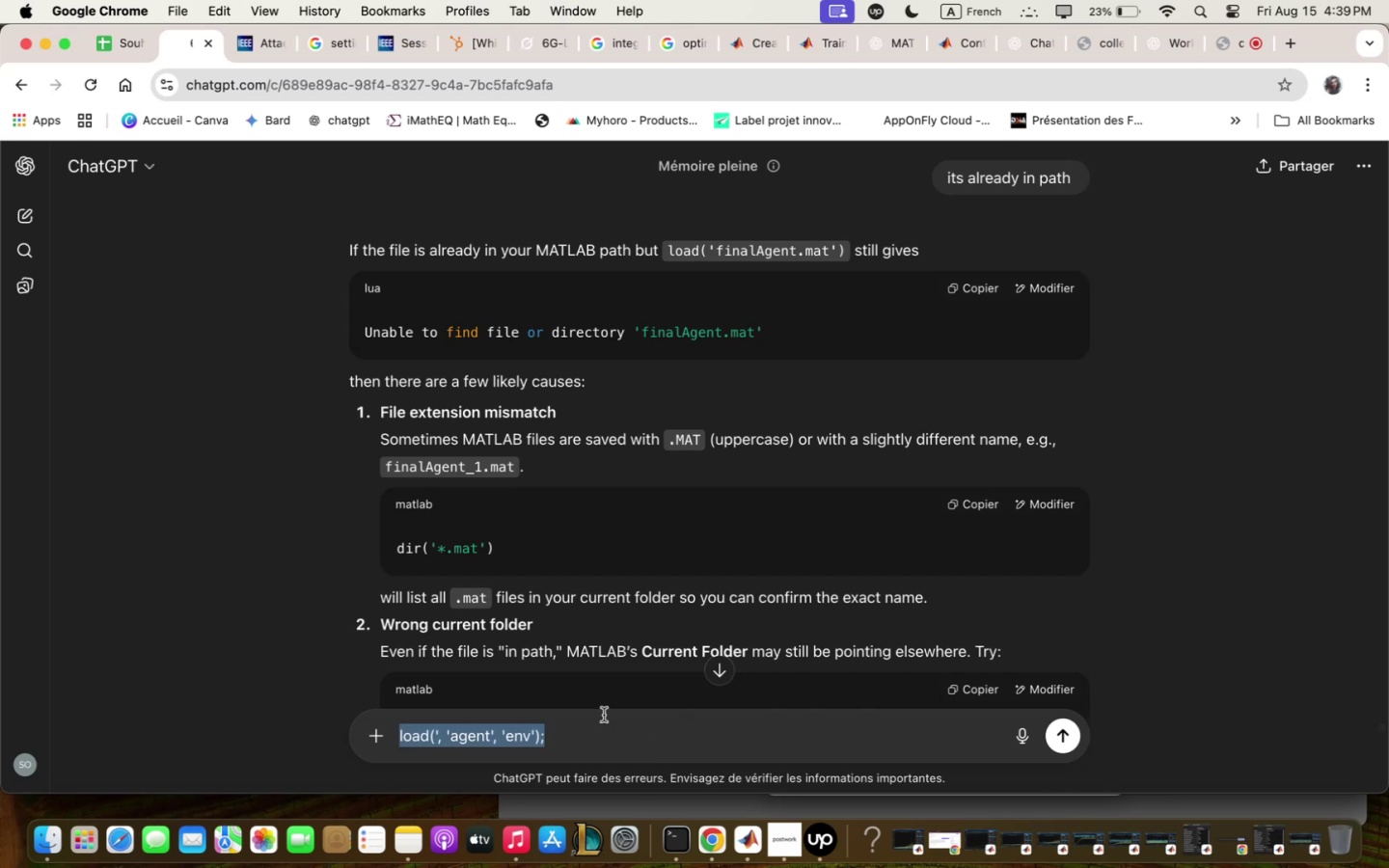 
type(ths)
key(Backspace)
type(is is ;y qgent )
 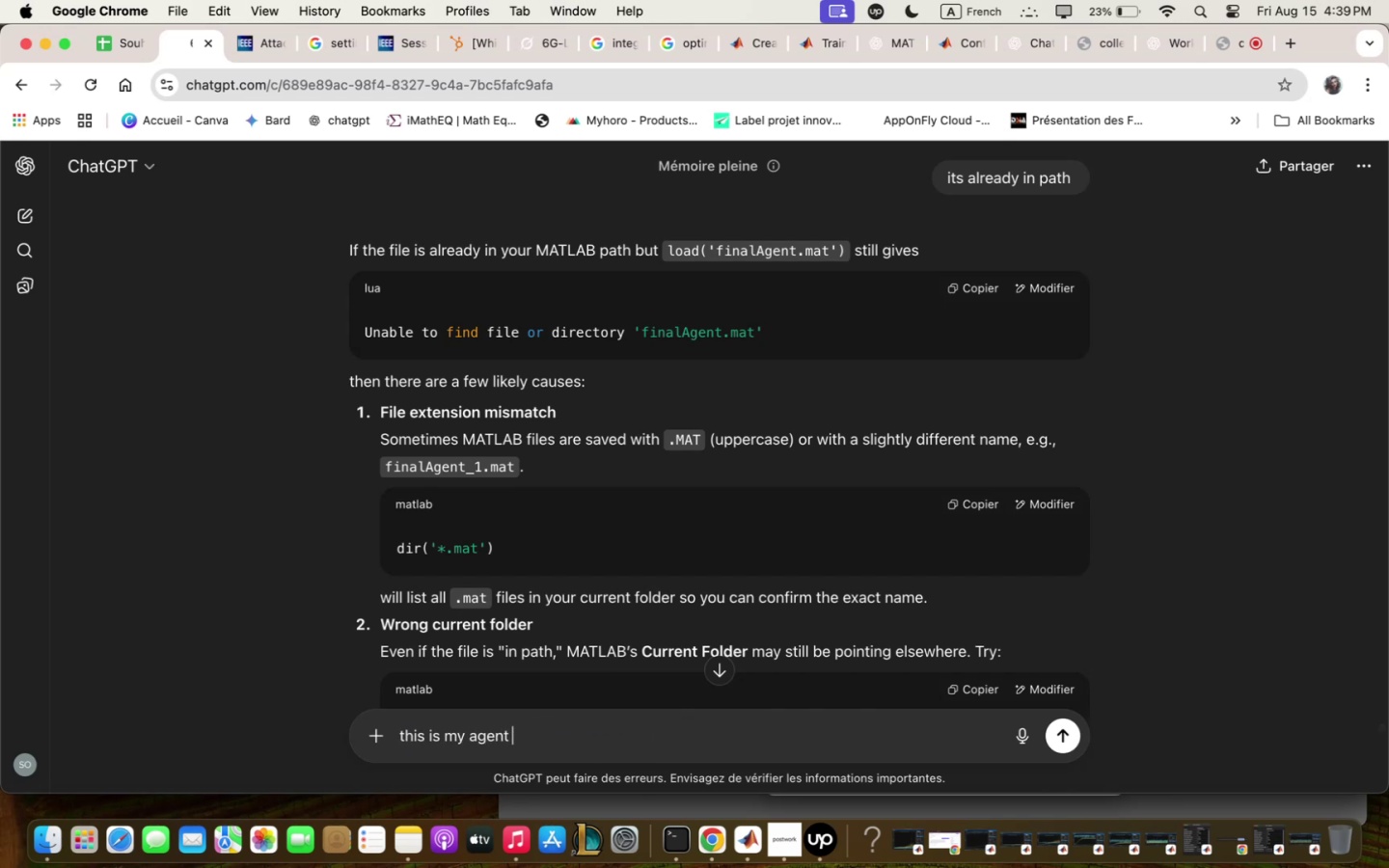 
key(Meta+V)
 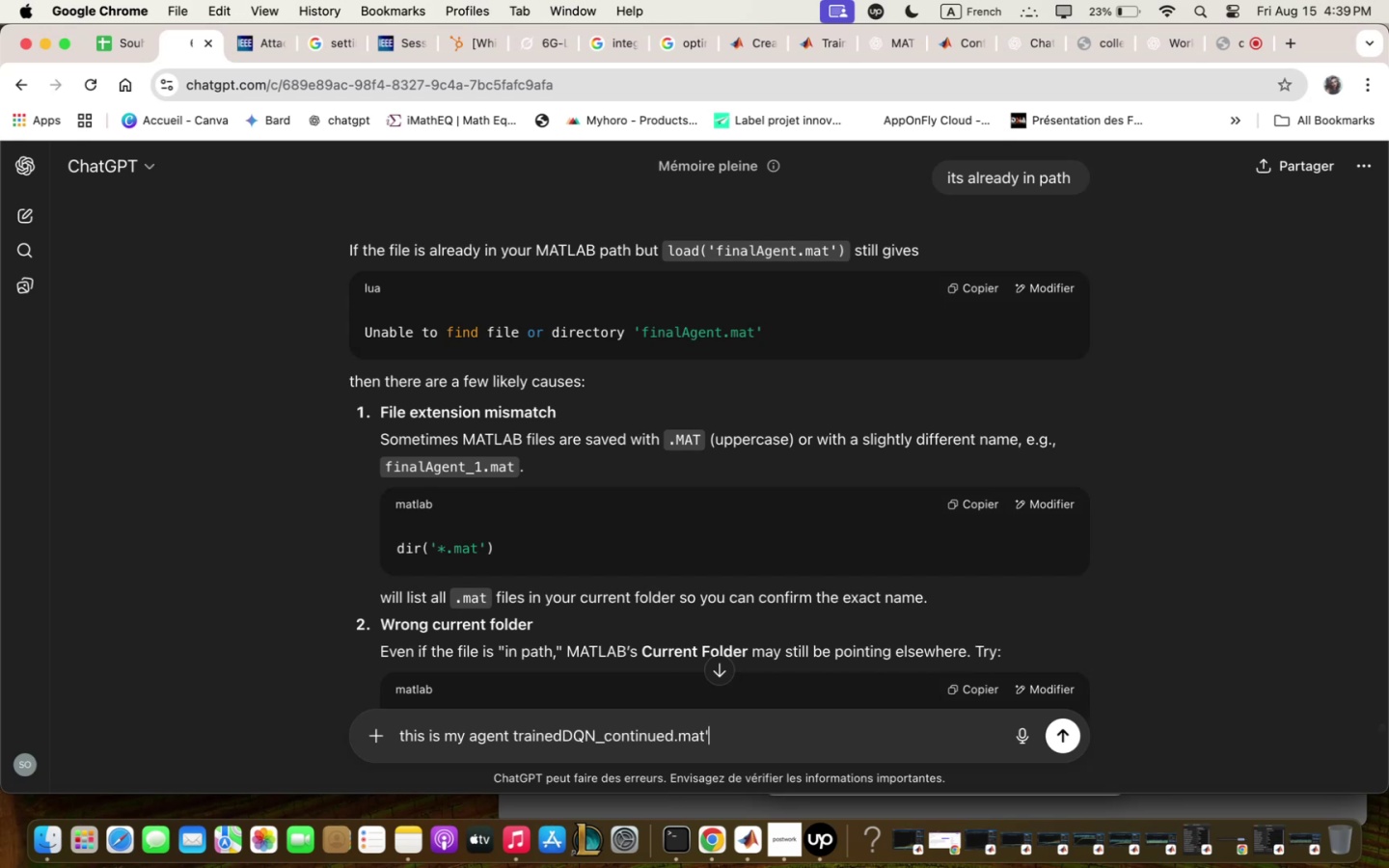 
type( not finqlqgent)
 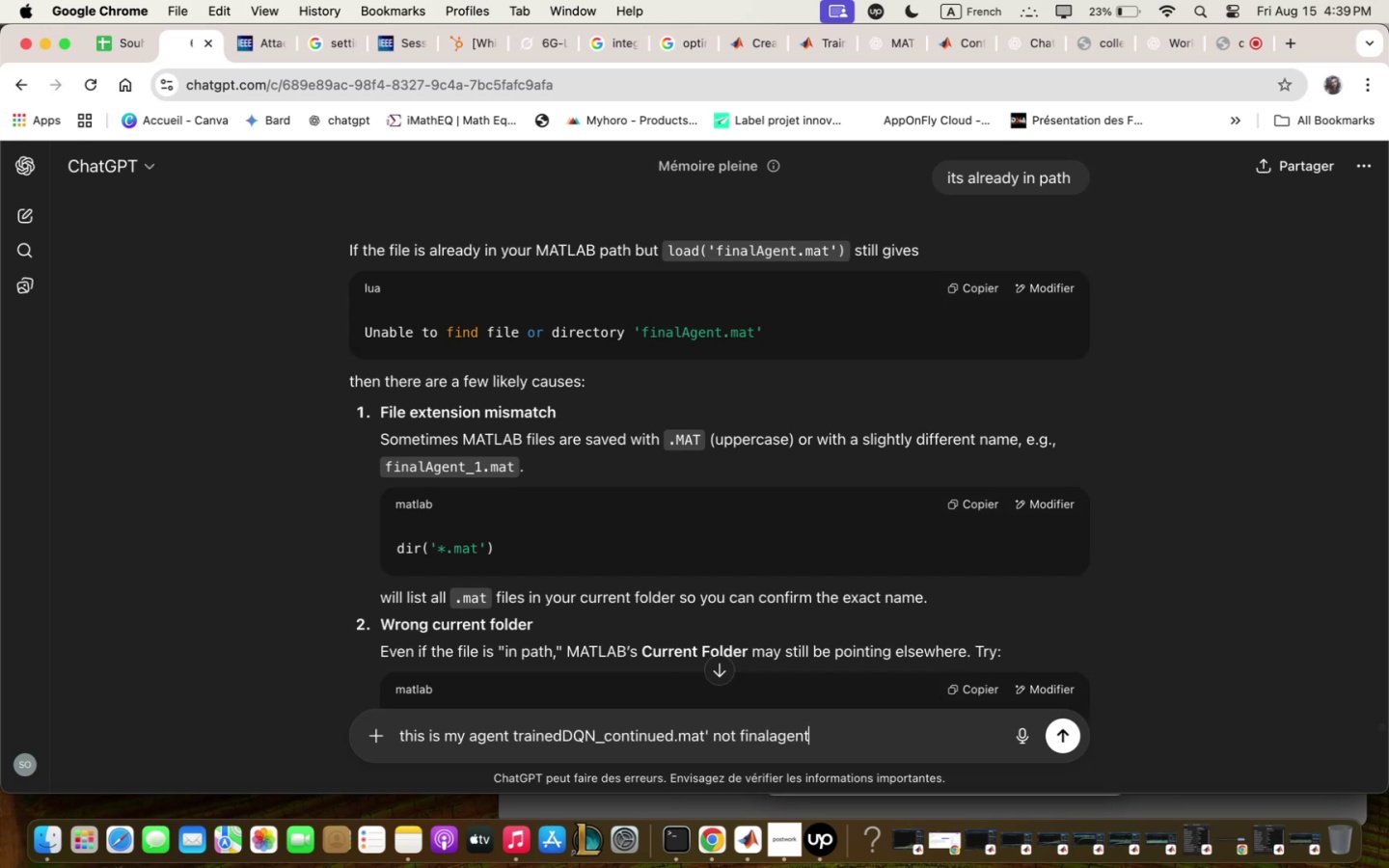 
key(Enter)
 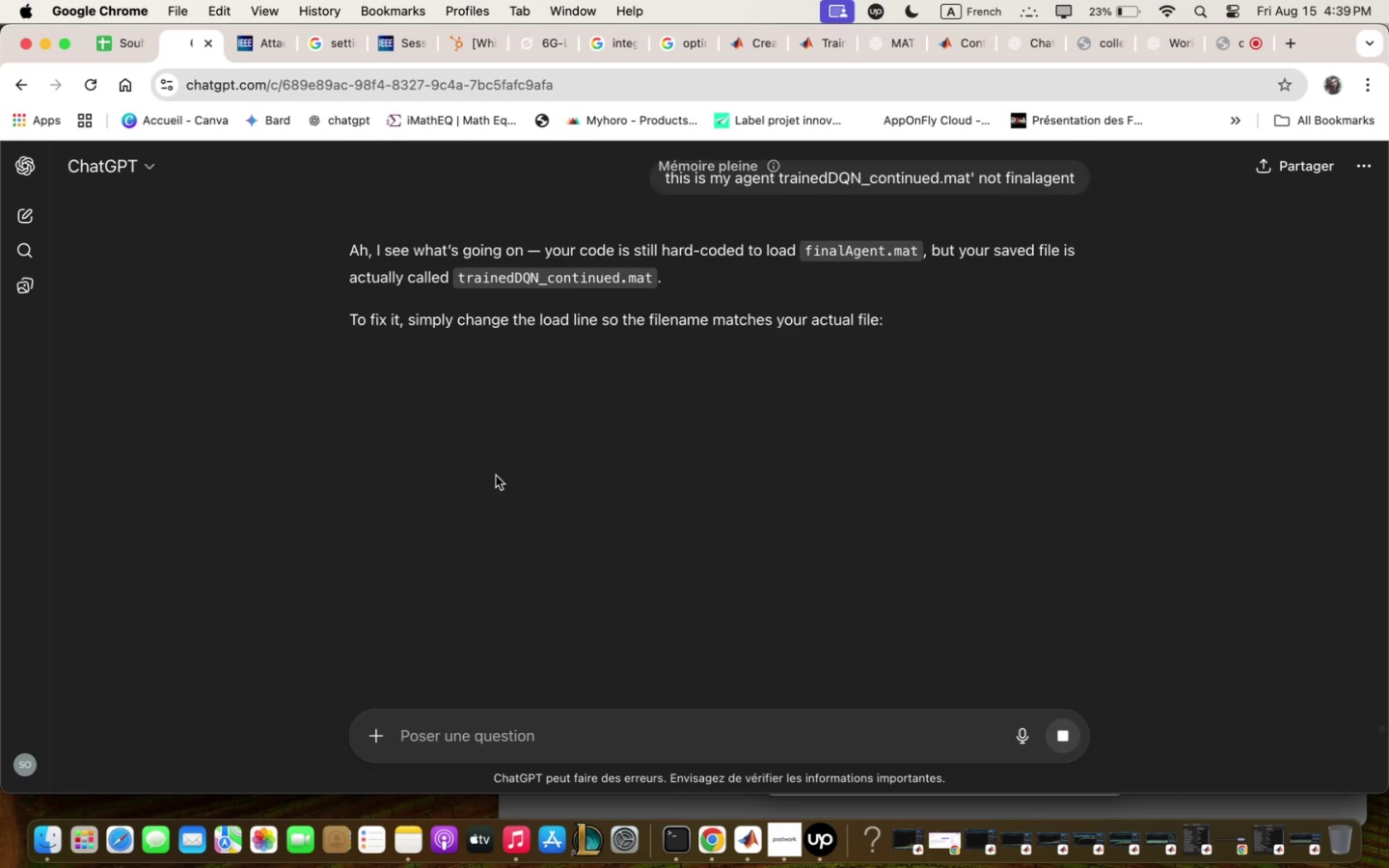 
wait(6.7)
 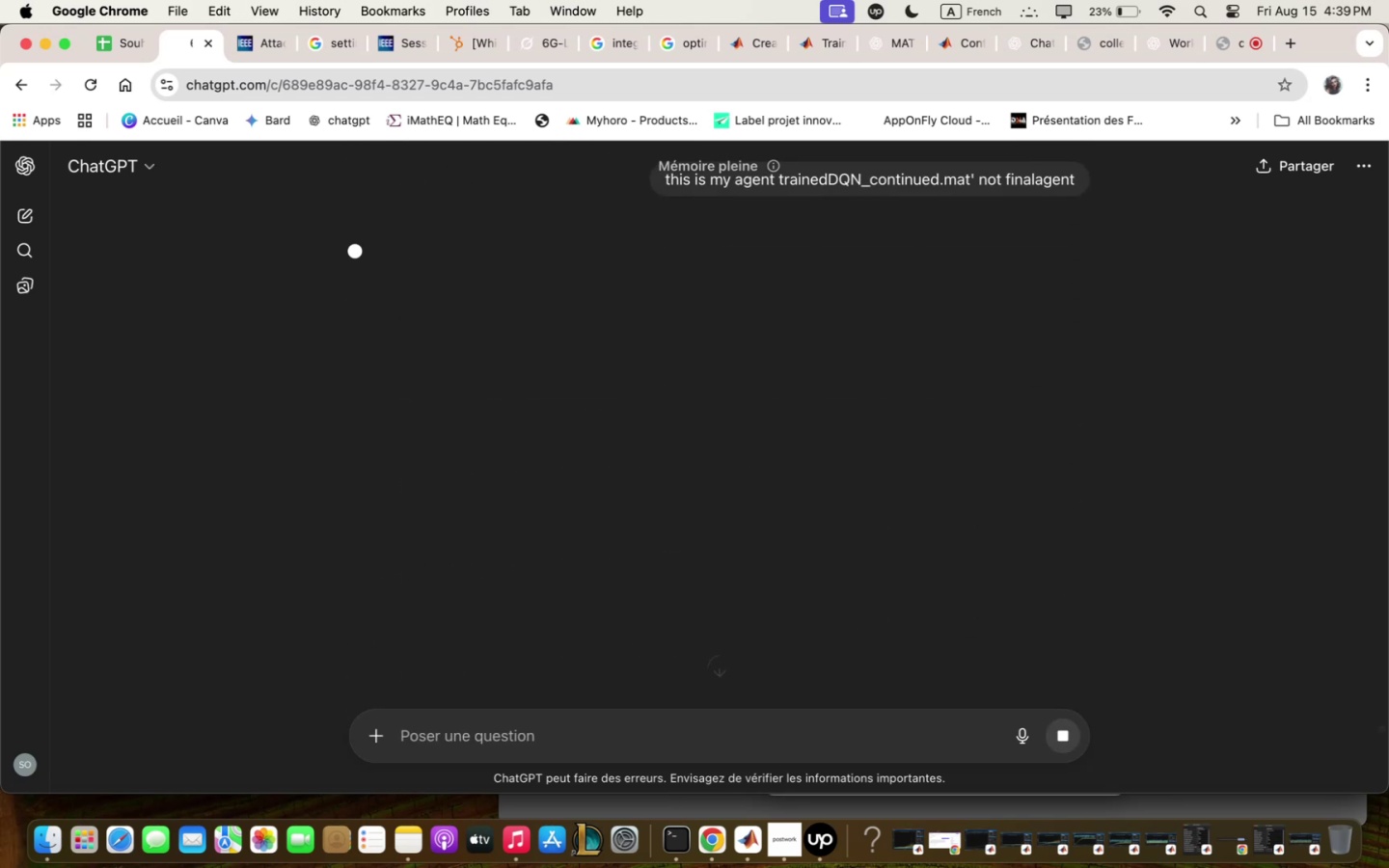 
scroll: coordinate [500, 494], scroll_direction: down, amount: 9.0
 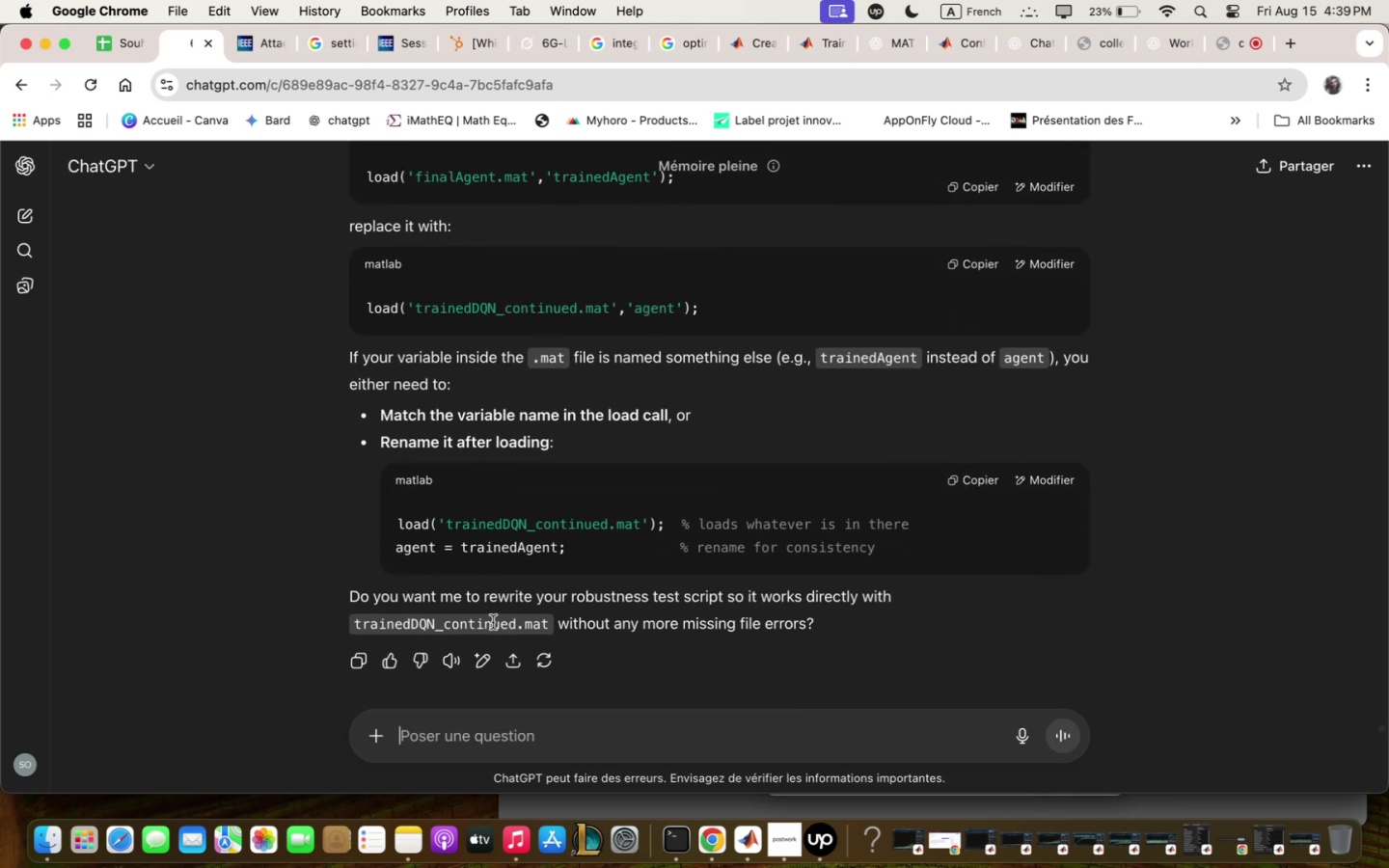 
type(yes)
 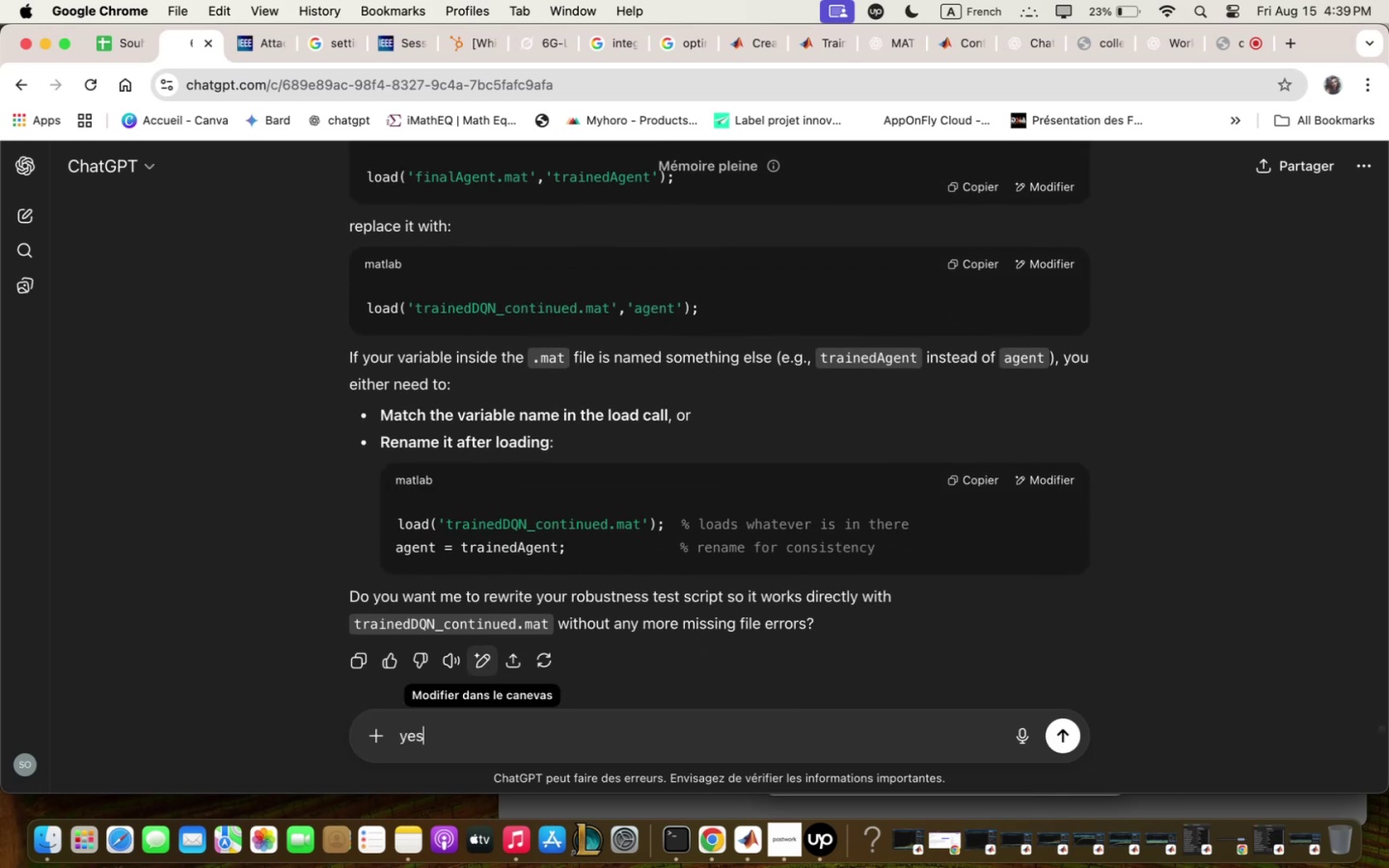 
key(Enter)
 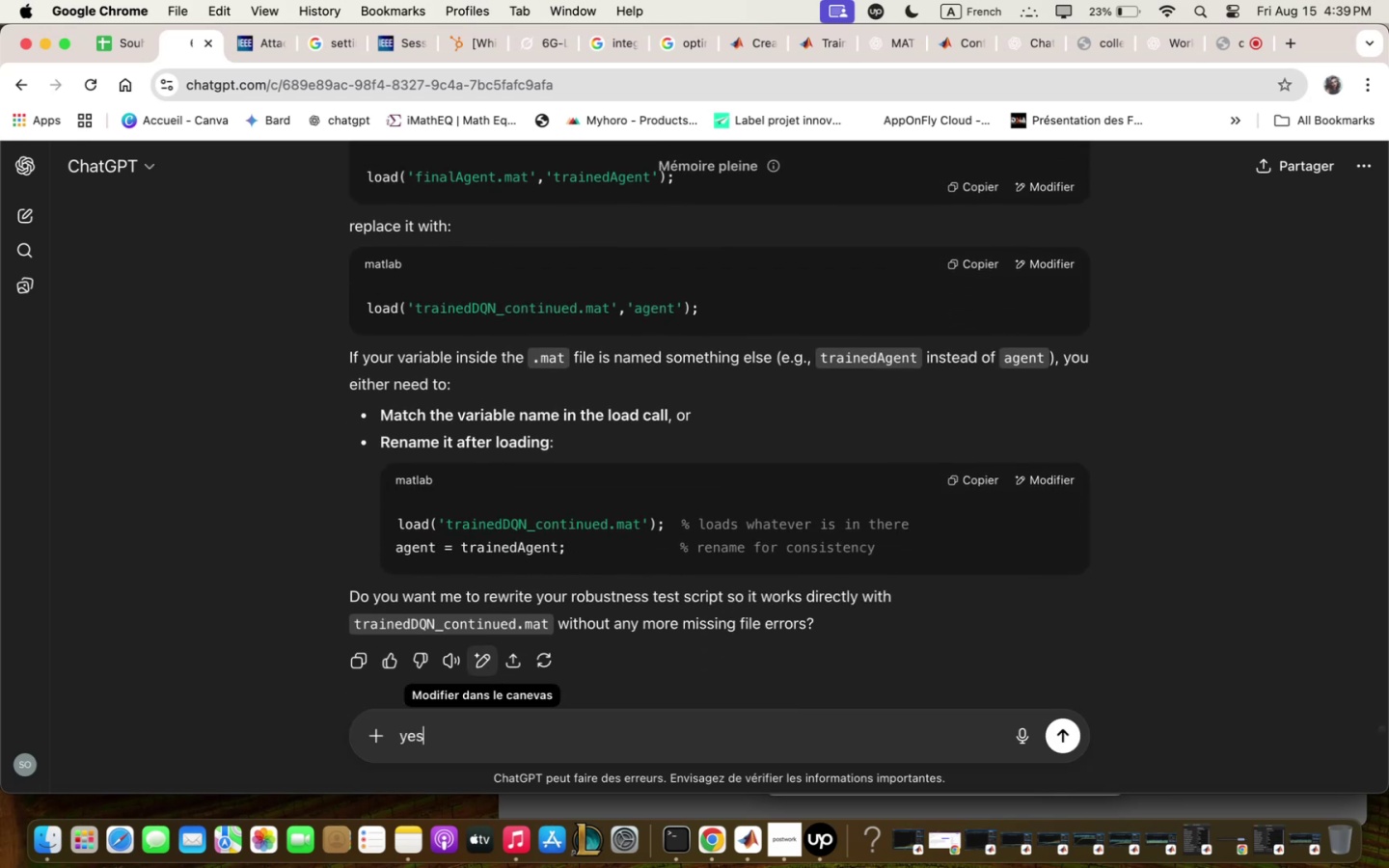 
key(Backspace)
 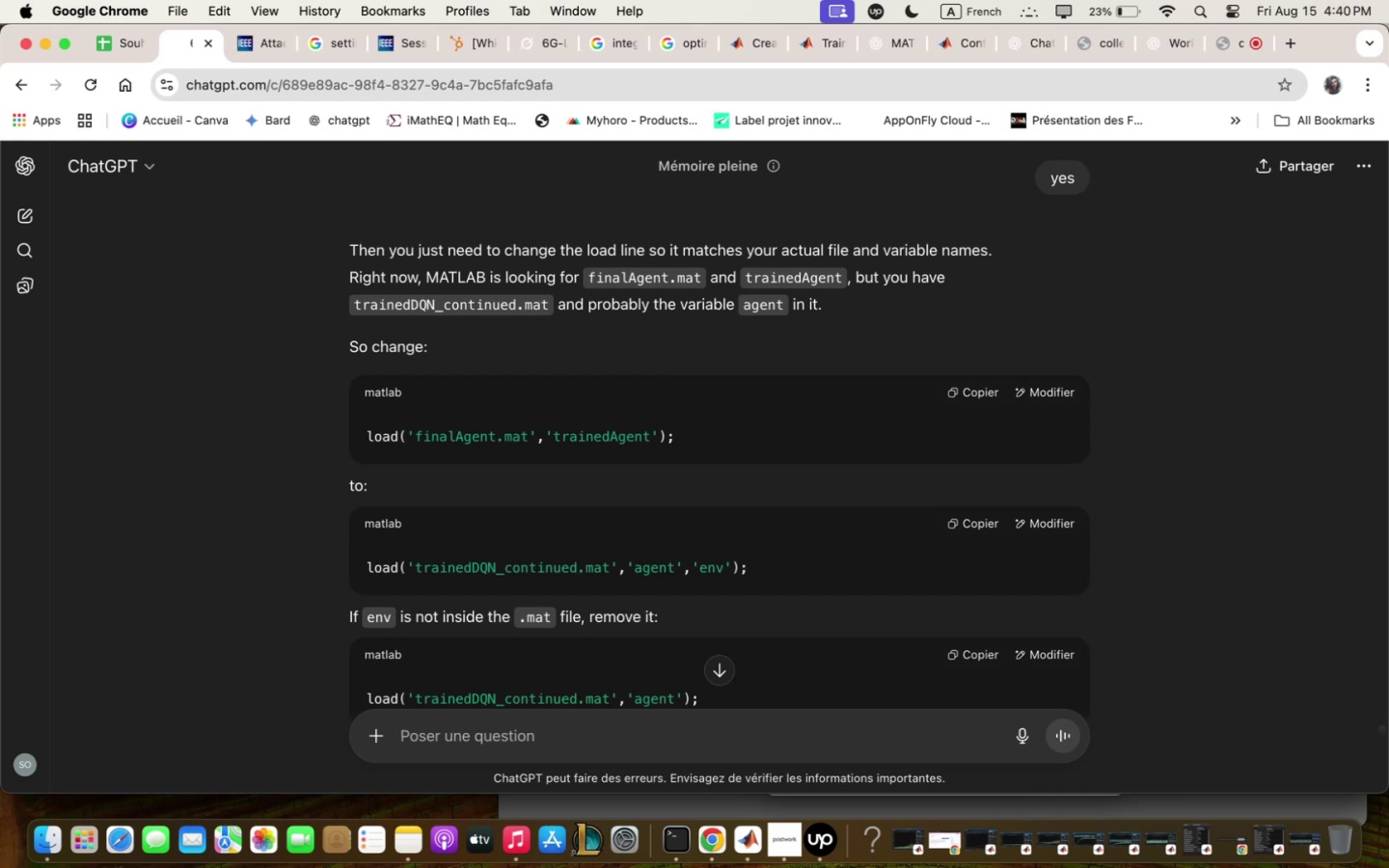 
wait(68.96)
 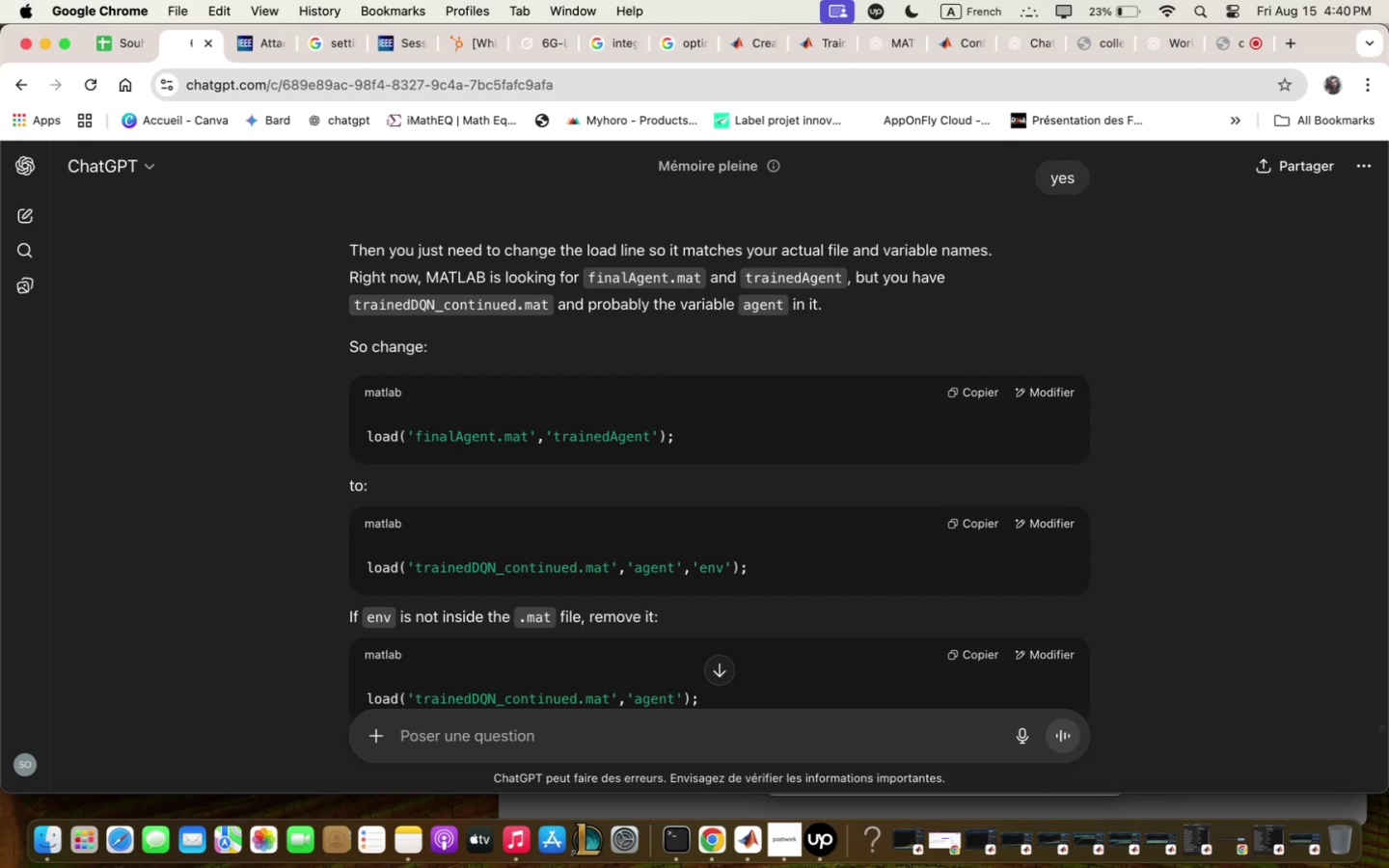 
scroll: coordinate [488, 671], scroll_direction: down, amount: 11.0
 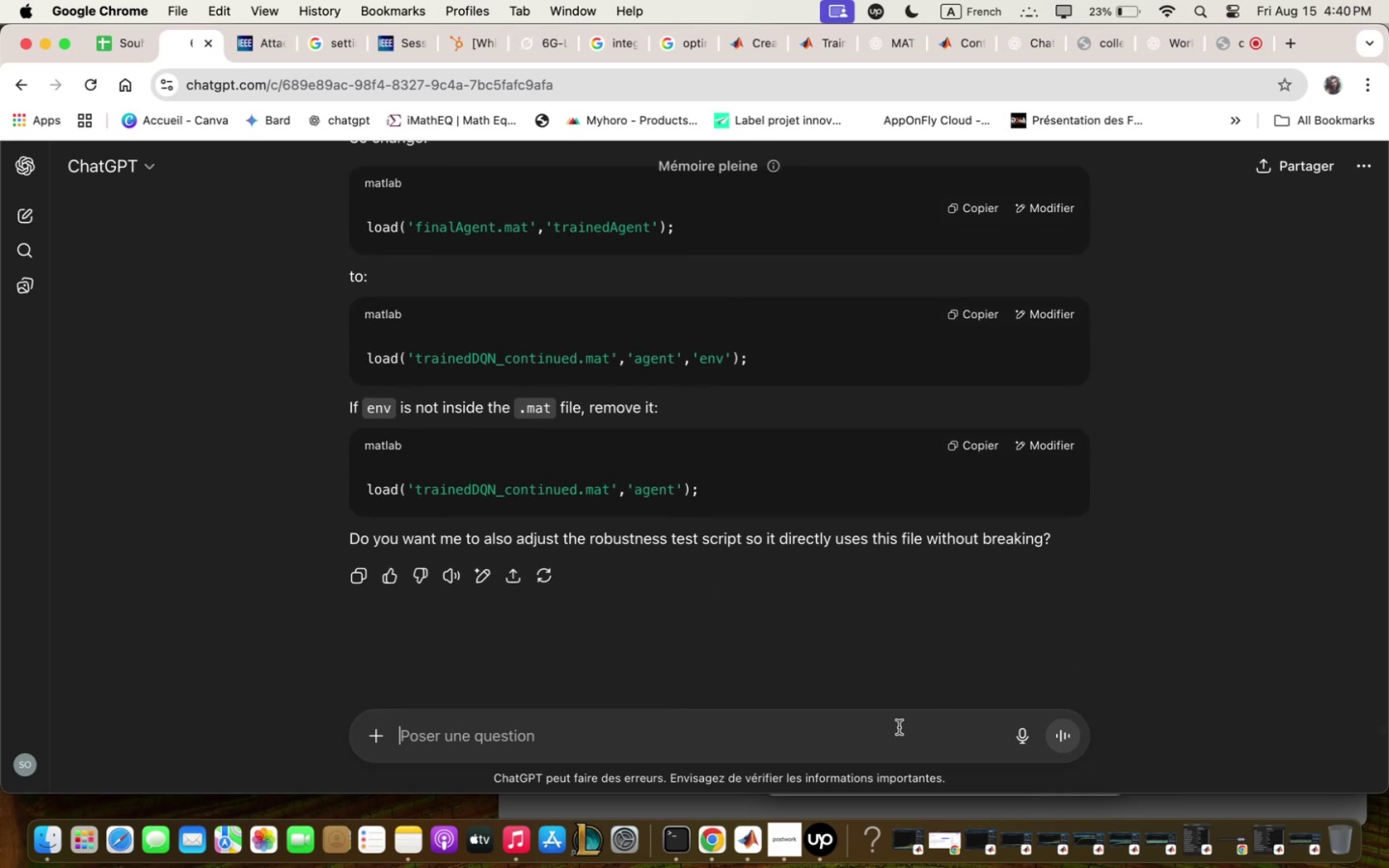 
scroll: coordinate [890, 462], scroll_direction: up, amount: 158.0
 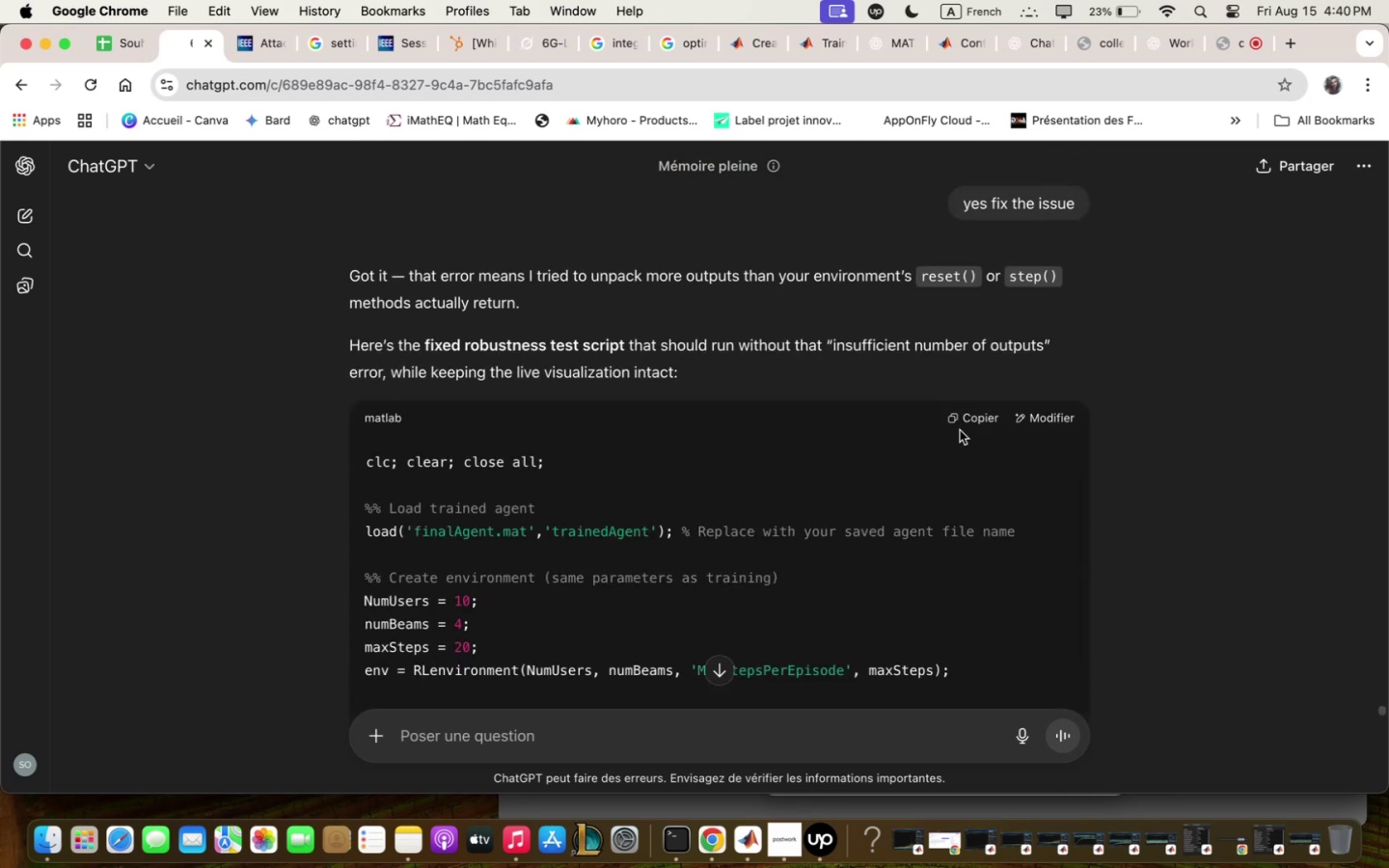 
left_click([972, 420])
 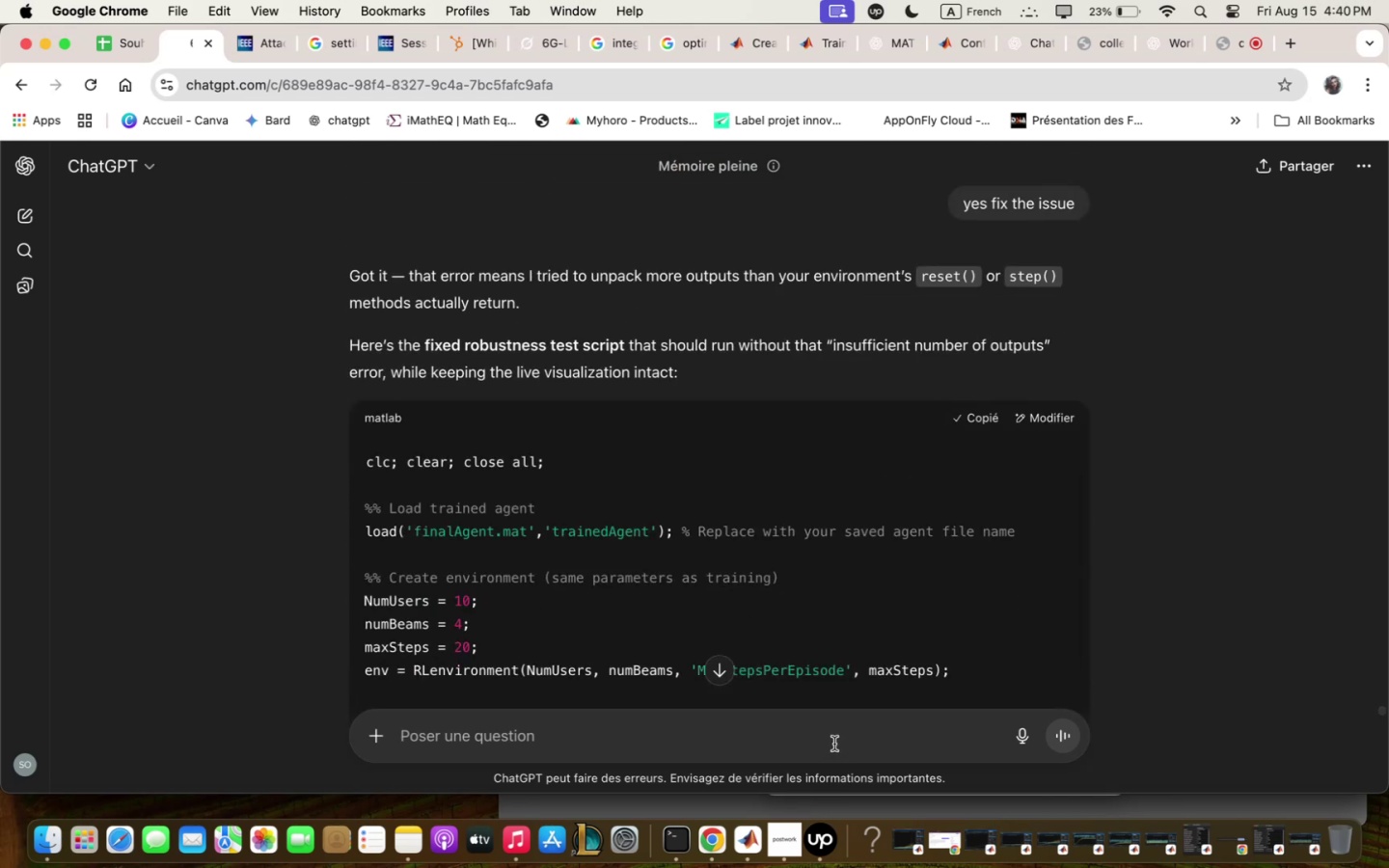 
left_click([835, 735])
 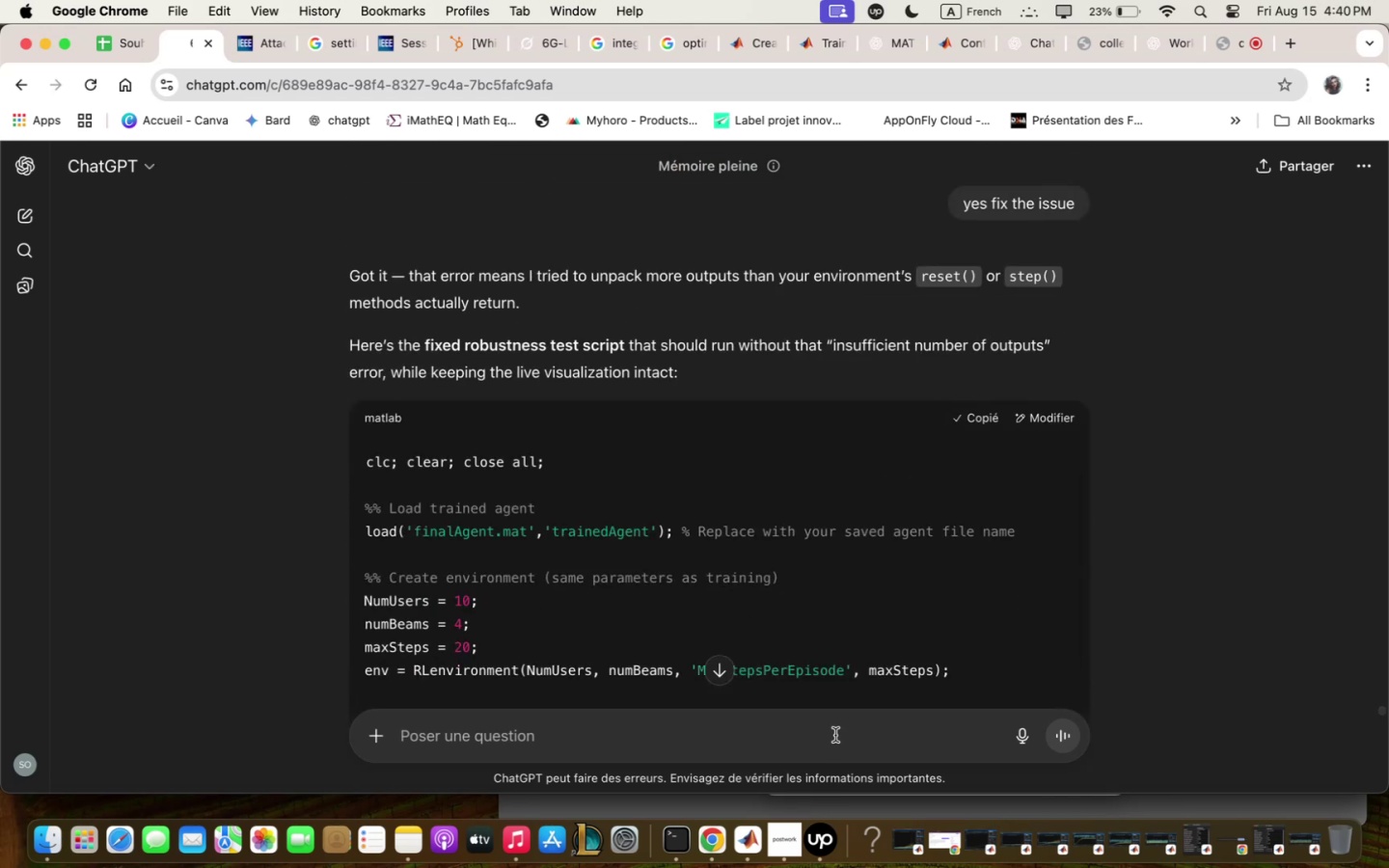 
type(upgr)
 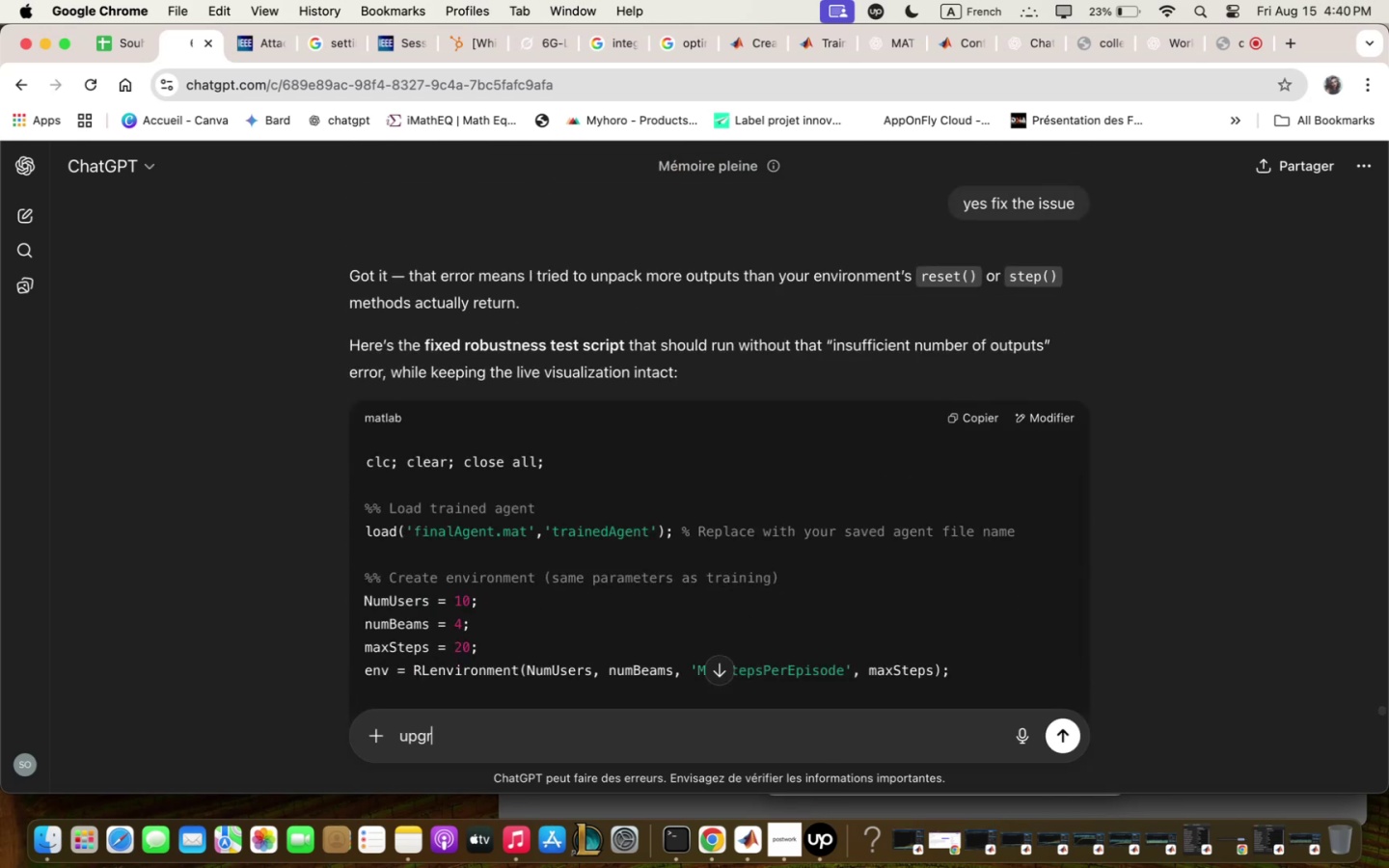 
hold_key(key=Backspace, duration=0.94)
 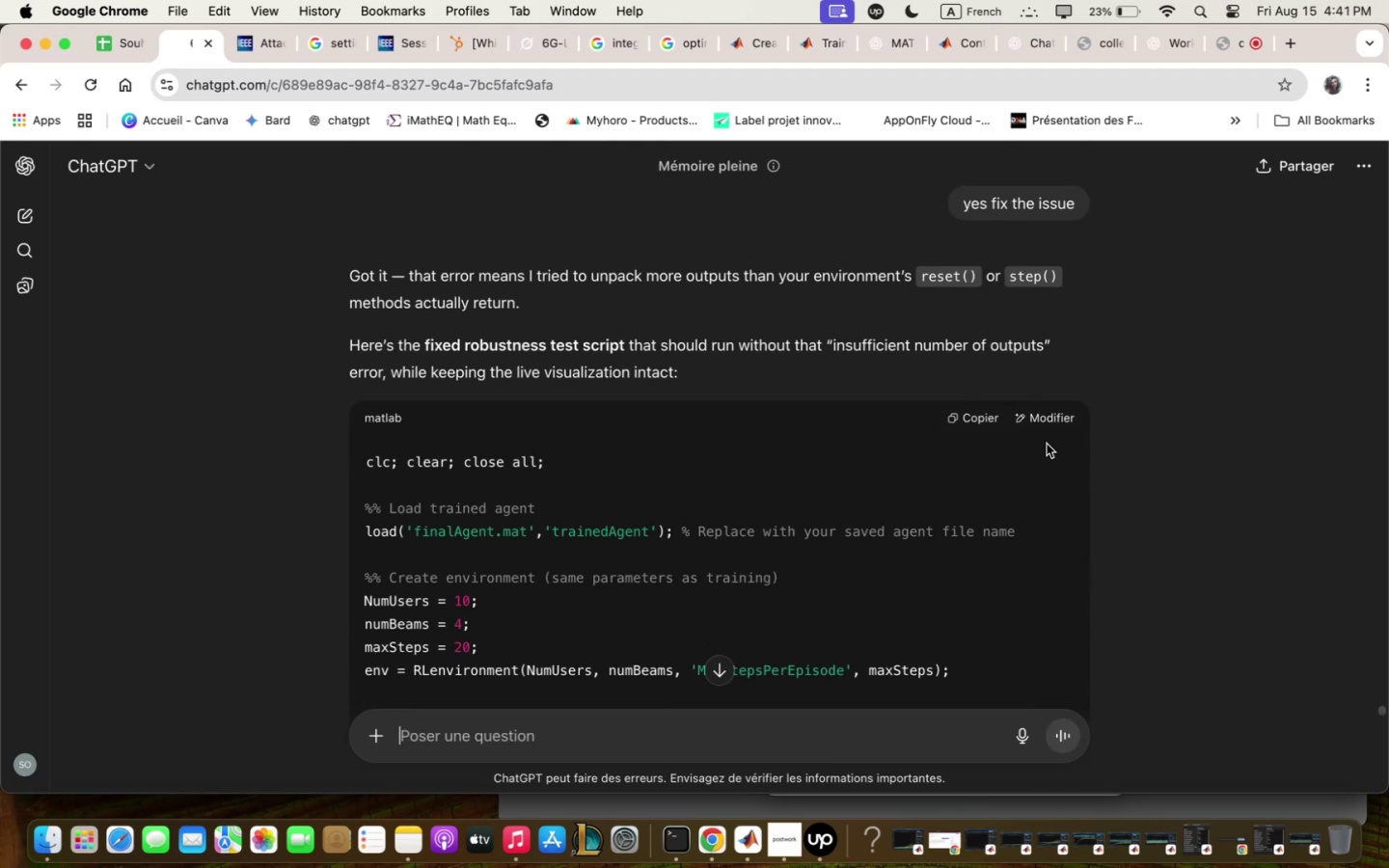 
left_click([992, 416])
 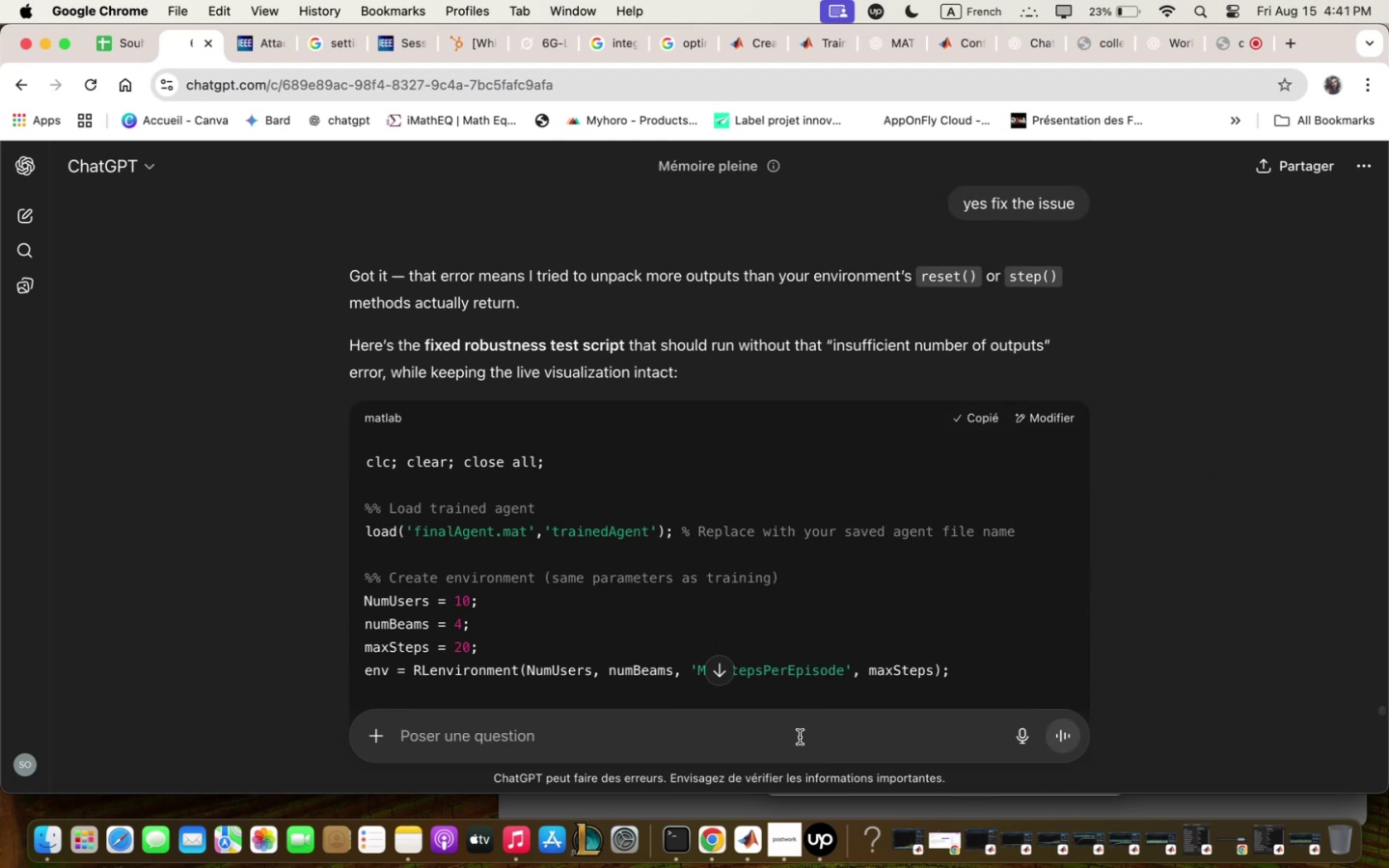 
left_click([800, 737])
 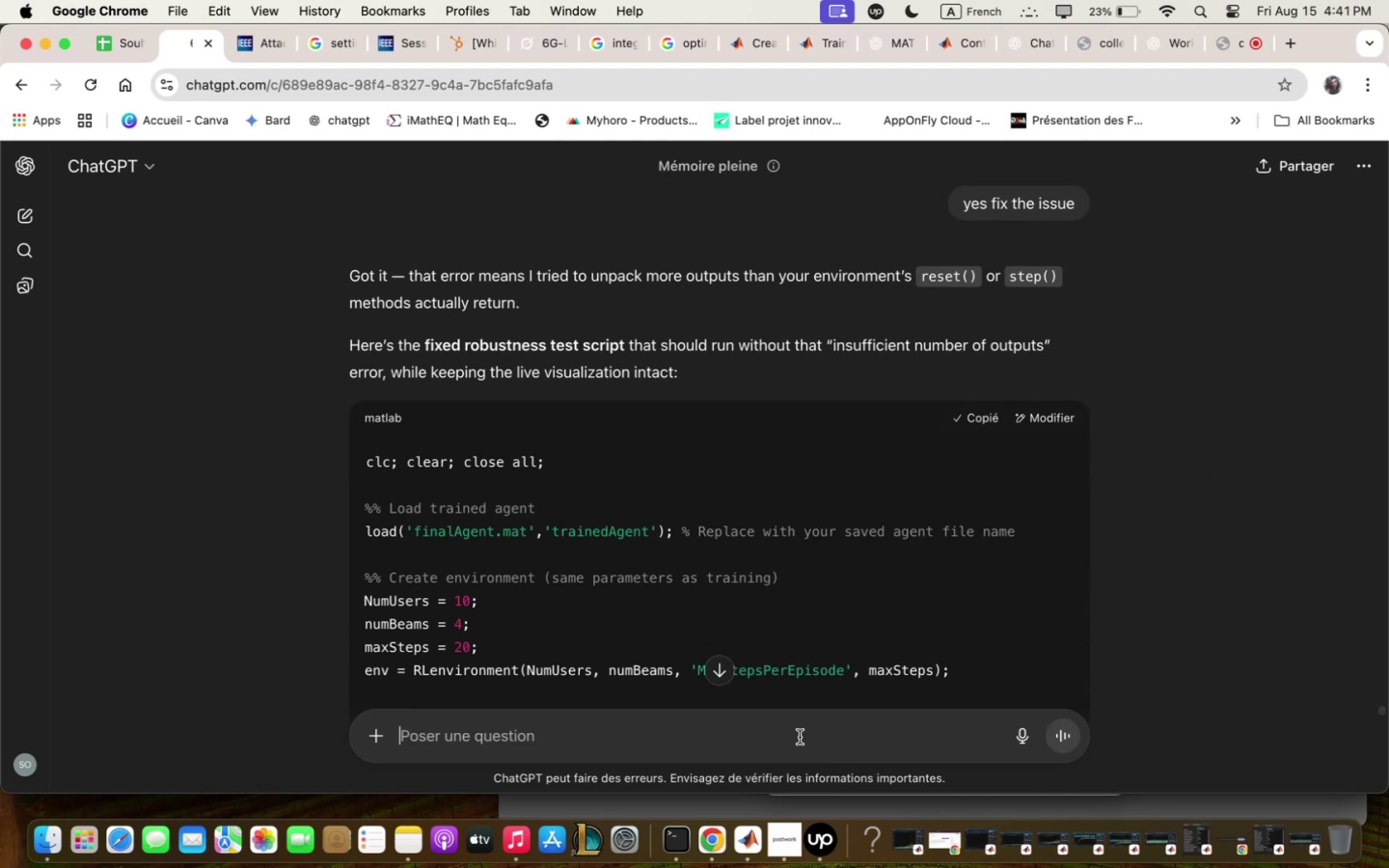 
key(Meta+V)
 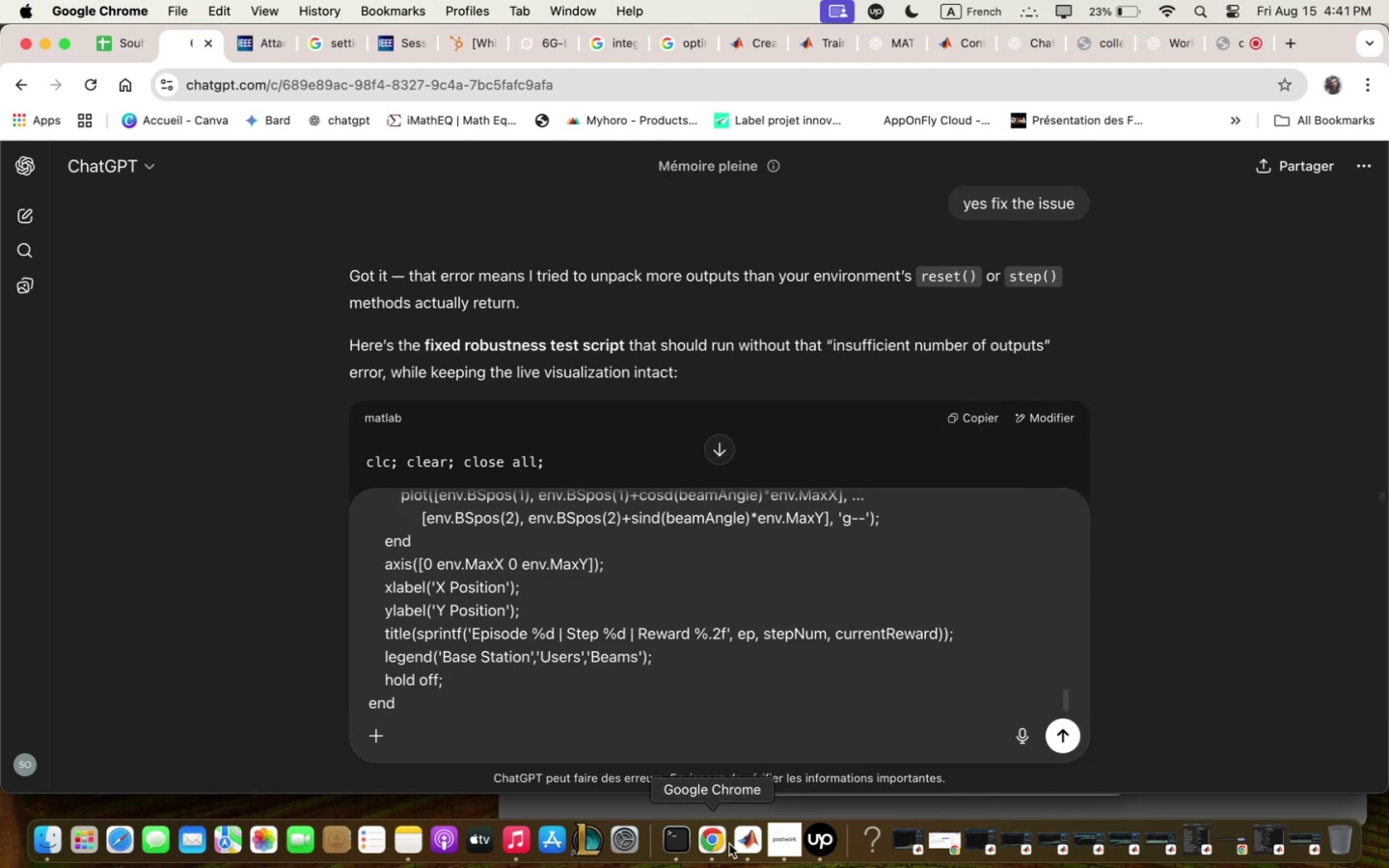 
left_click([738, 841])
 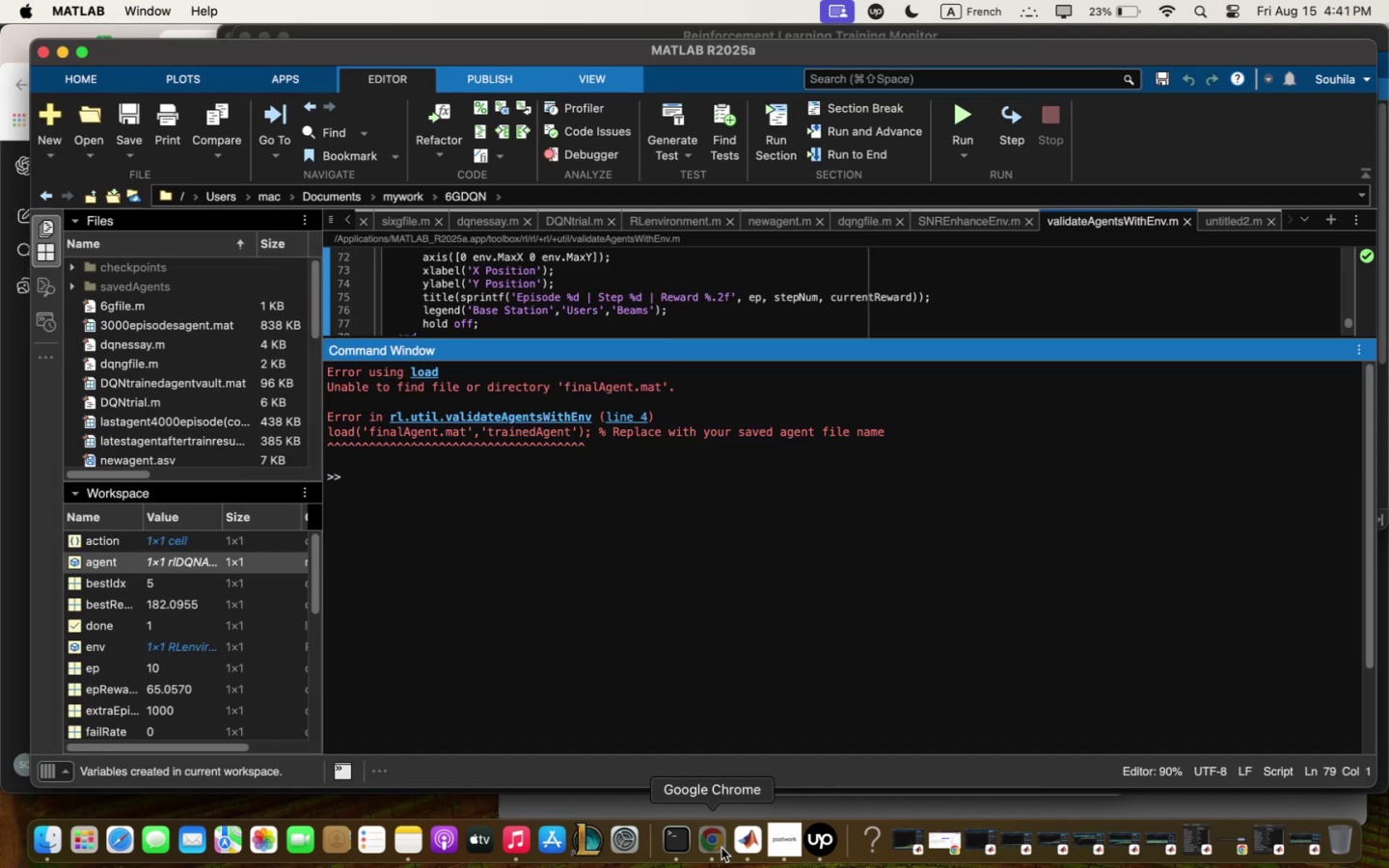 
scroll: coordinate [767, 403], scroll_direction: up, amount: 7.0
 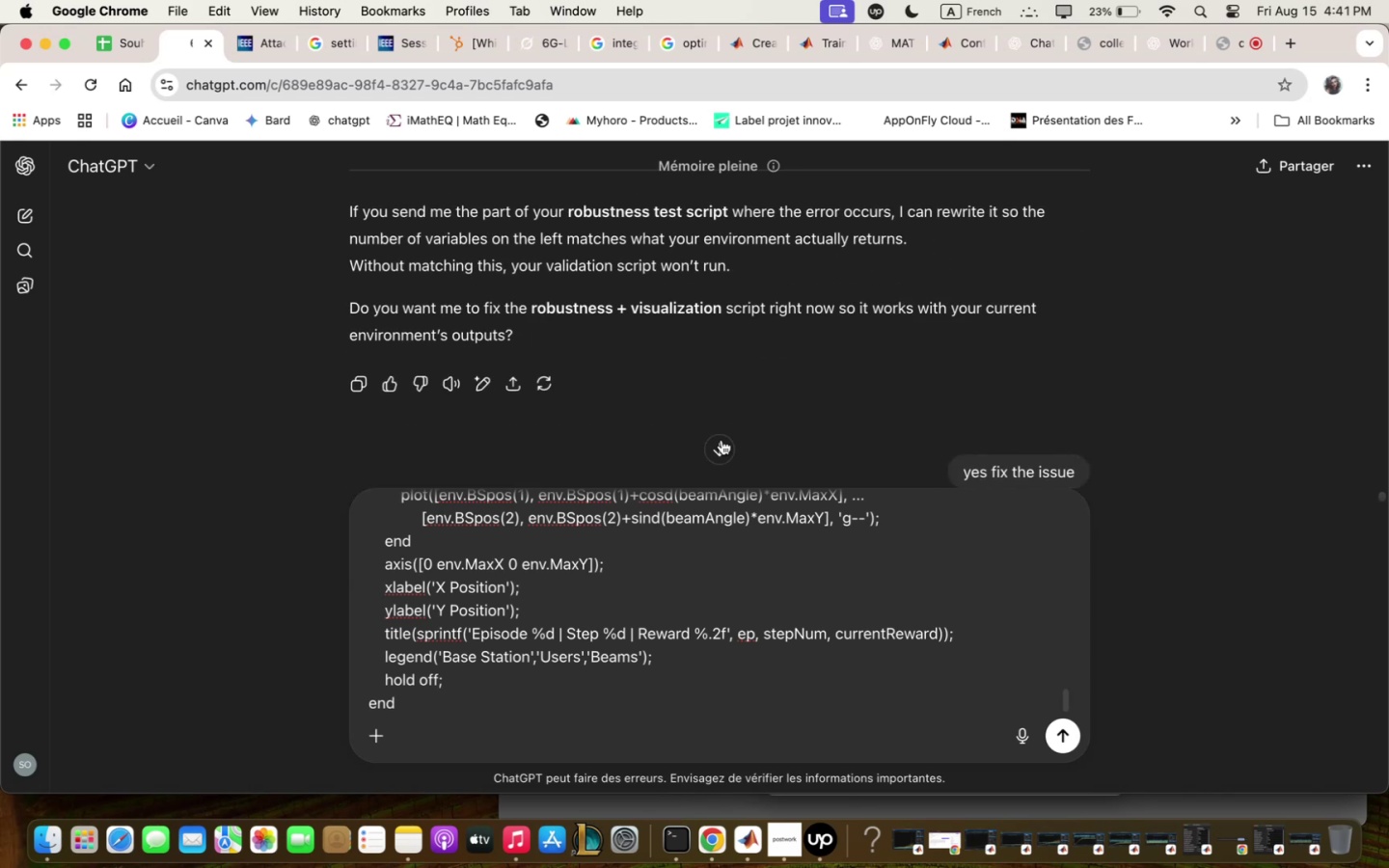 
left_click([721, 441])
 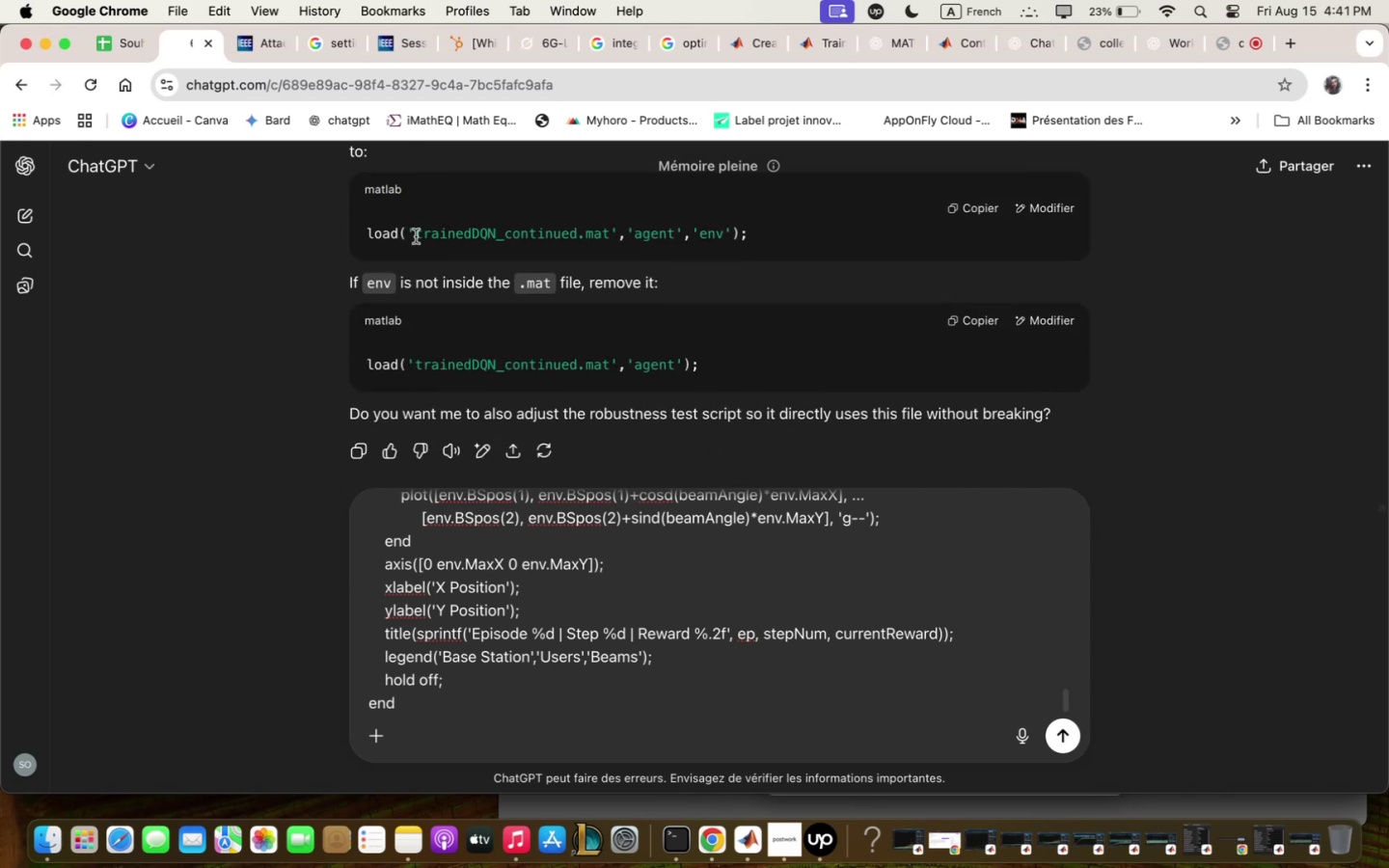 
left_click_drag(start_coordinate=[418, 233], to_coordinate=[615, 245])
 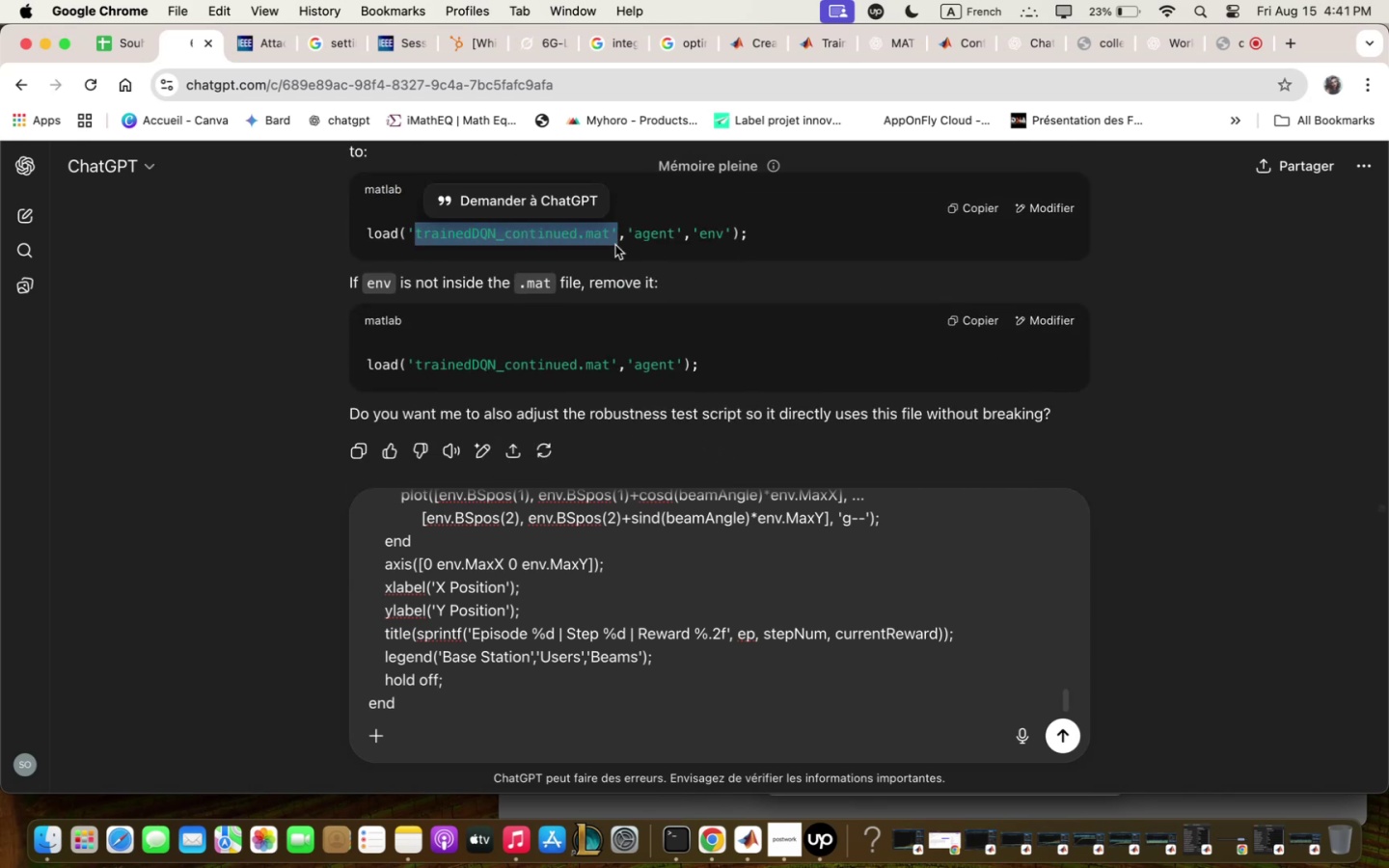 
key(Meta+C)
 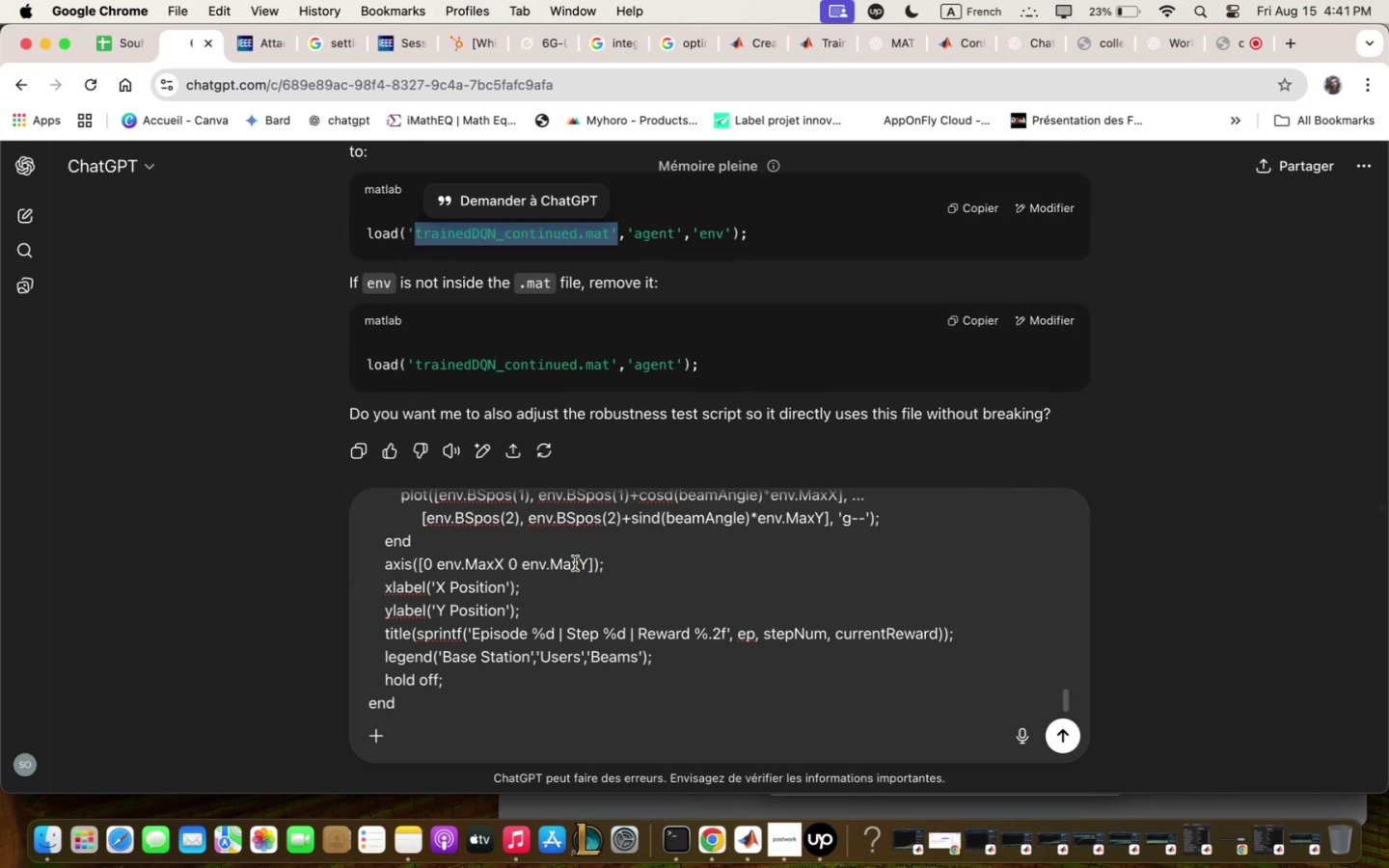 
scroll: coordinate [575, 560], scroll_direction: up, amount: 53.0
 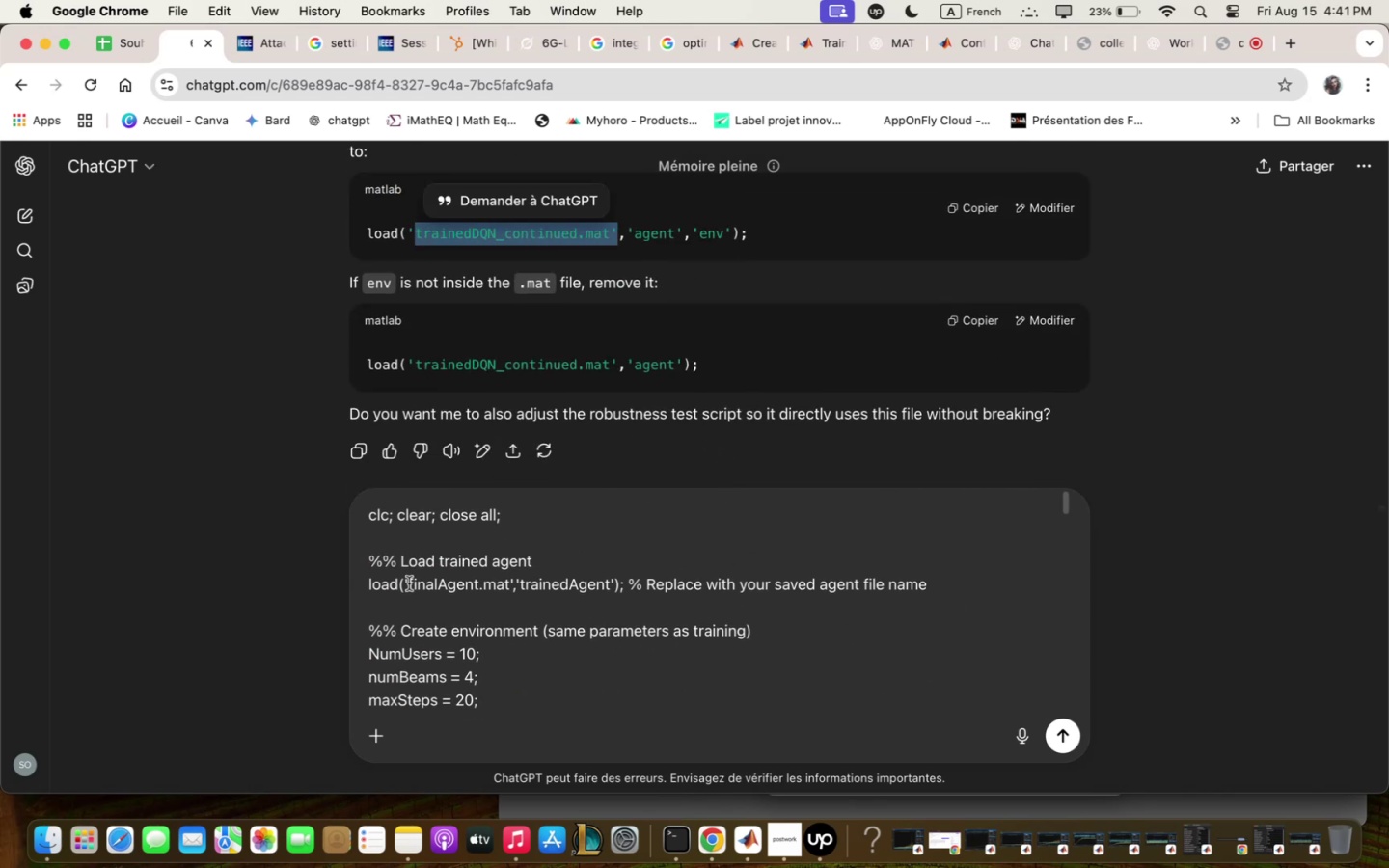 
left_click_drag(start_coordinate=[409, 584], to_coordinate=[512, 584])
 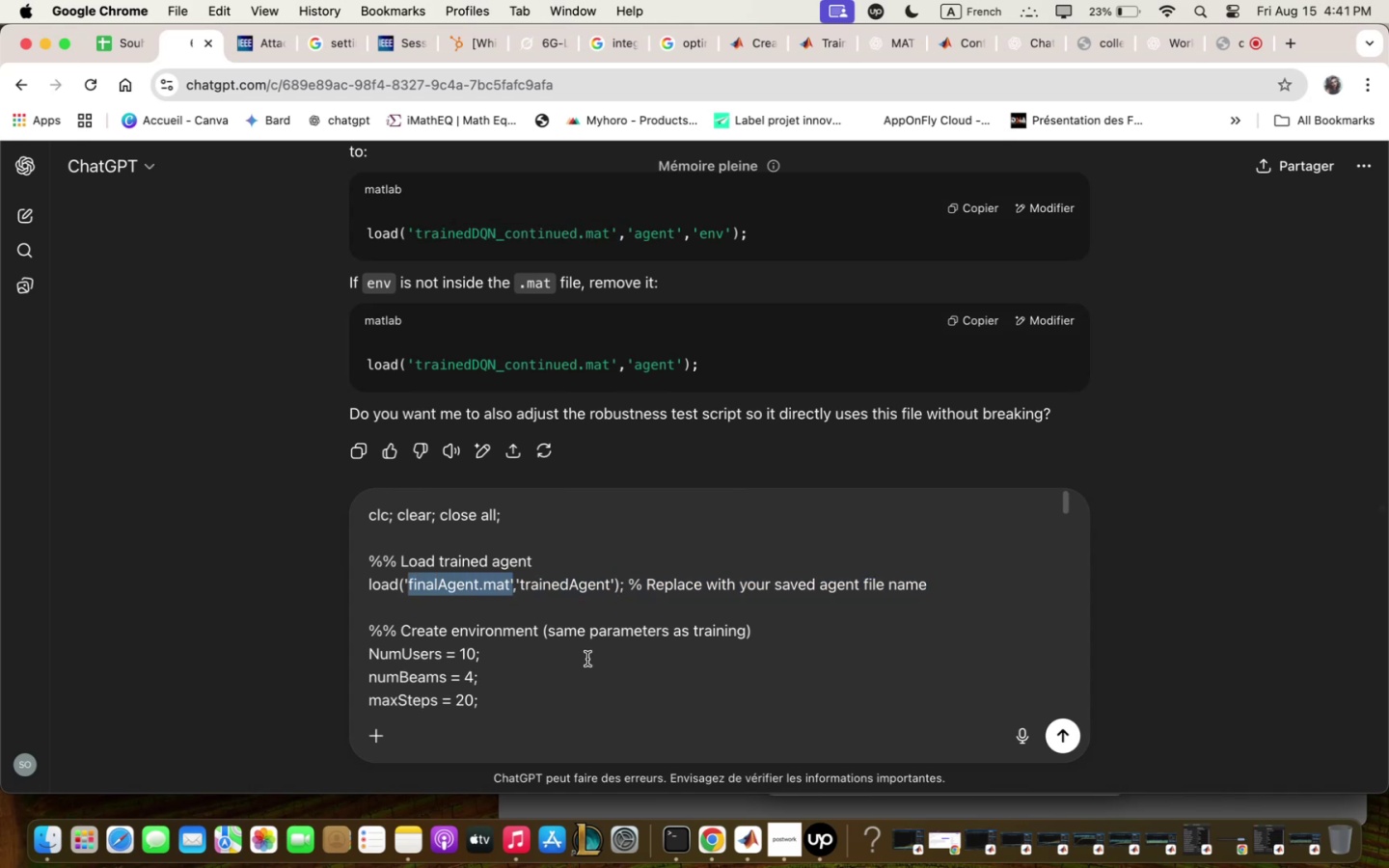 
key(Meta+V)
 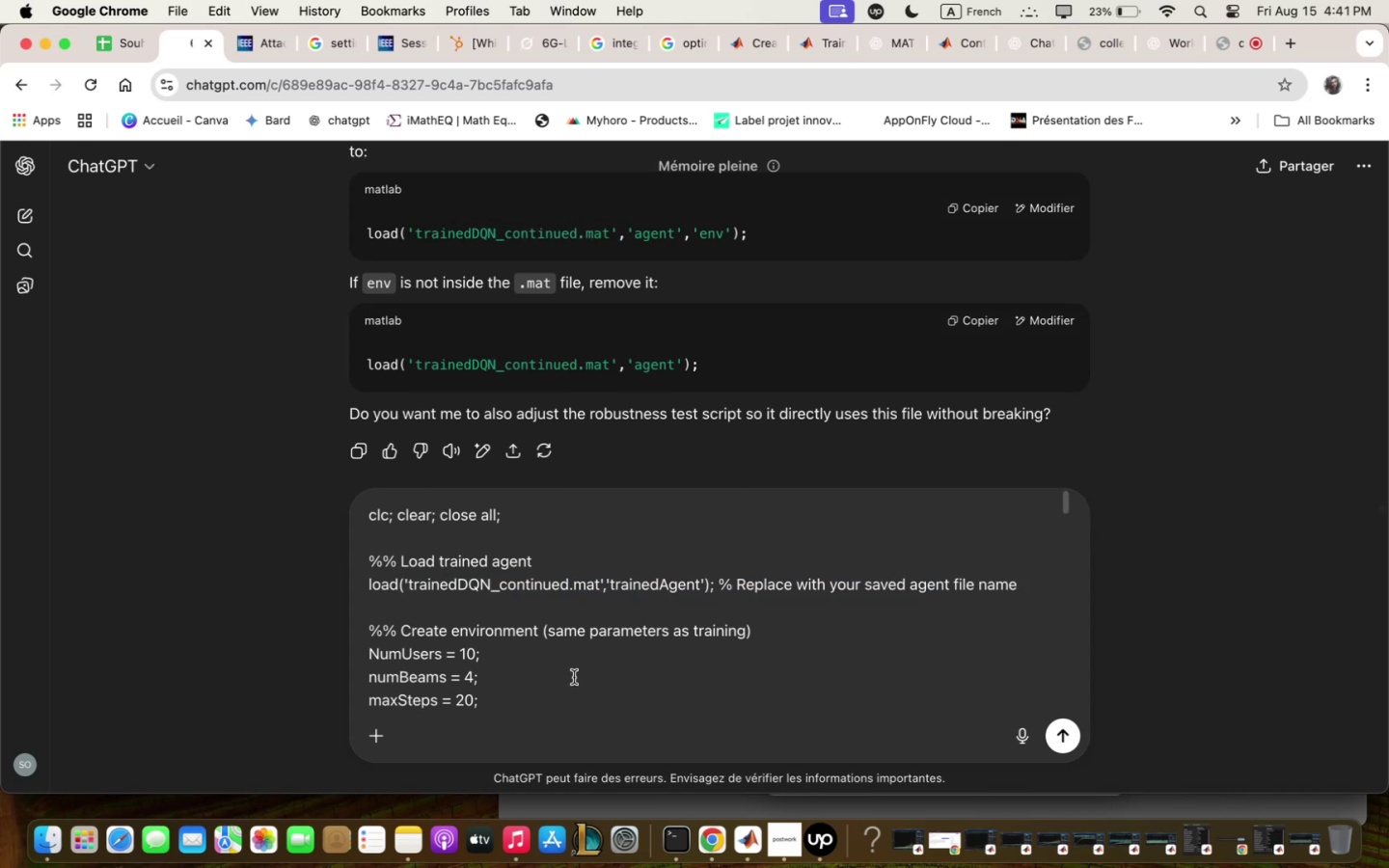 
scroll: coordinate [574, 678], scroll_direction: down, amount: 6.0
 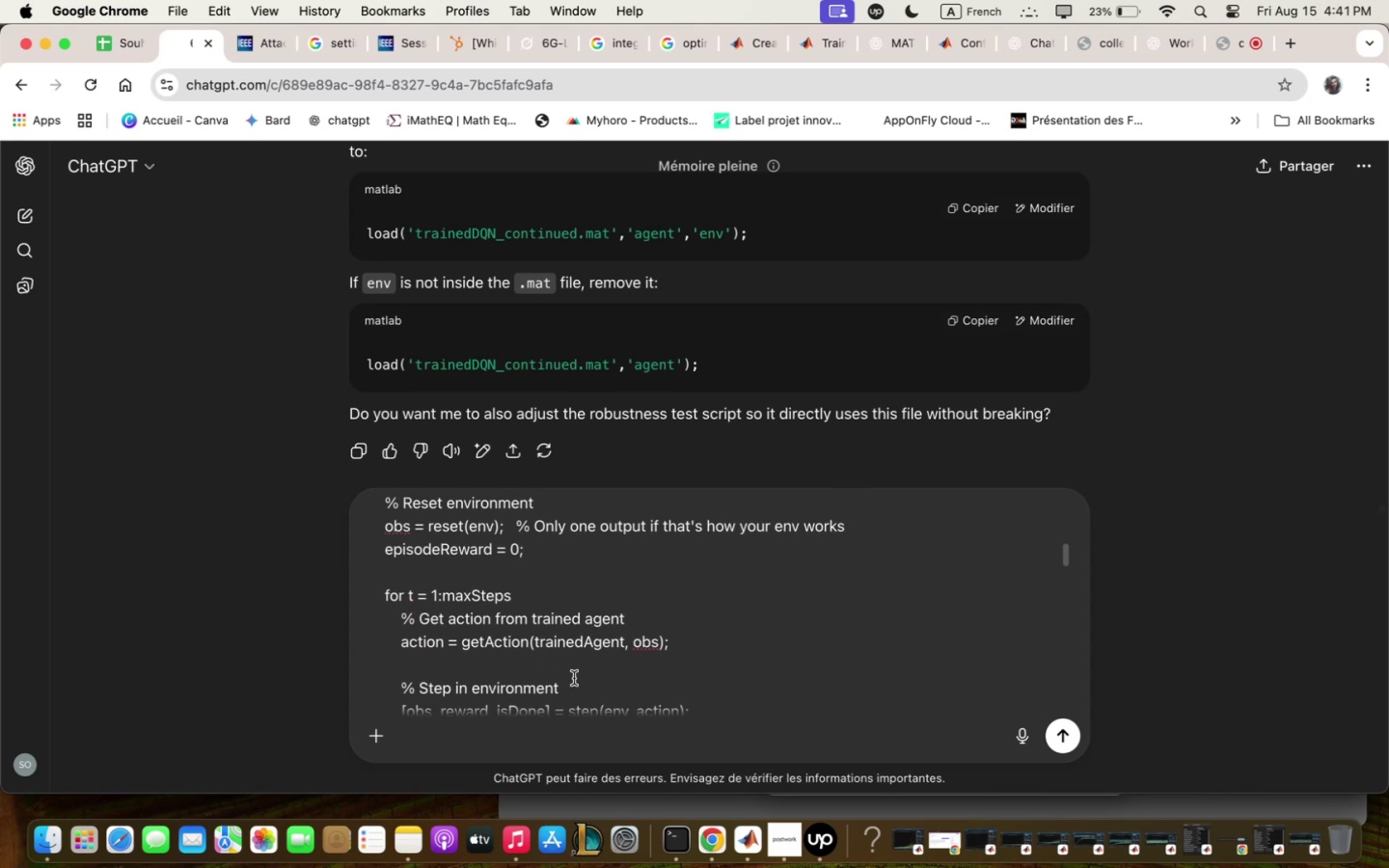 
scroll: coordinate [574, 678], scroll_direction: up, amount: 21.0
 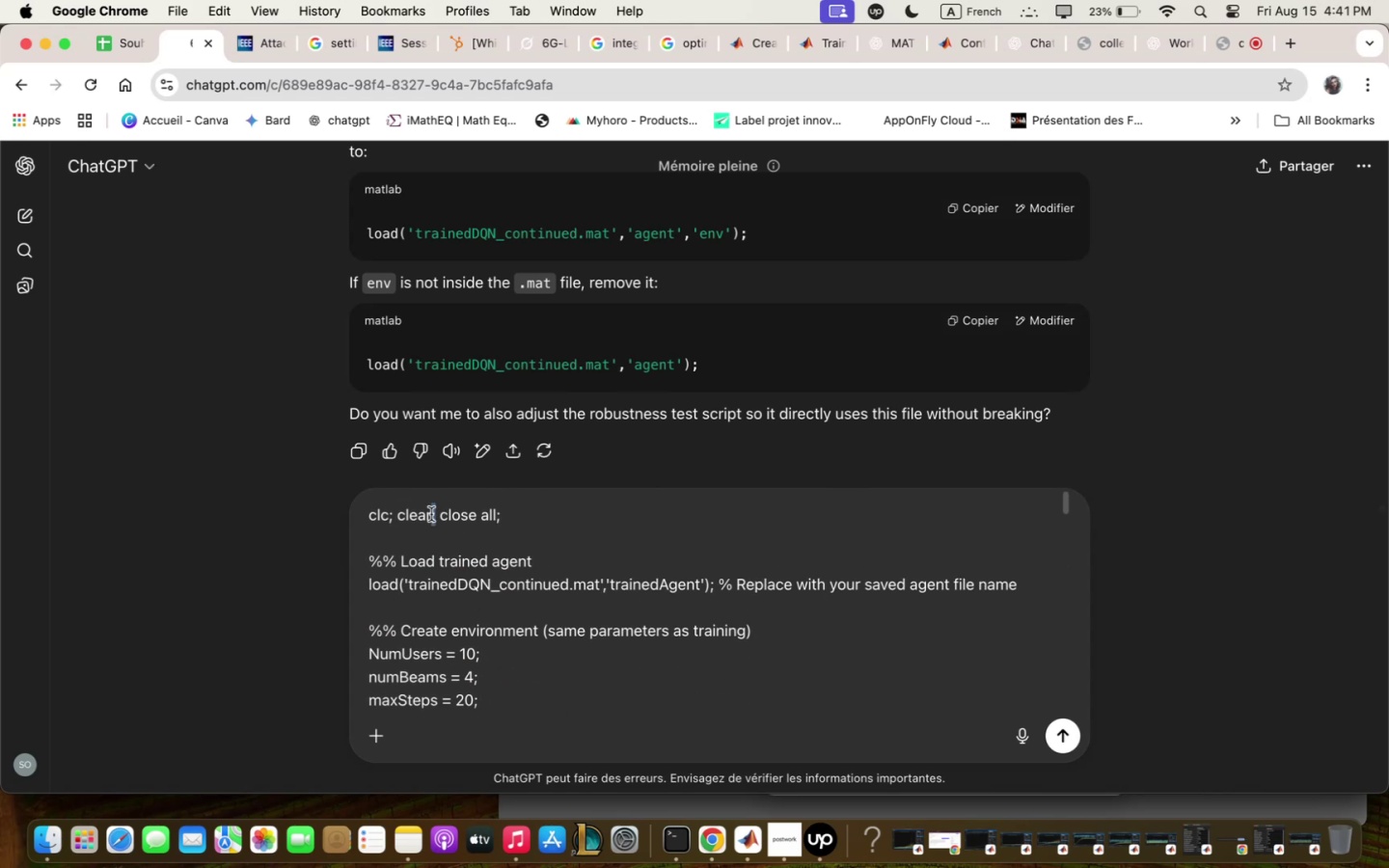 
key(Backspace)
 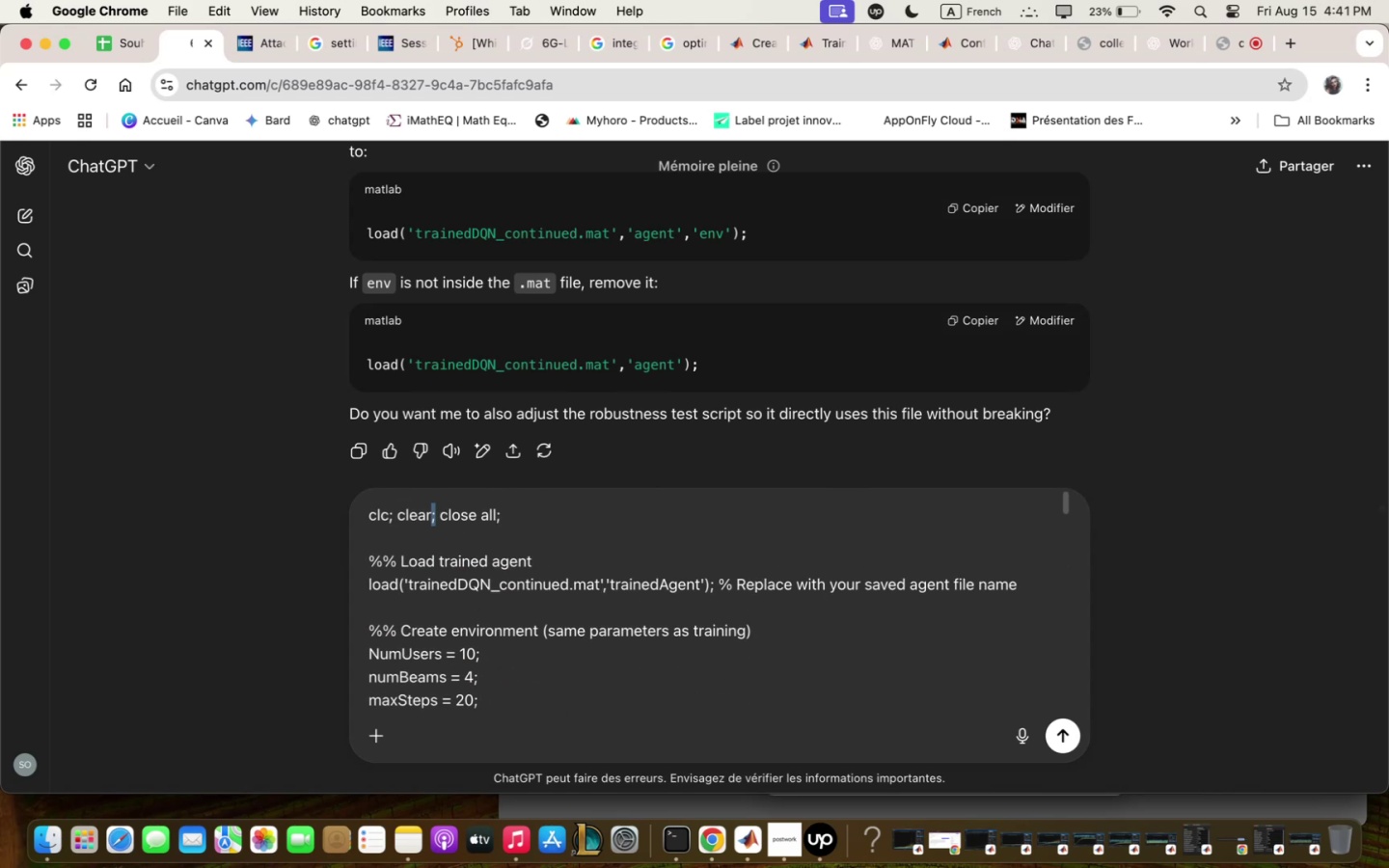 
key(Backspace)
 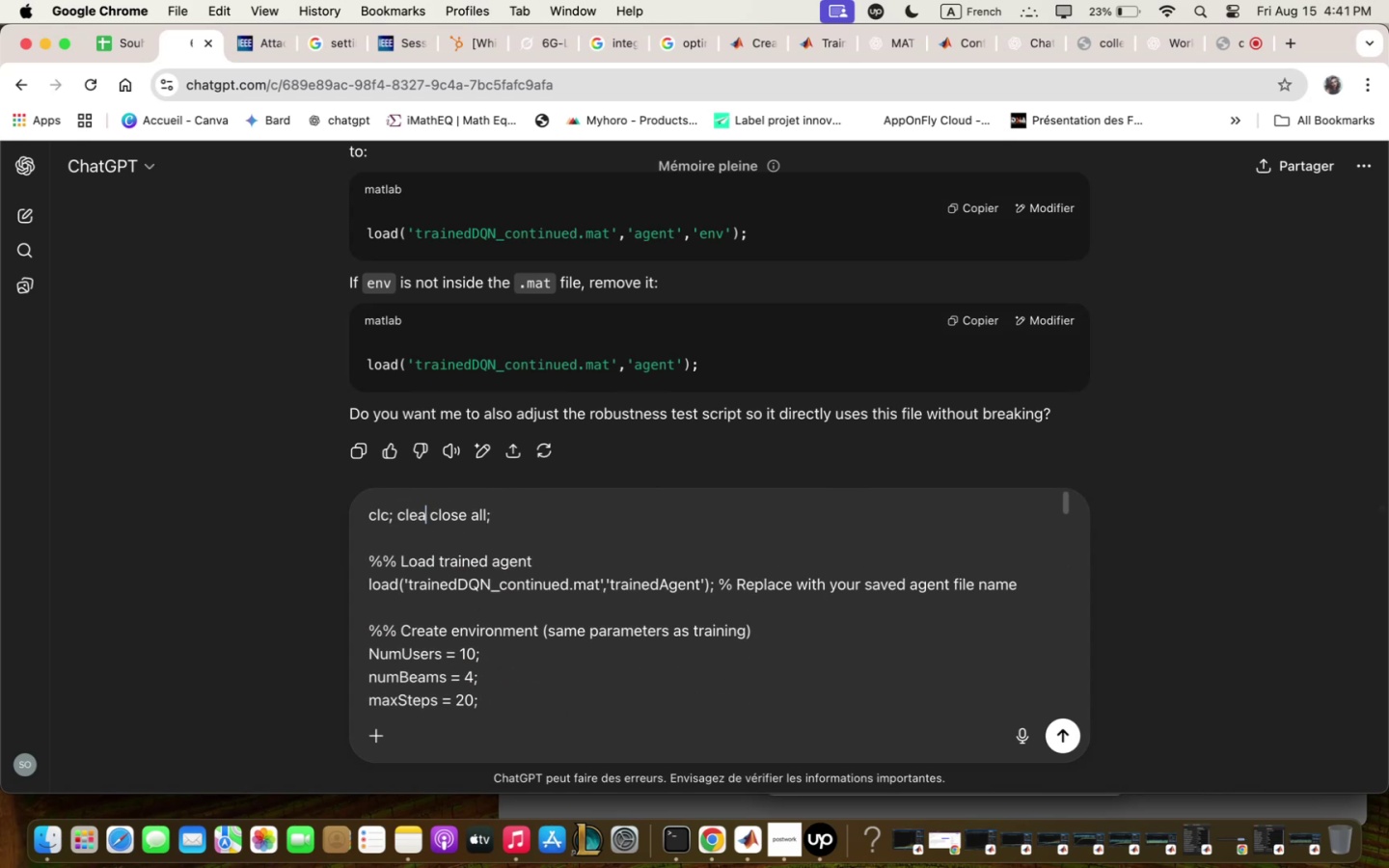 
key(Backspace)
 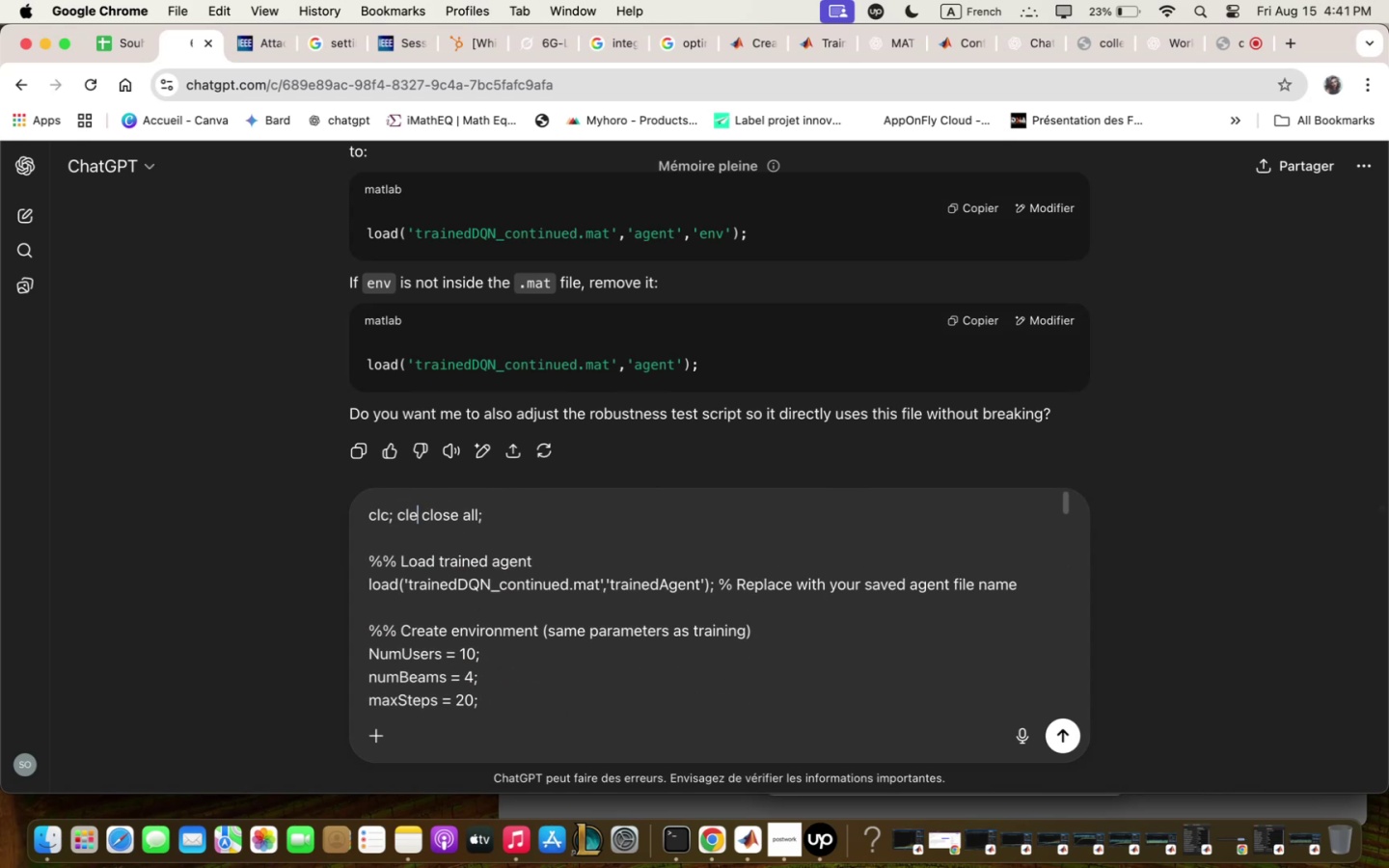 
key(Backspace)
 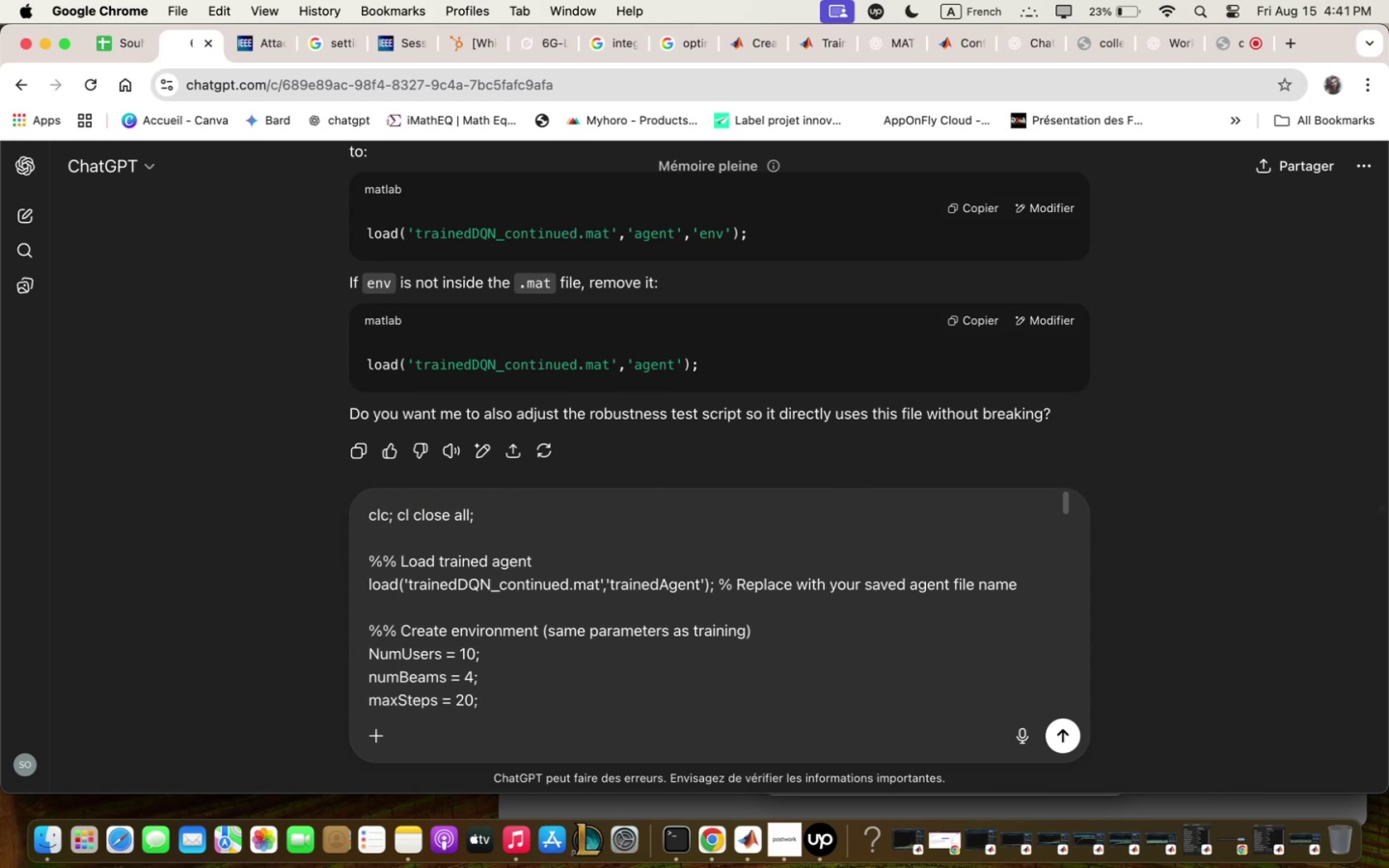 
key(Backspace)
 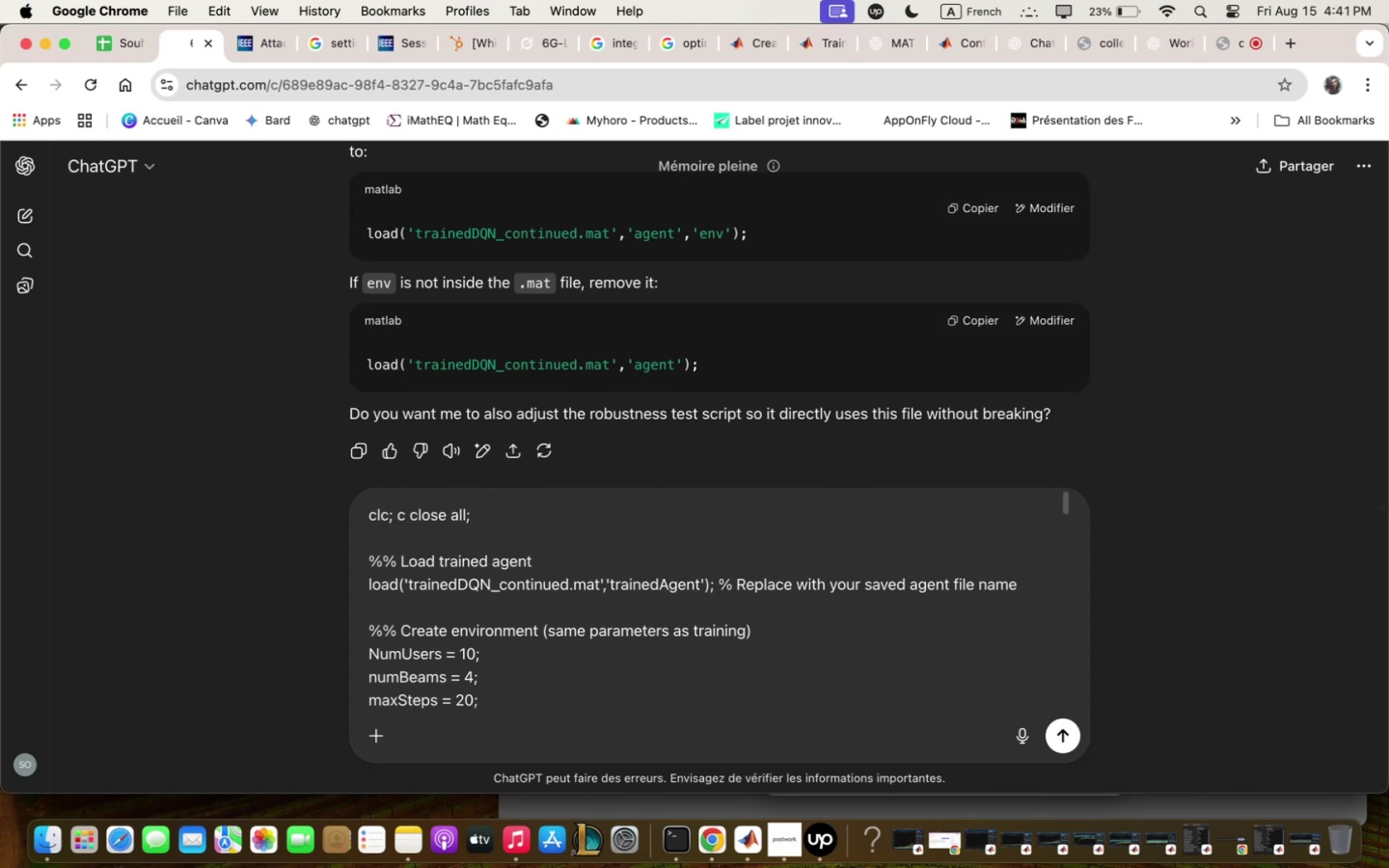 
key(Backspace)
 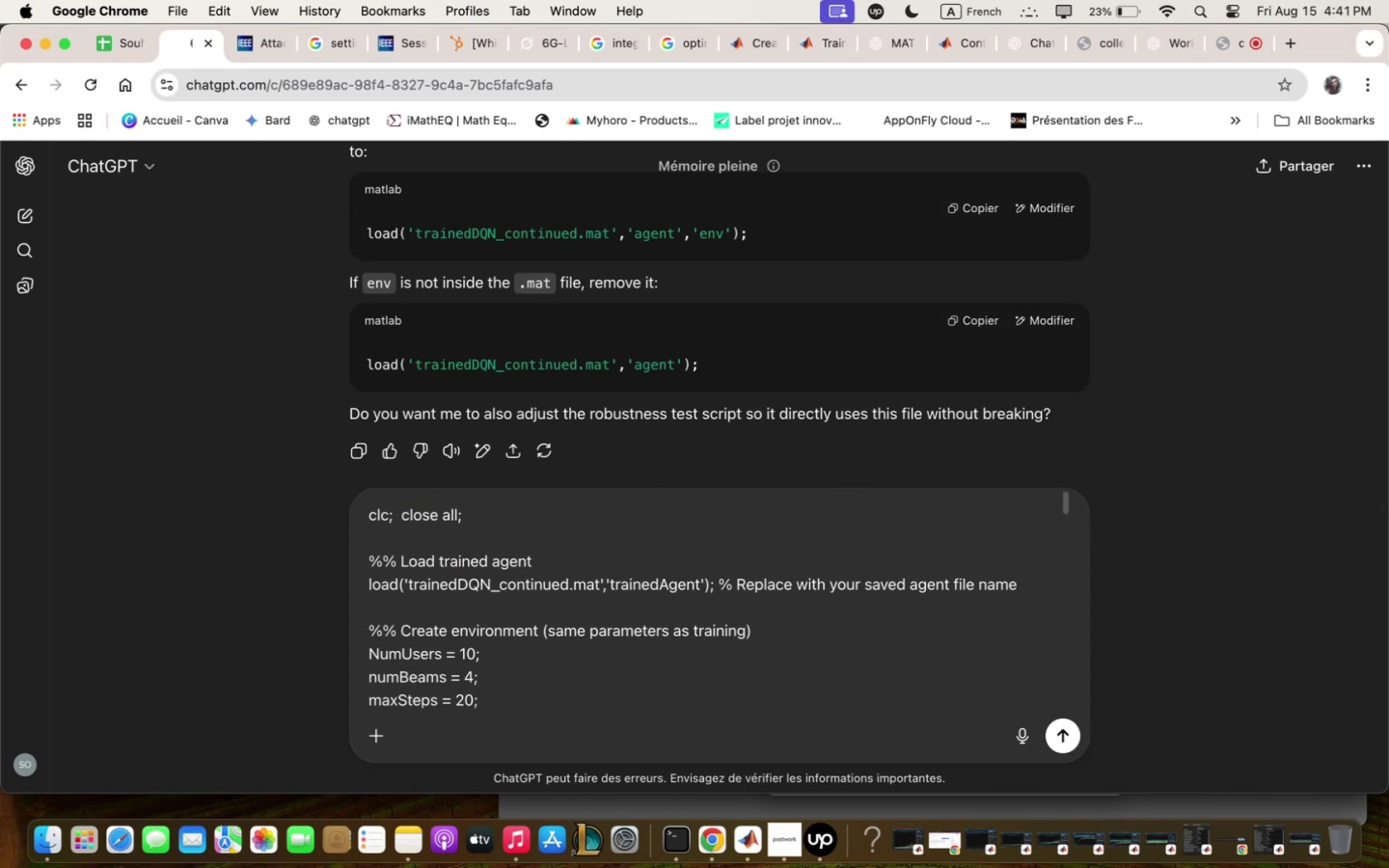 
key(Backspace)
 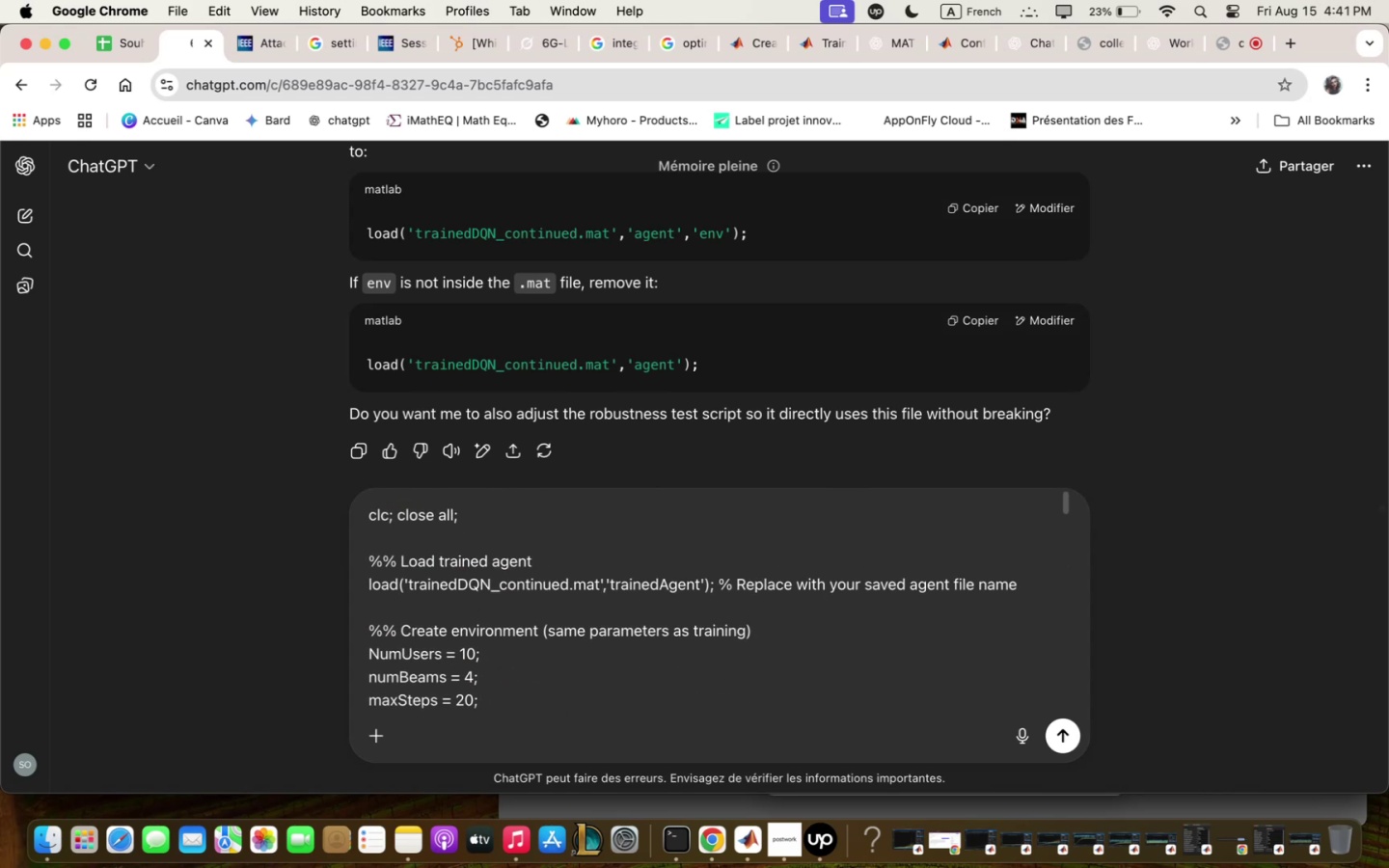 
key(Meta+Q)
 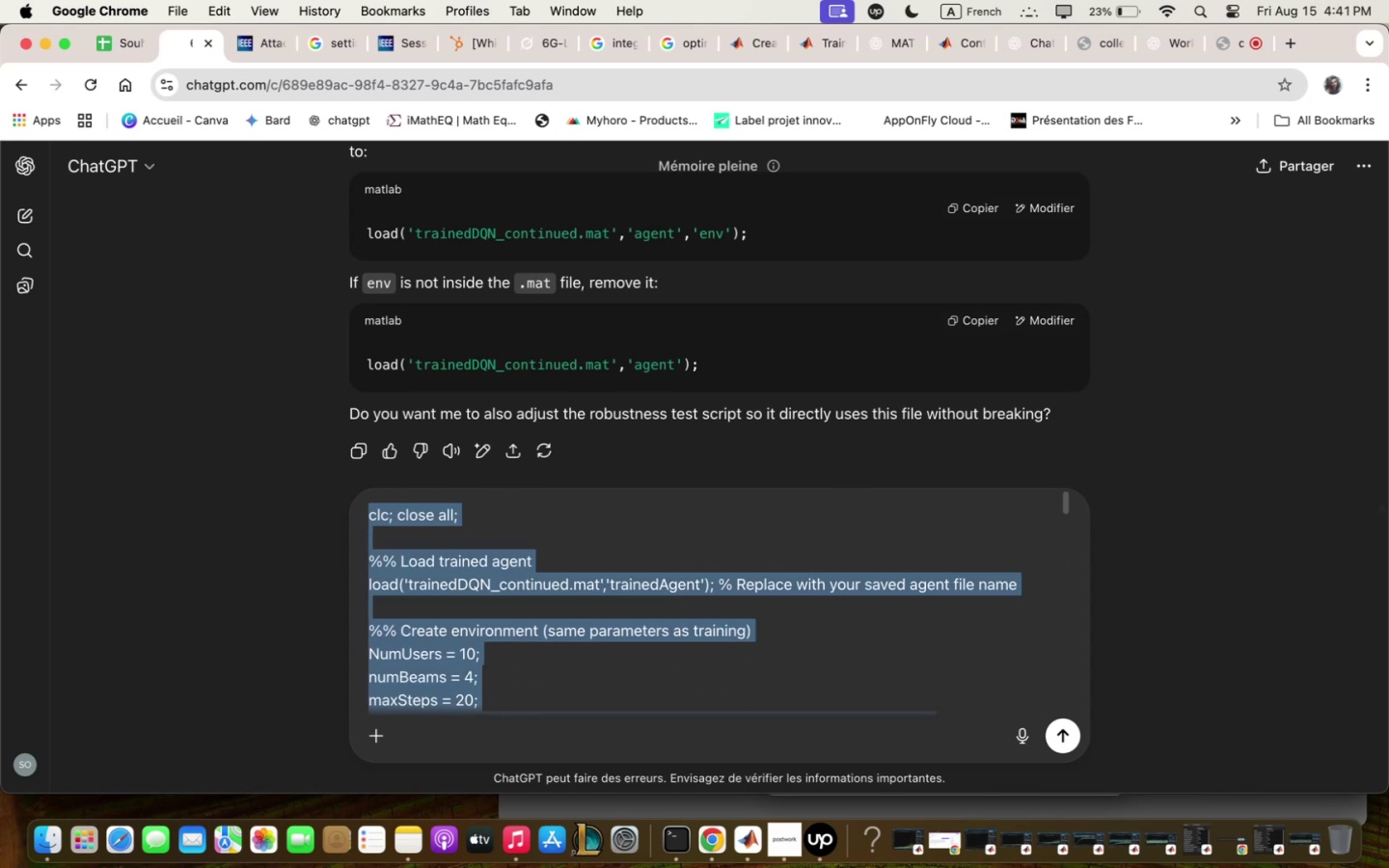 
key(Meta+C)
 